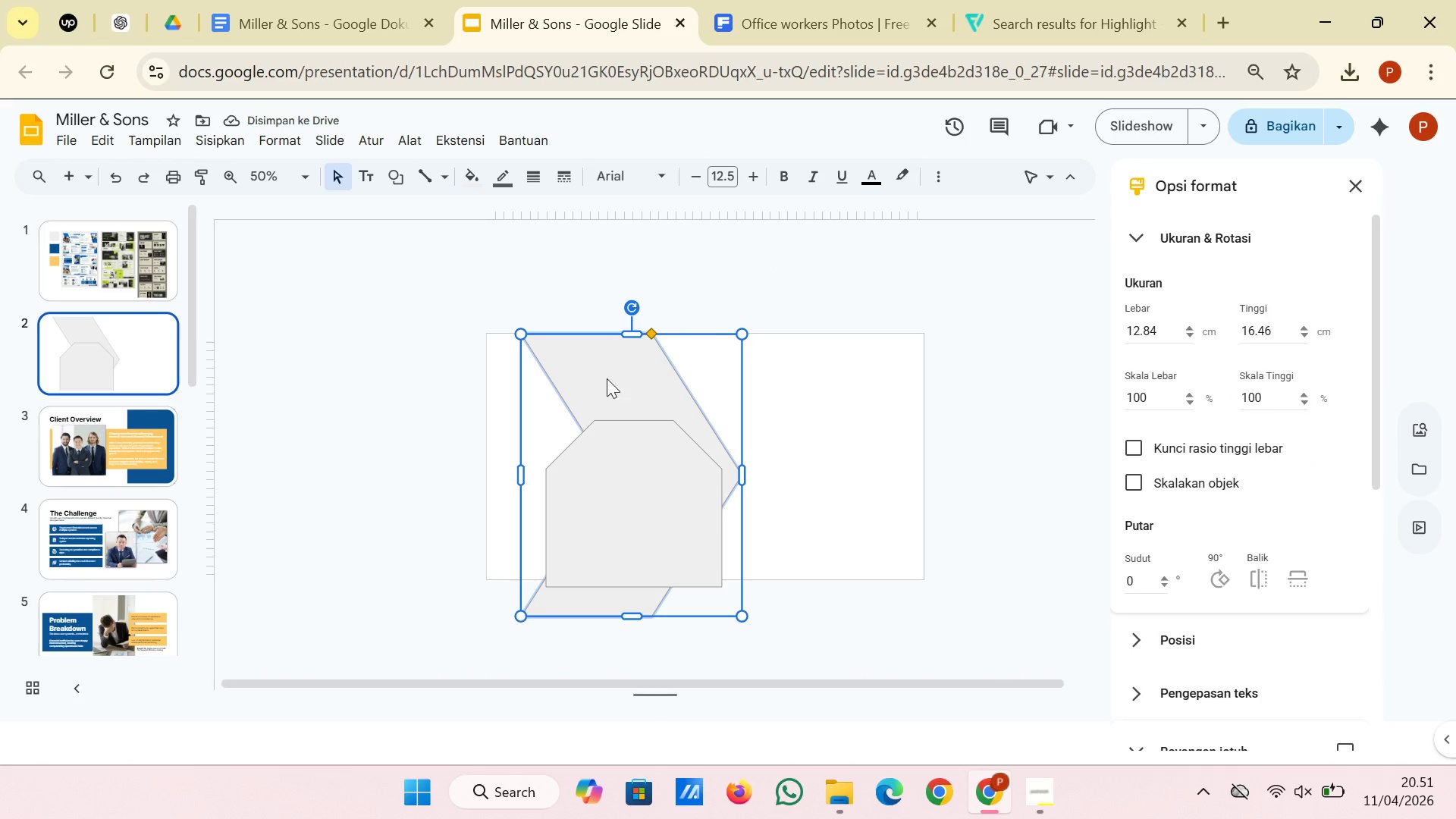 
left_click_drag(start_coordinate=[607, 378], to_coordinate=[584, 378])
 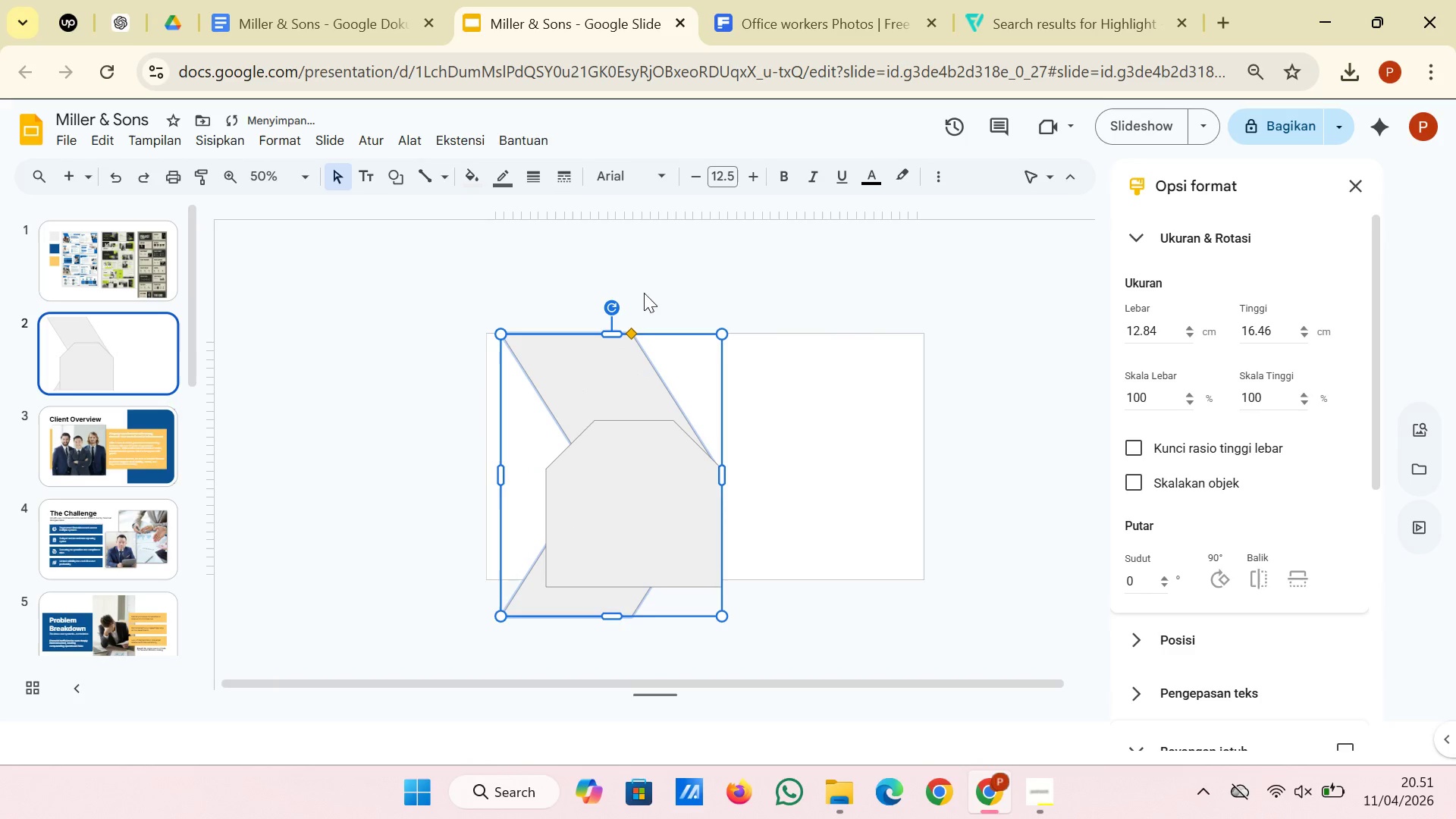 
left_click([714, 271])
 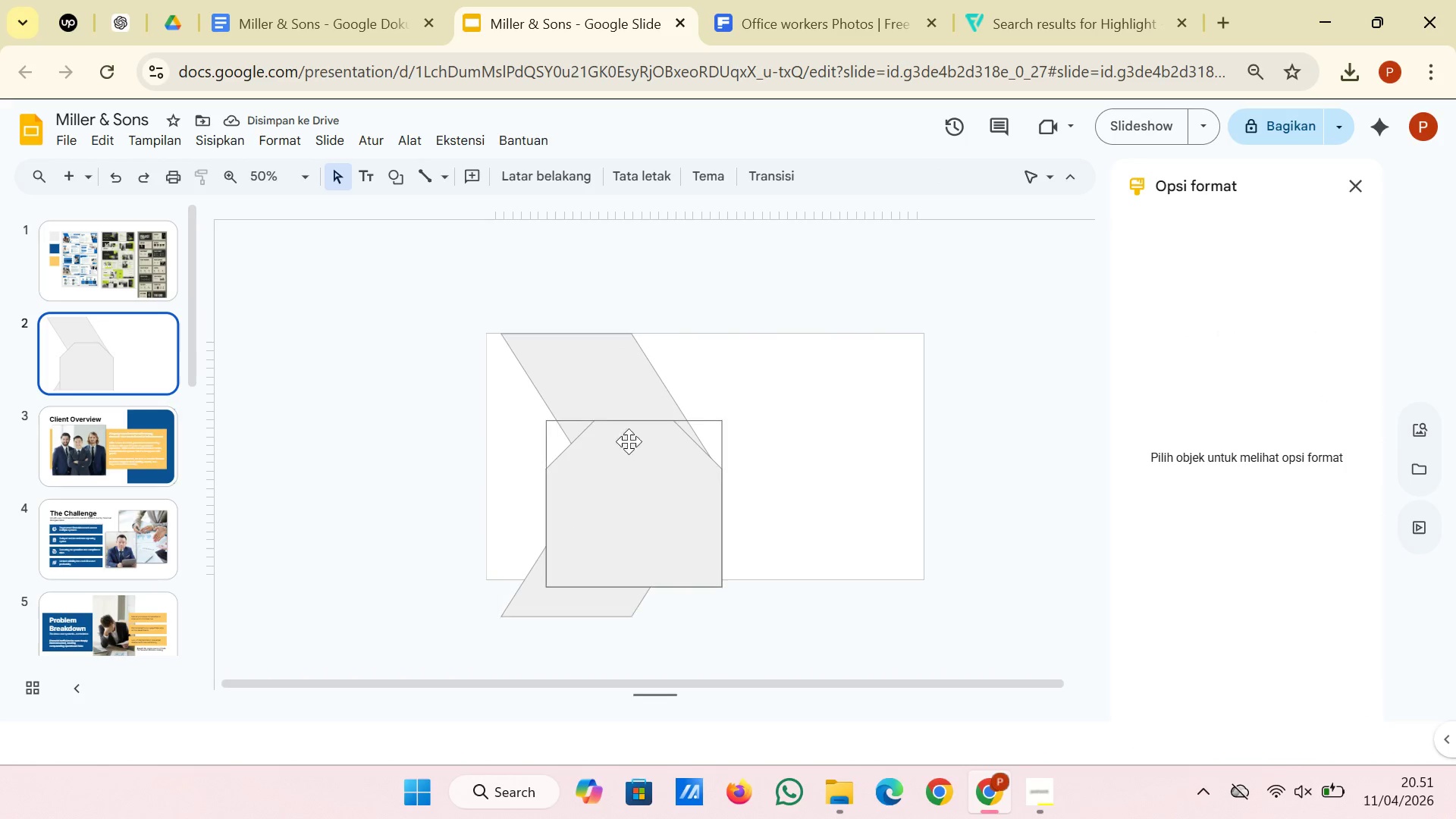 
left_click([615, 457])
 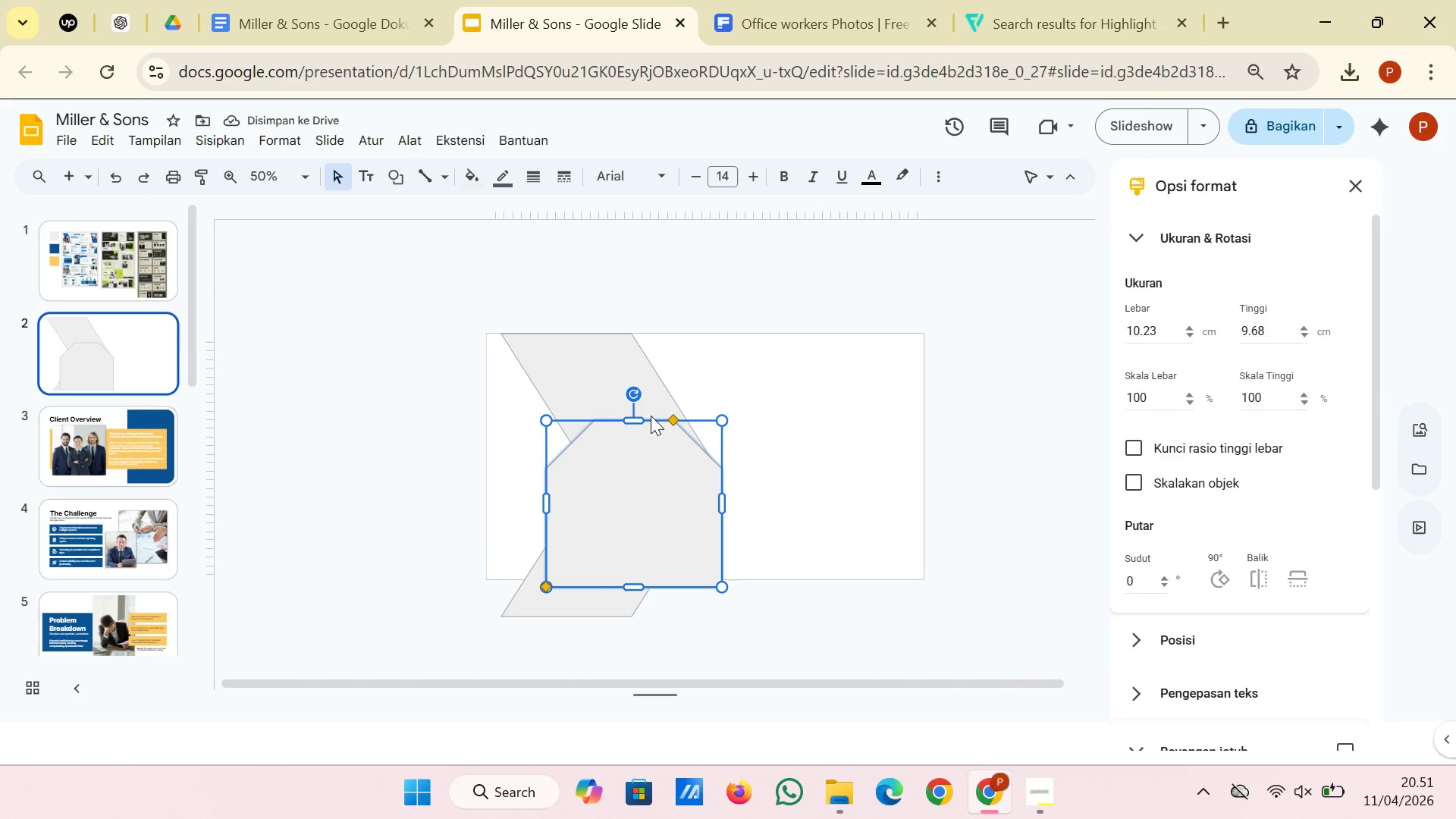 
left_click_drag(start_coordinate=[641, 472], to_coordinate=[627, 479])
 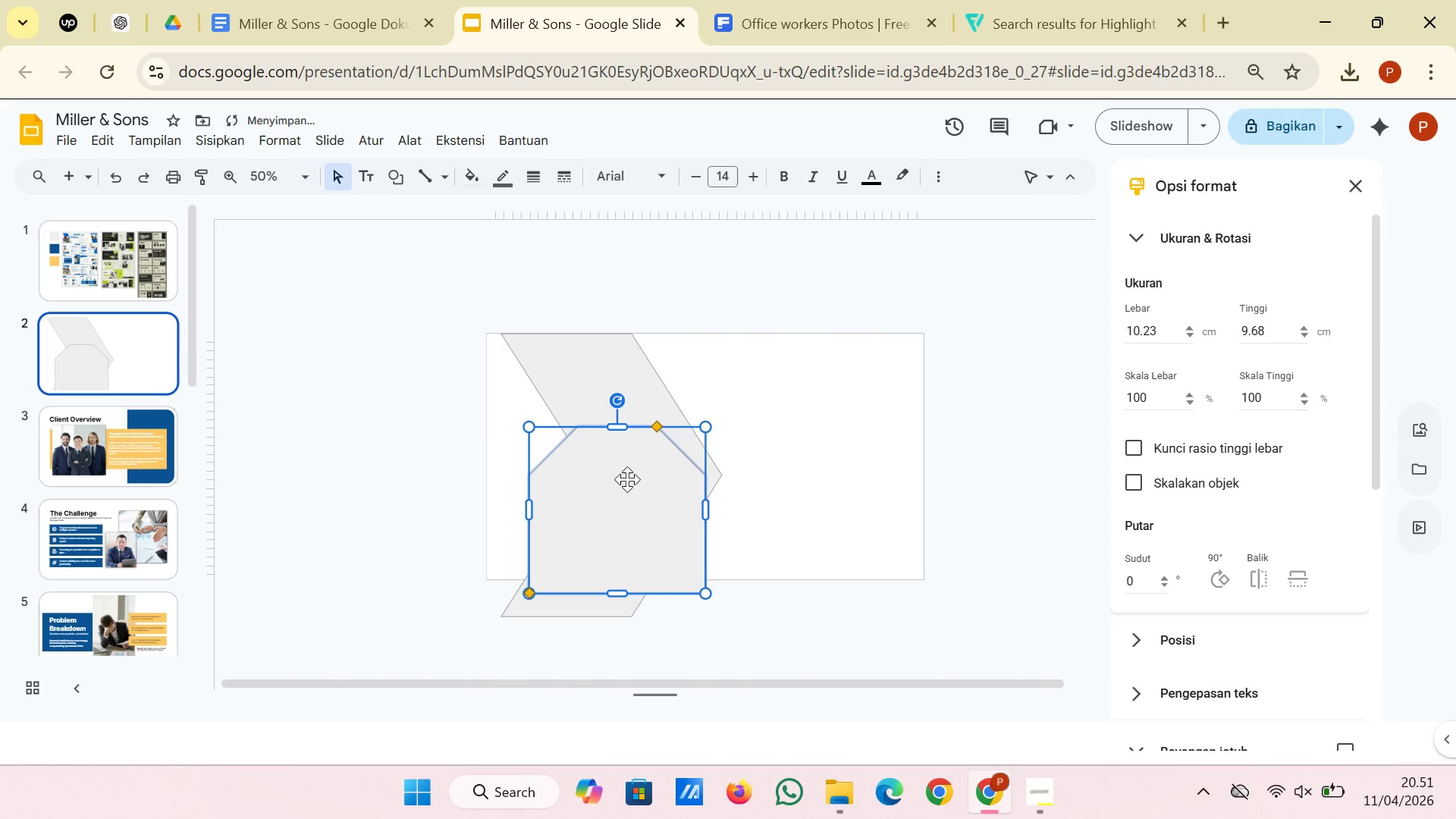 
left_click_drag(start_coordinate=[627, 479], to_coordinate=[654, 472])
 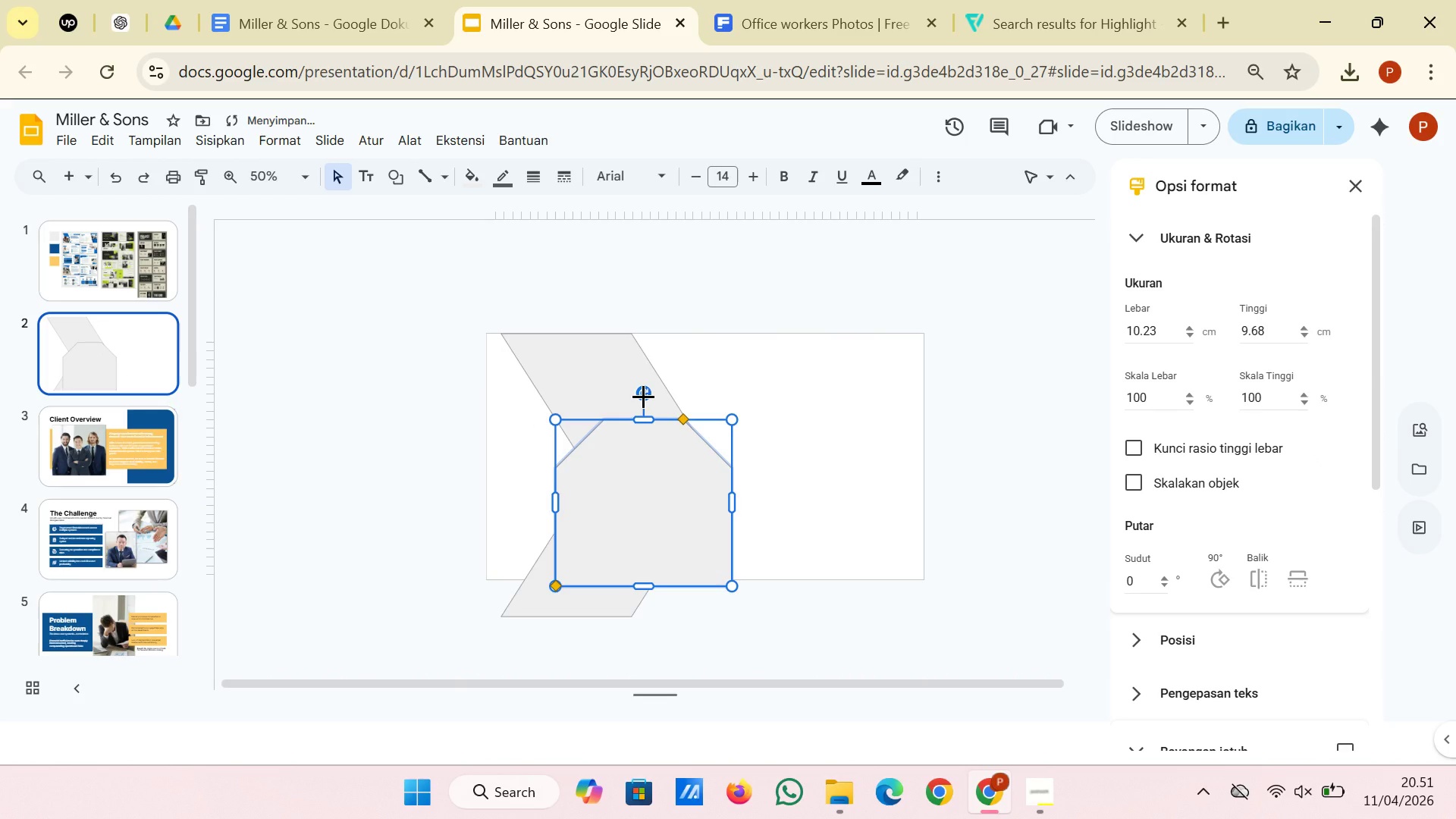 
left_click([645, 396])
 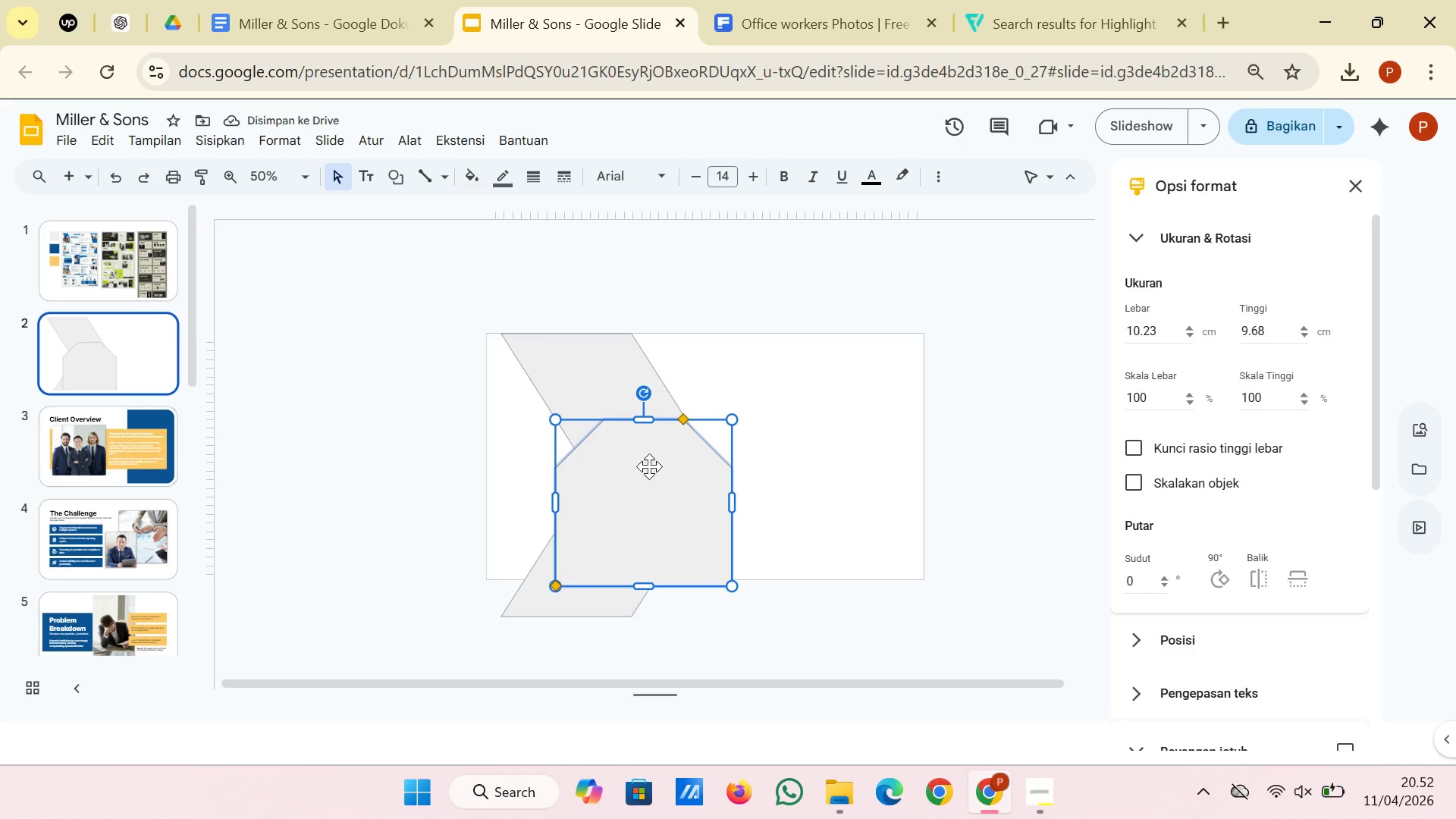 
left_click_drag(start_coordinate=[648, 467], to_coordinate=[638, 467])
 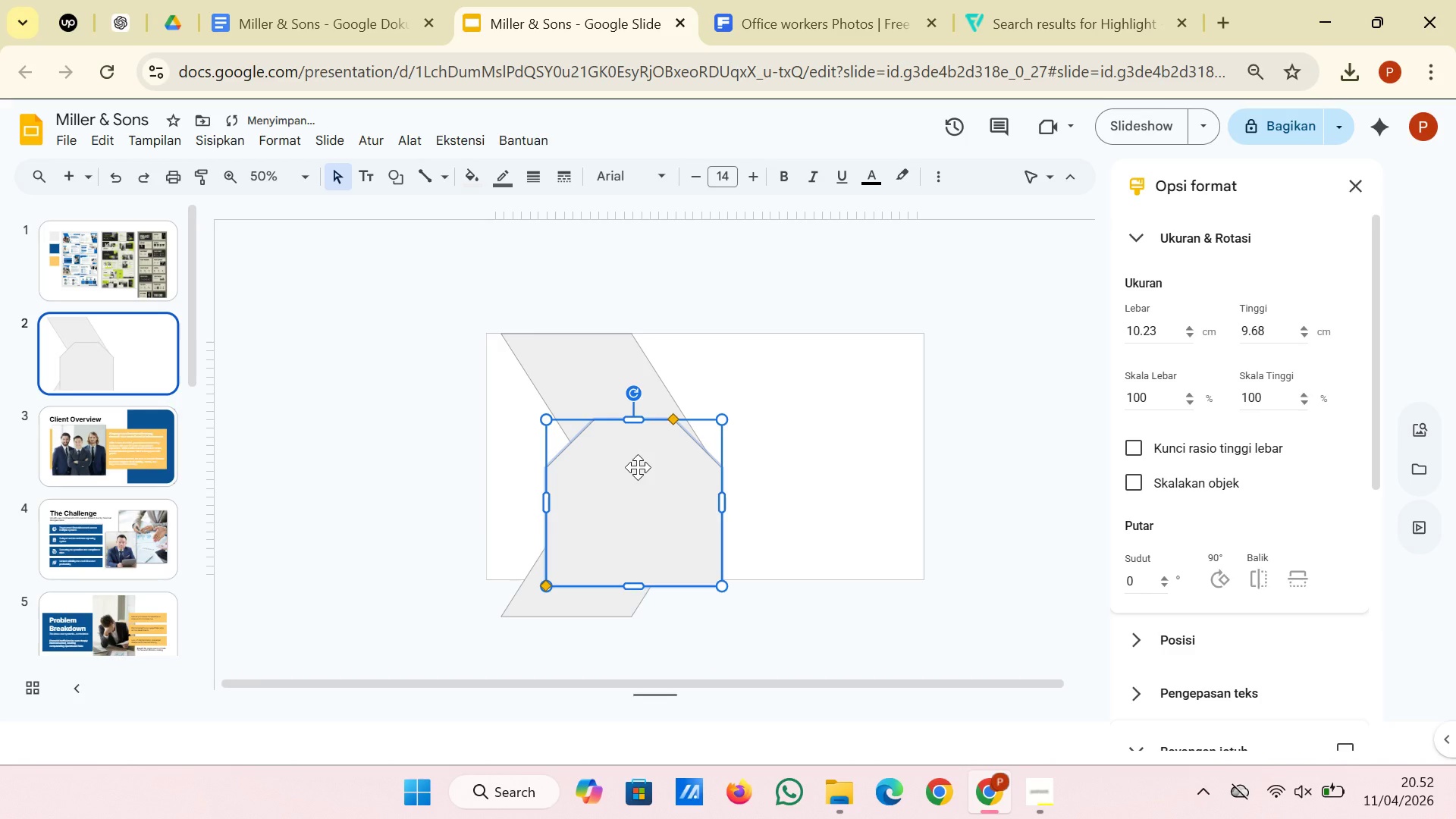 
left_click_drag(start_coordinate=[638, 467], to_coordinate=[633, 467])
 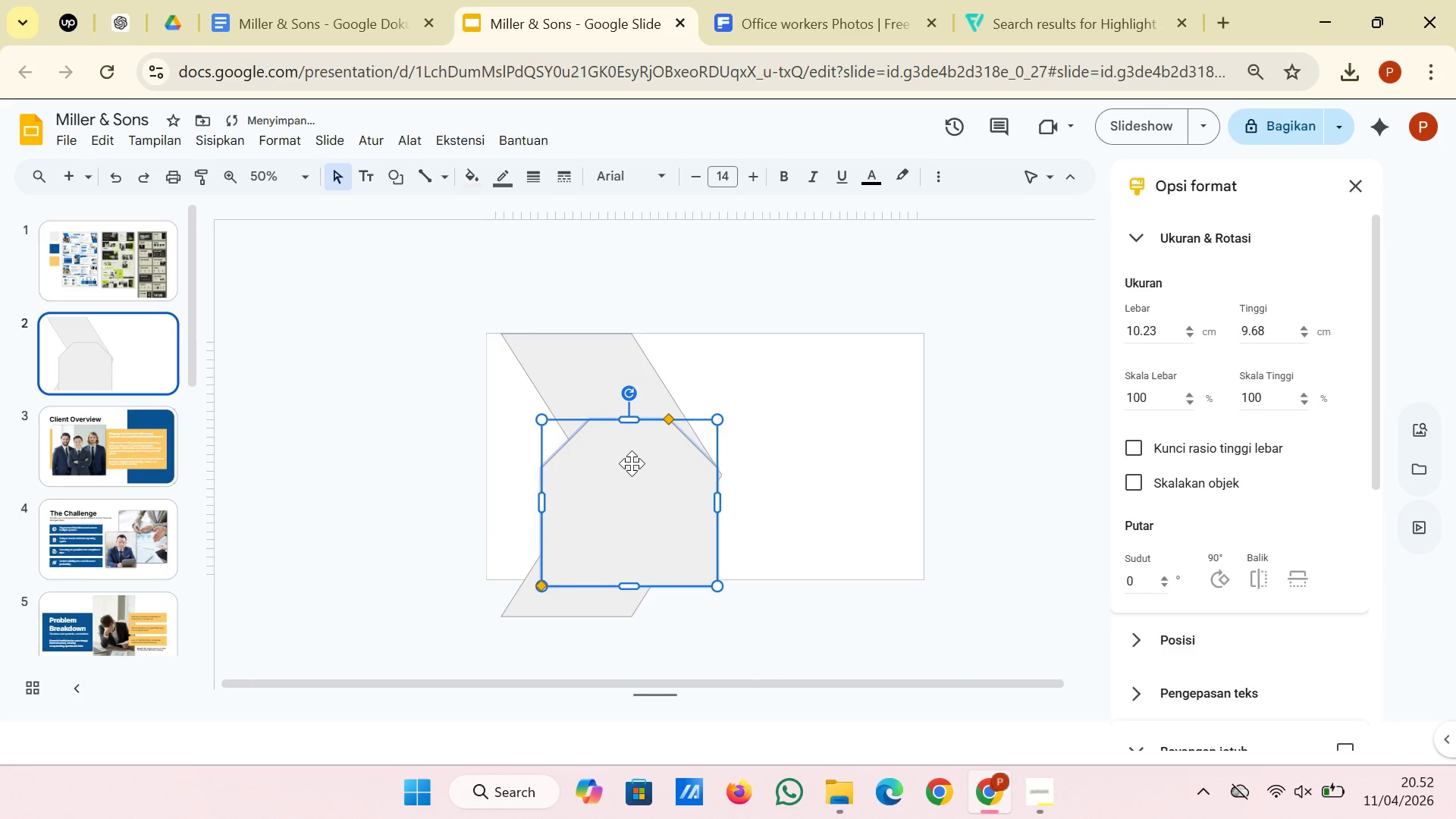 
left_click_drag(start_coordinate=[632, 463], to_coordinate=[640, 463])
 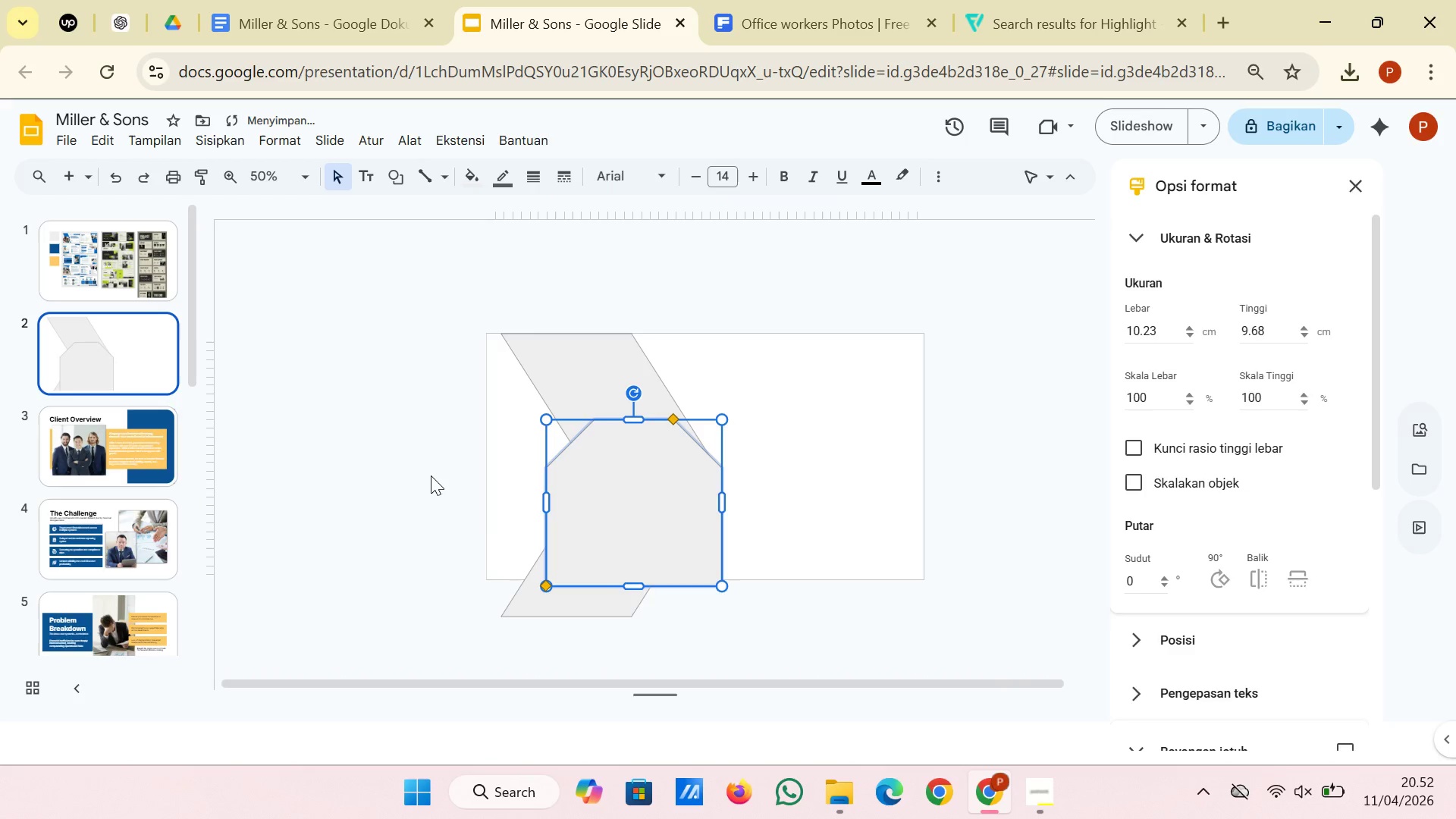 
left_click([431, 475])
 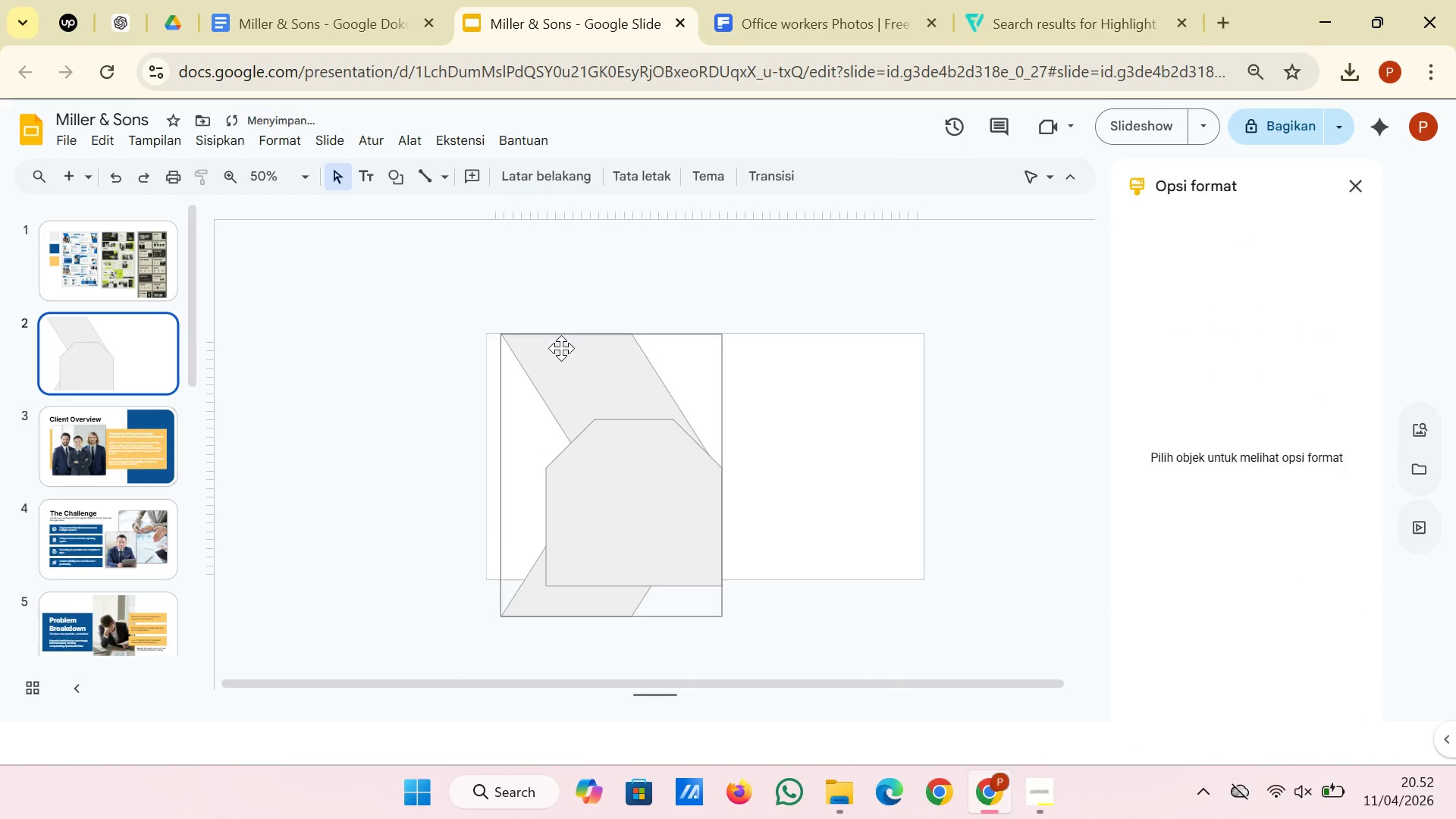 
left_click([561, 348])
 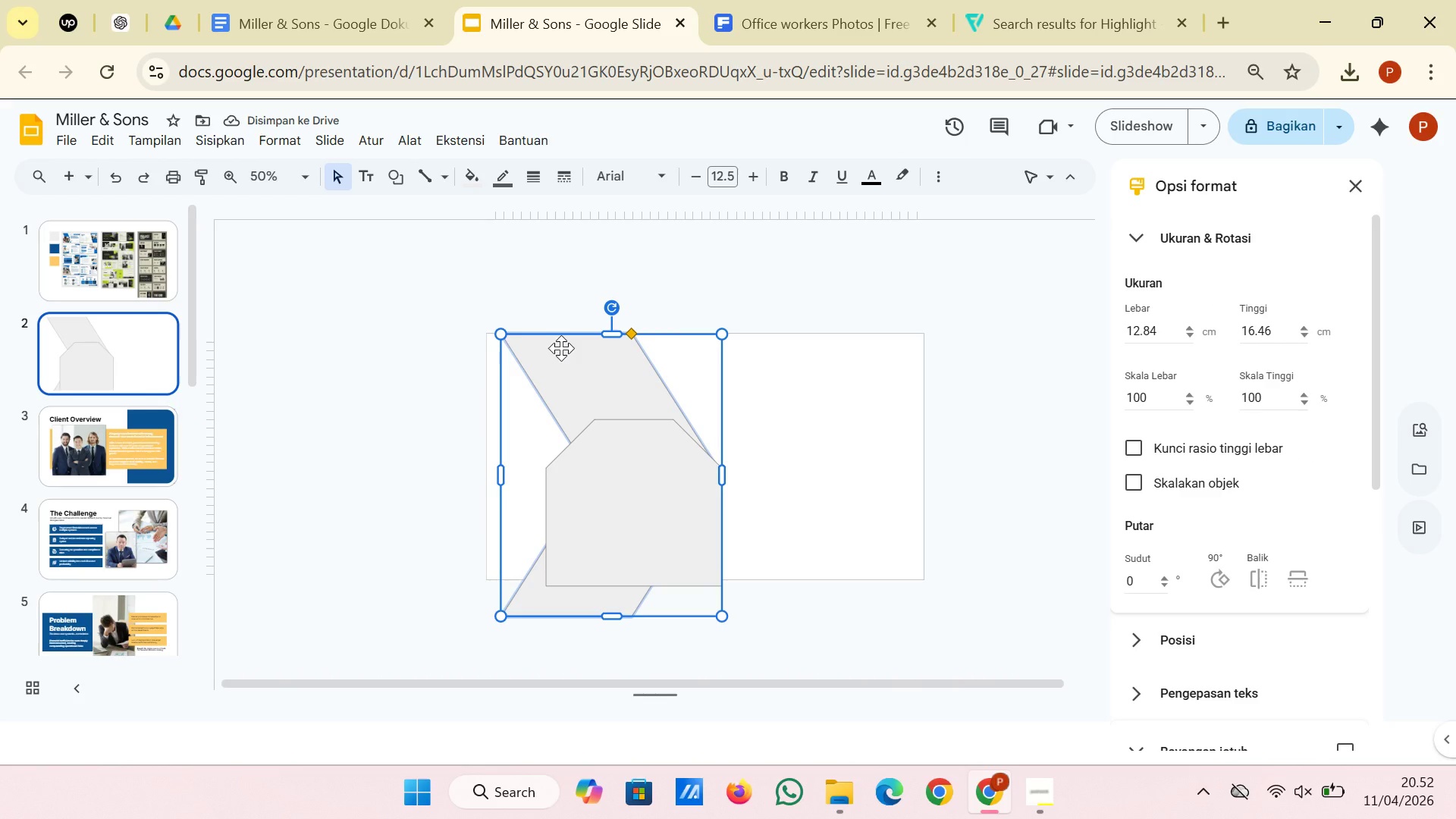 
right_click([561, 348])
 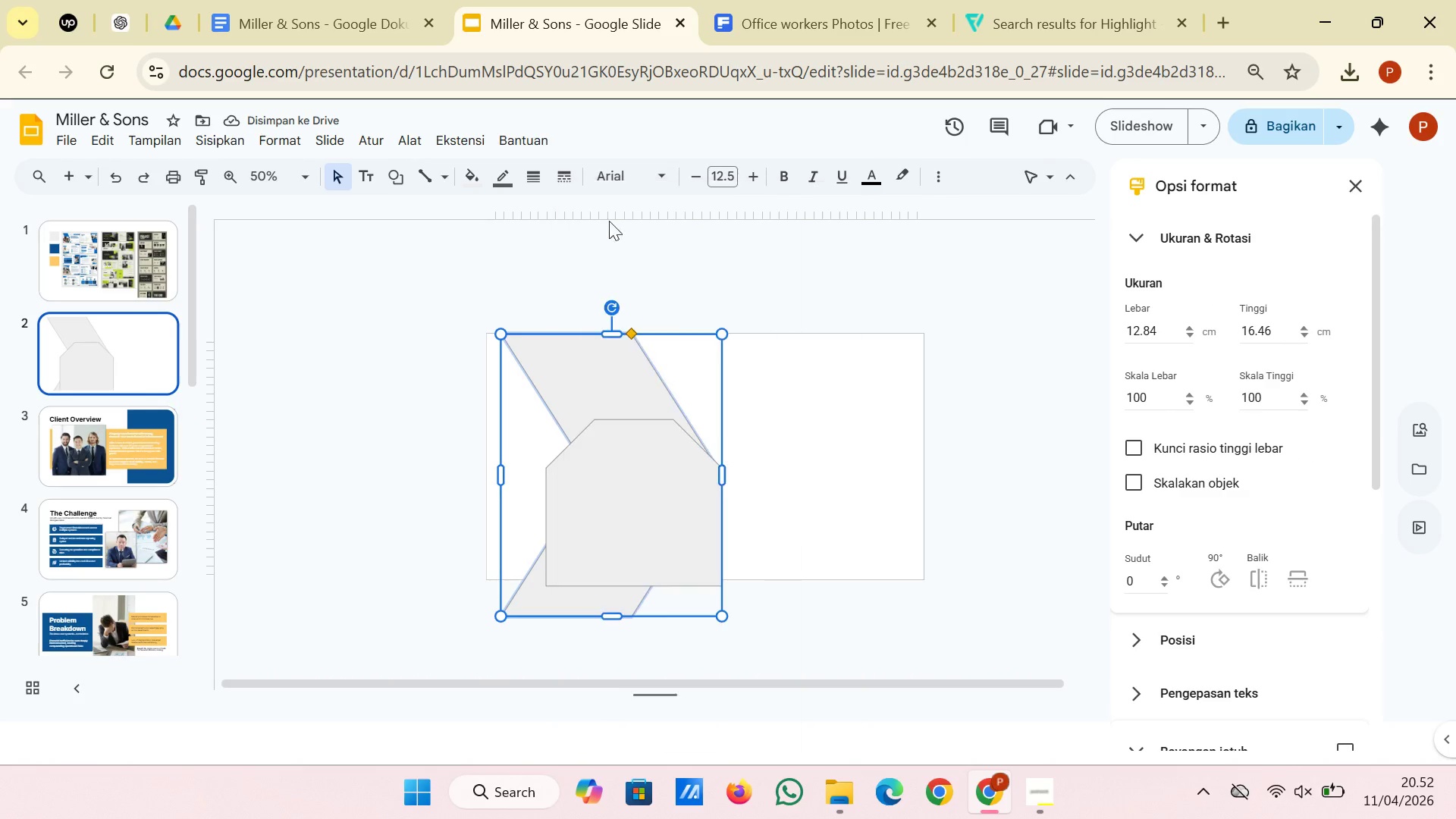 
double_click([398, 298])
 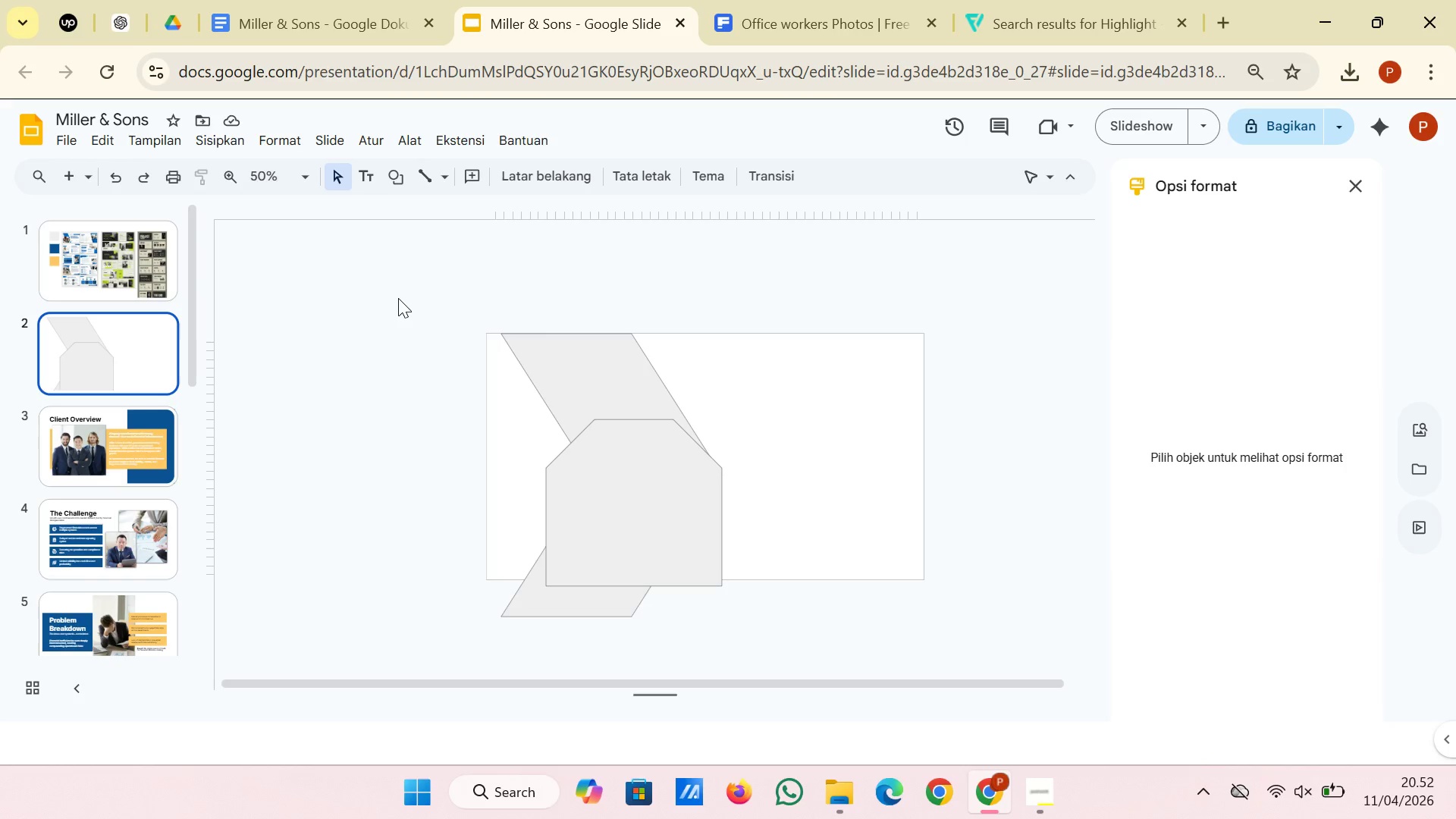 
double_click([398, 298])
 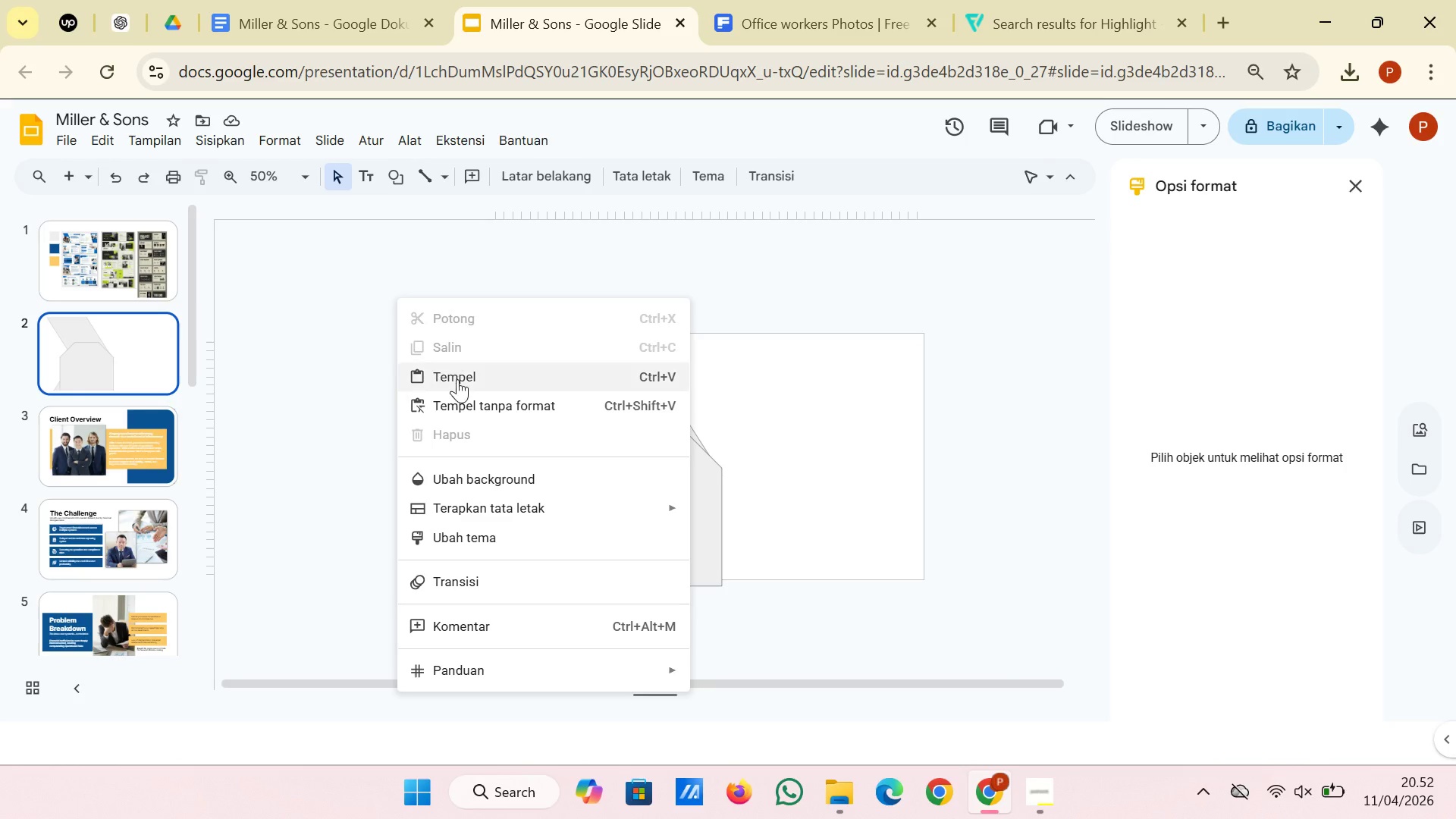 
left_click([457, 380])
 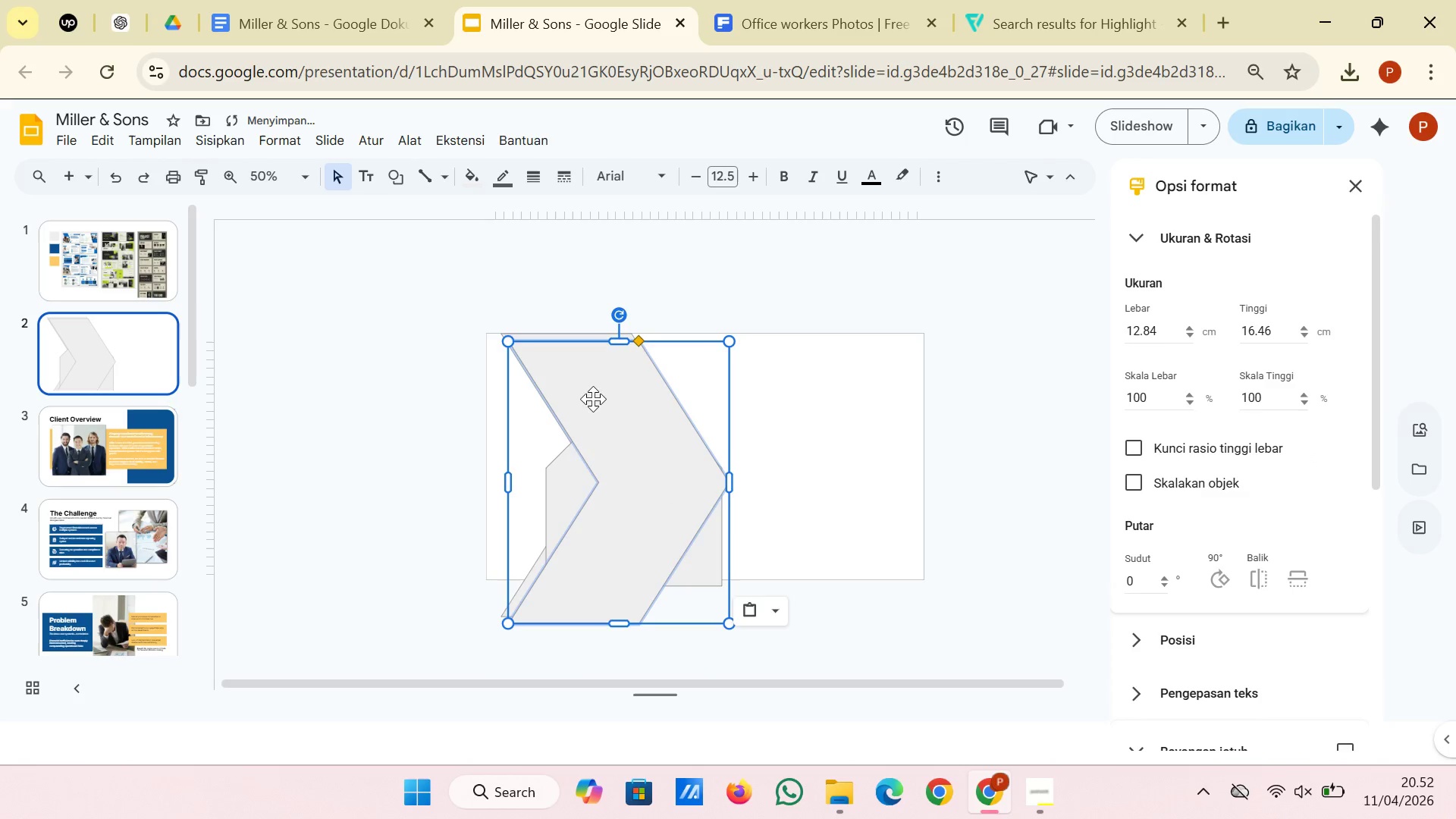 
left_click_drag(start_coordinate=[594, 399], to_coordinate=[577, 400])
 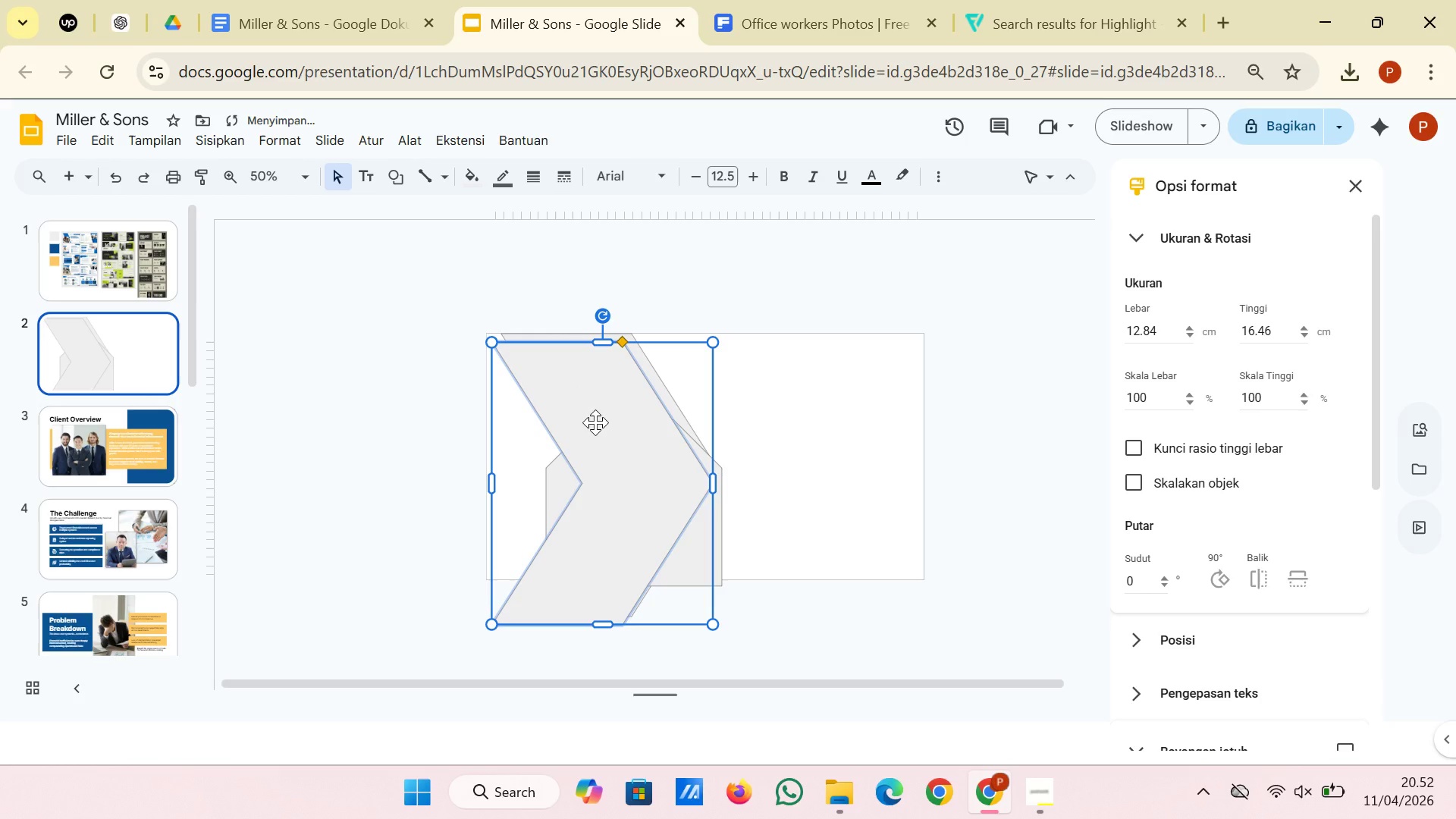 
left_click_drag(start_coordinate=[597, 422], to_coordinate=[597, 417])
 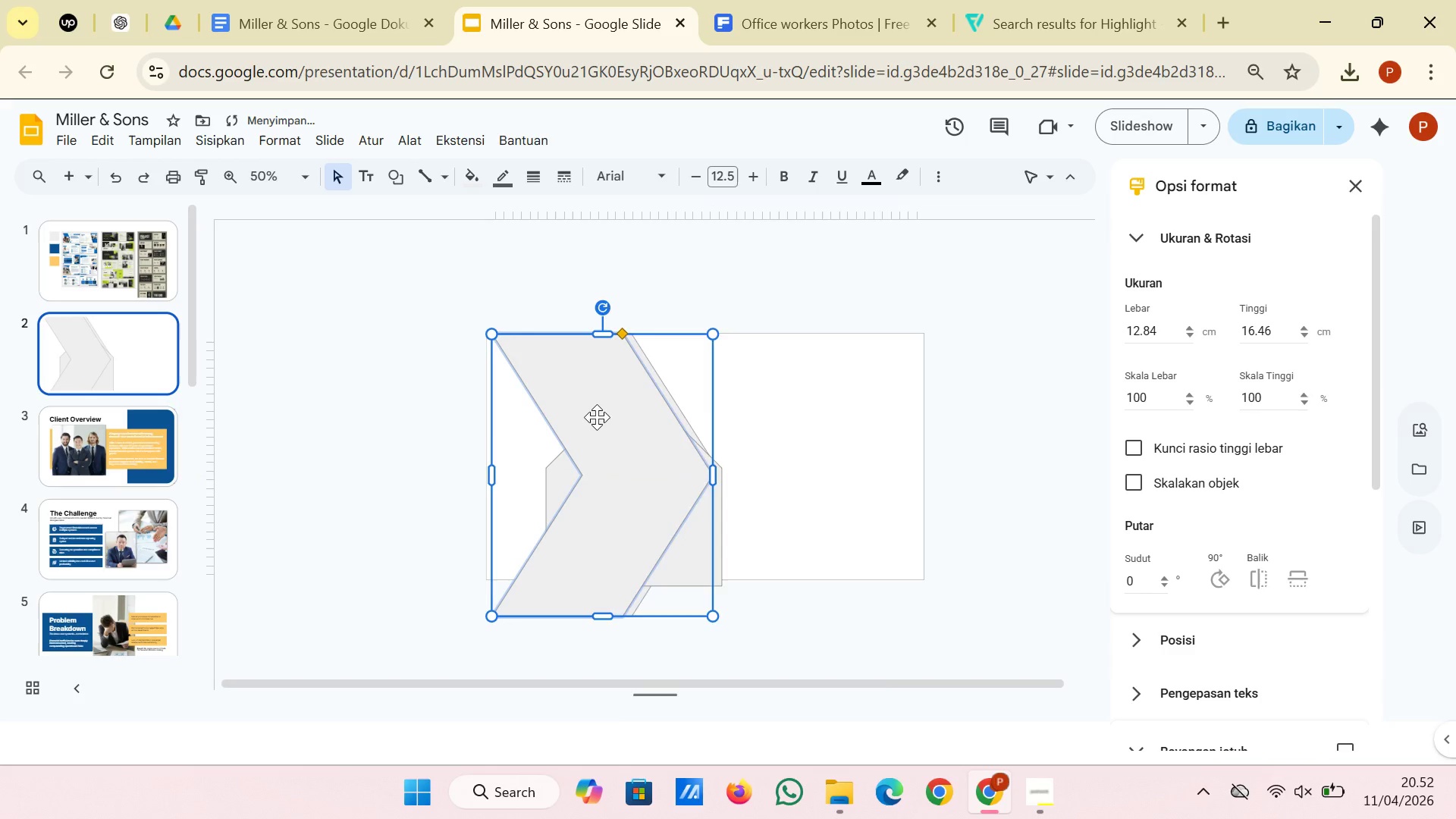 
right_click([597, 417])
 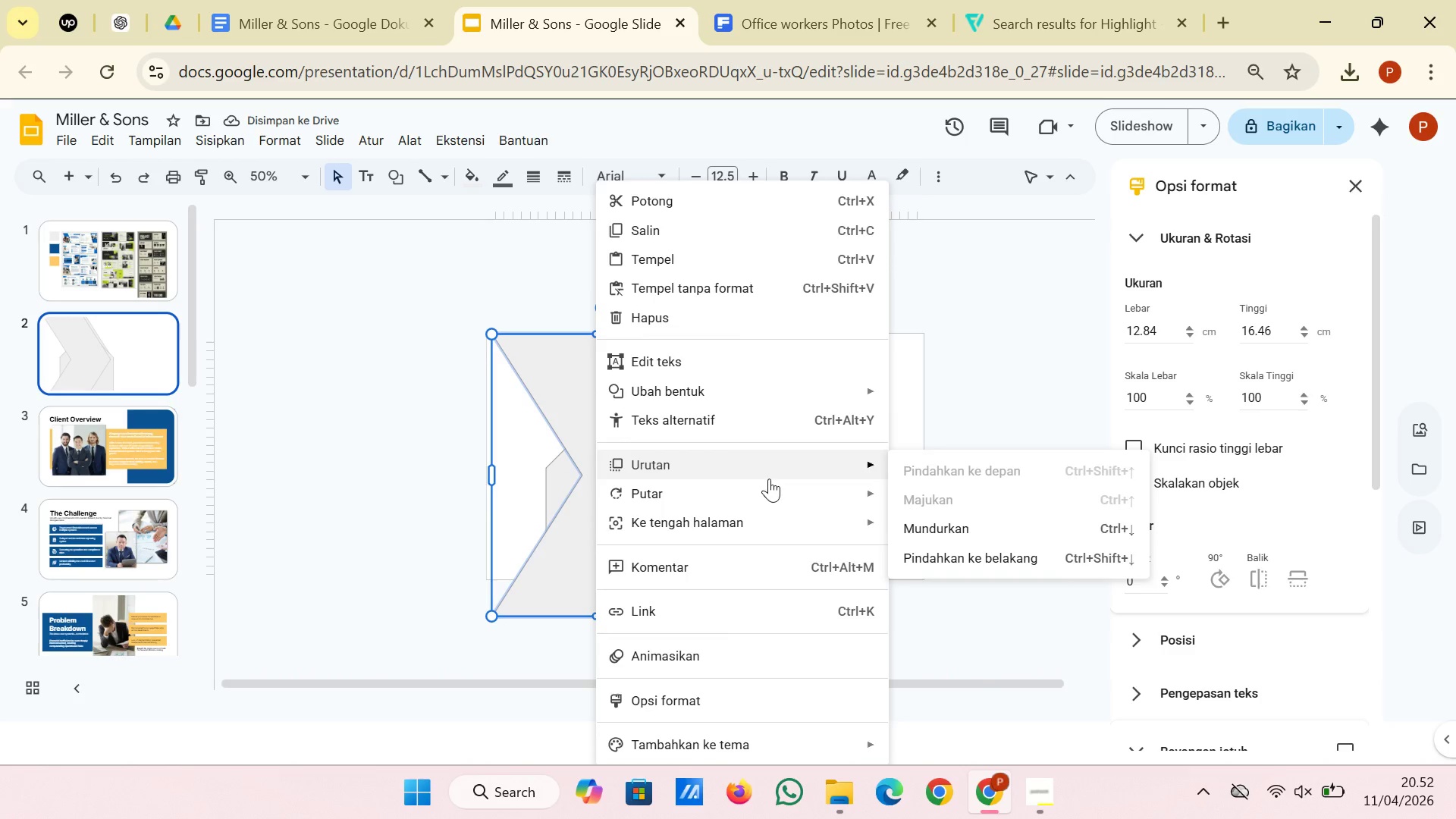 
left_click([940, 552])
 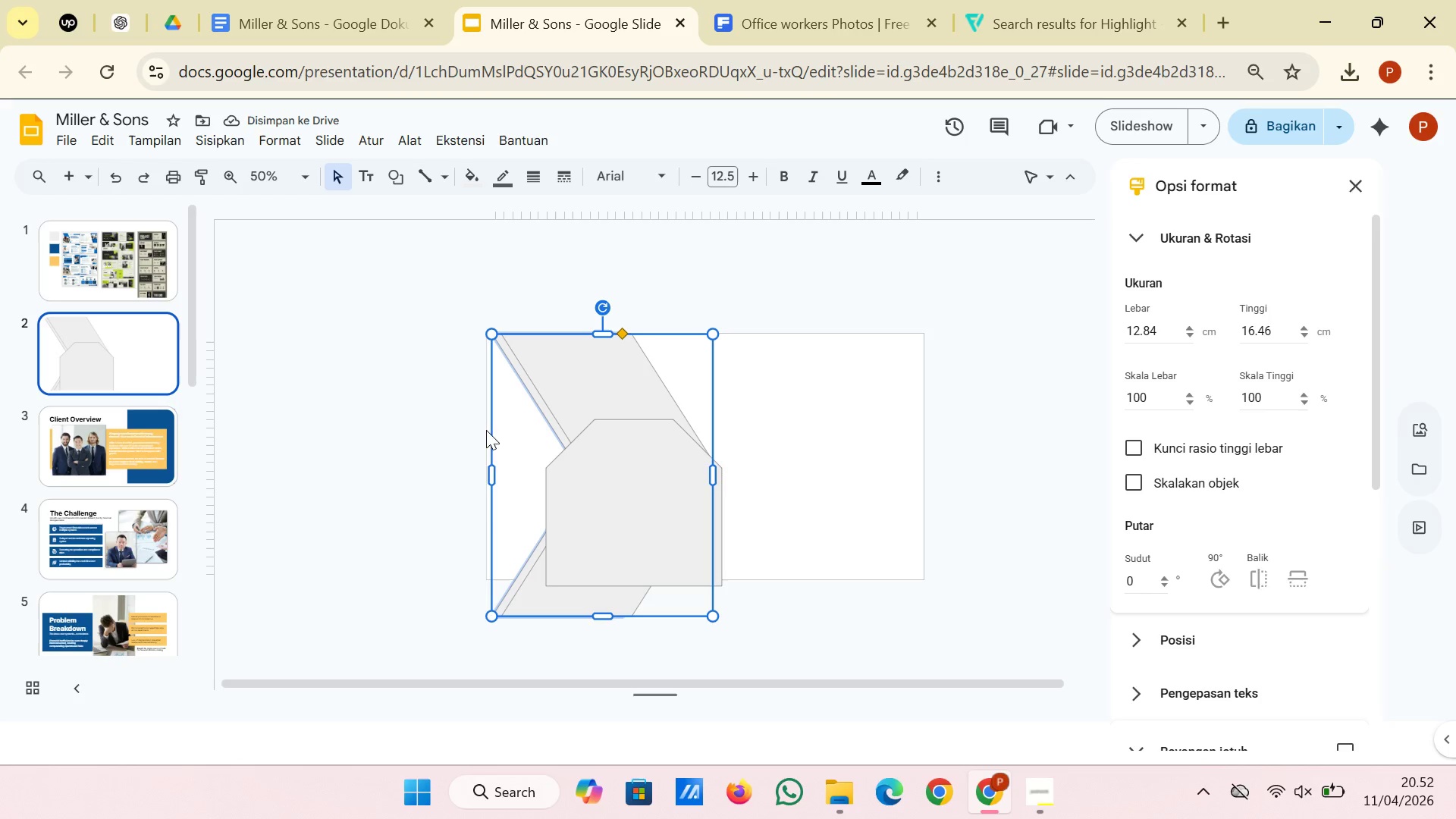 
wait(5.55)
 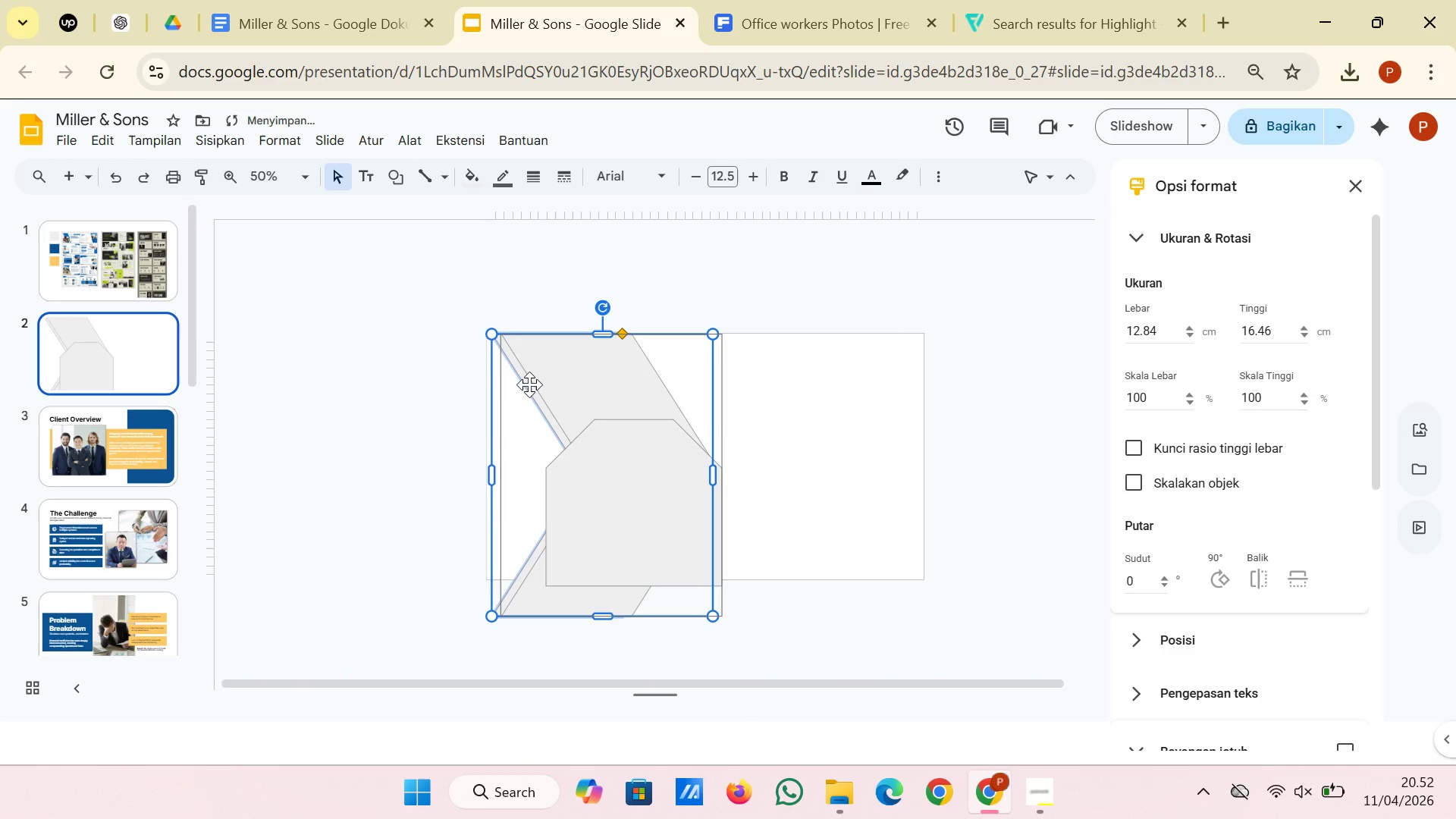 
left_click_drag(start_coordinate=[494, 341], to_coordinate=[488, 341])
 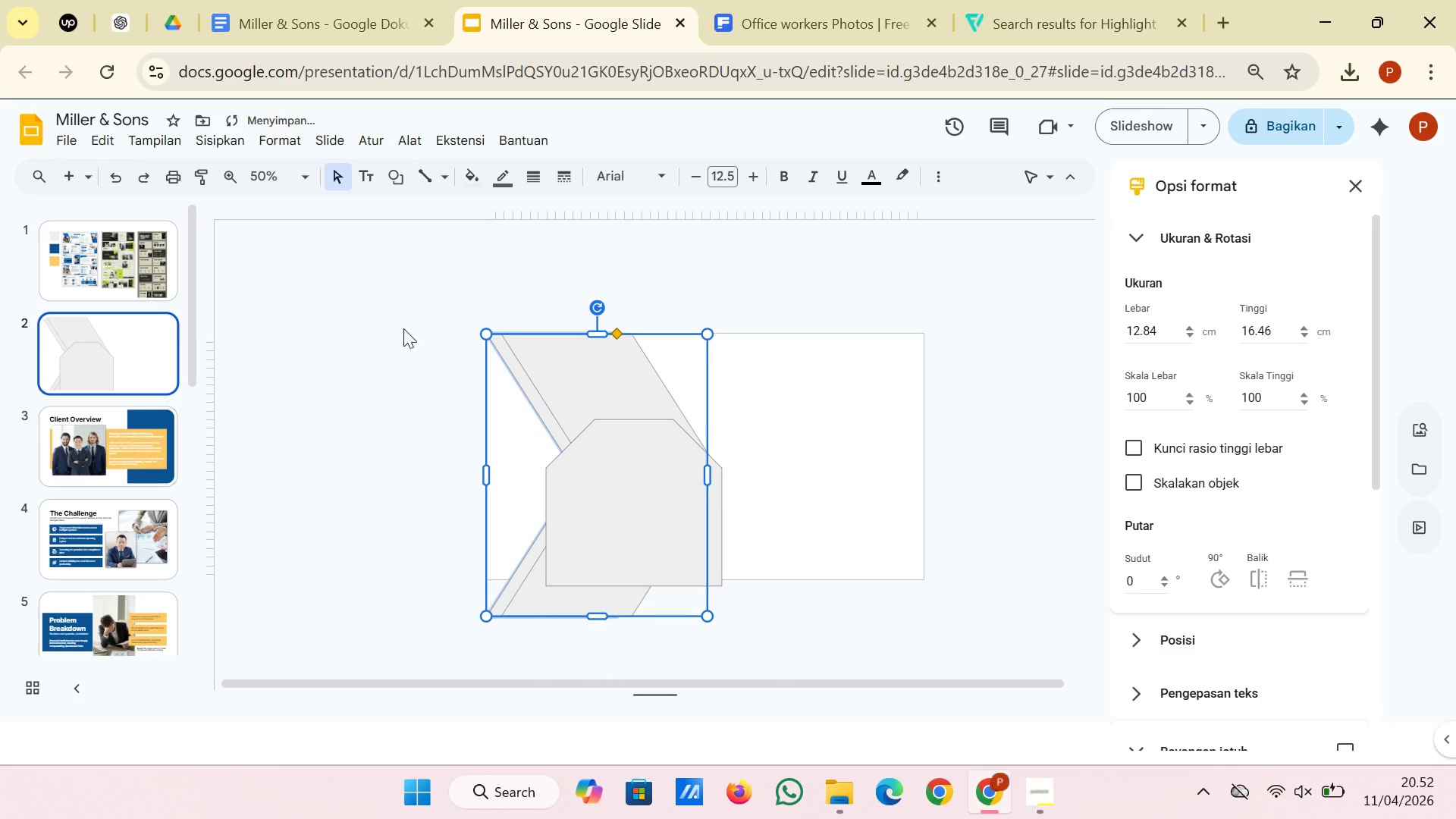 
left_click([406, 334])
 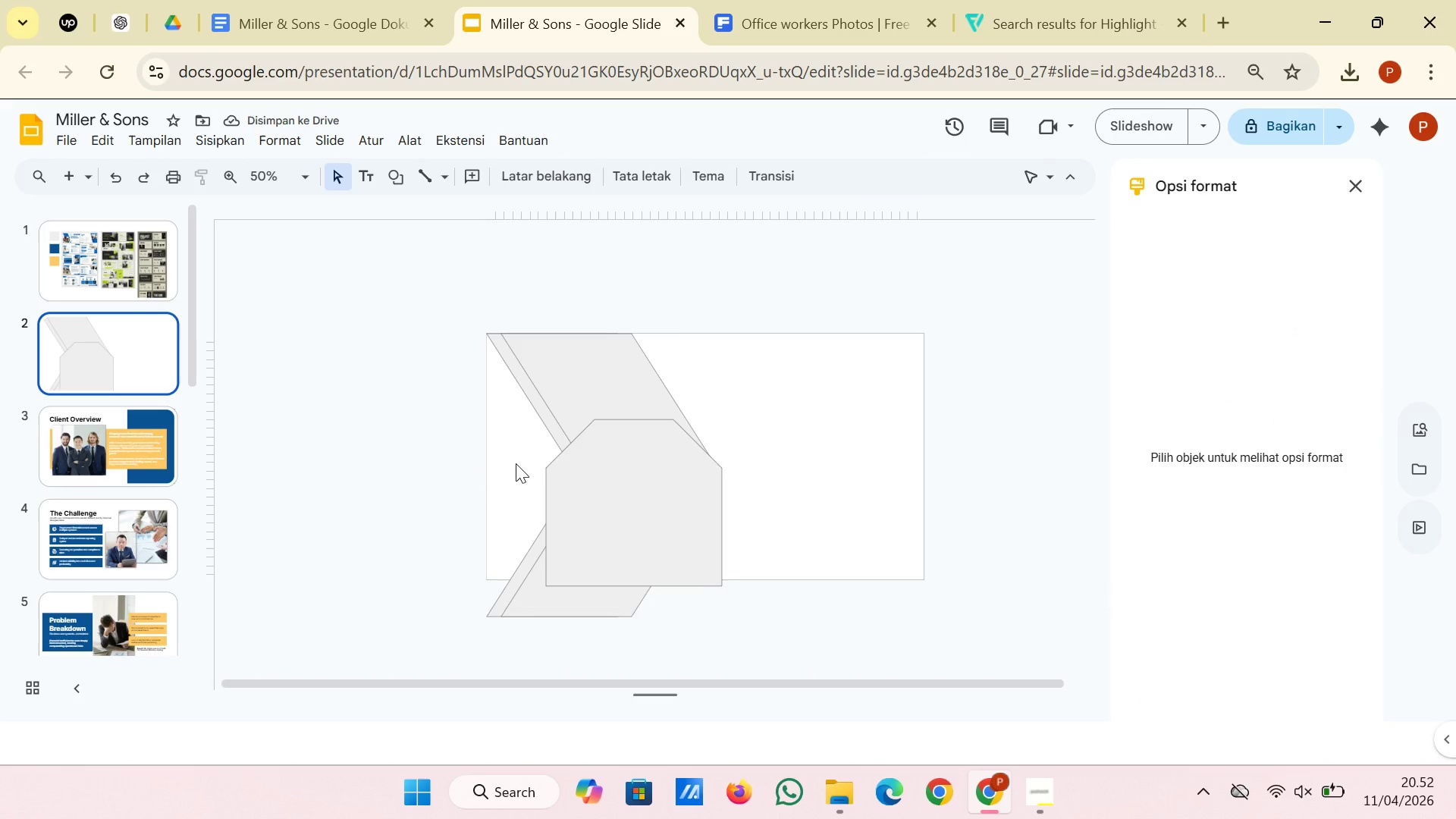 
left_click([647, 482])
 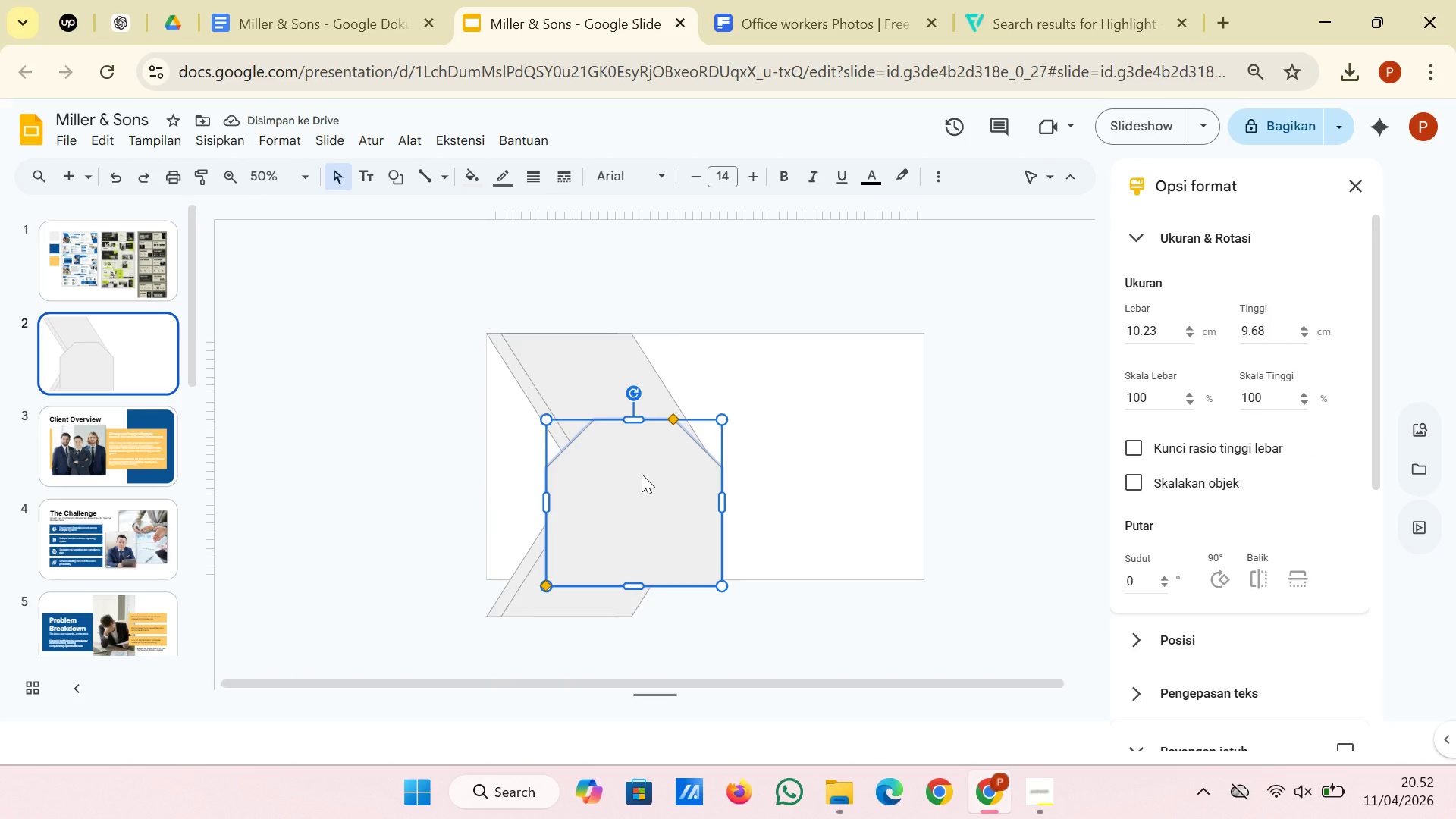 
key(Backspace)
 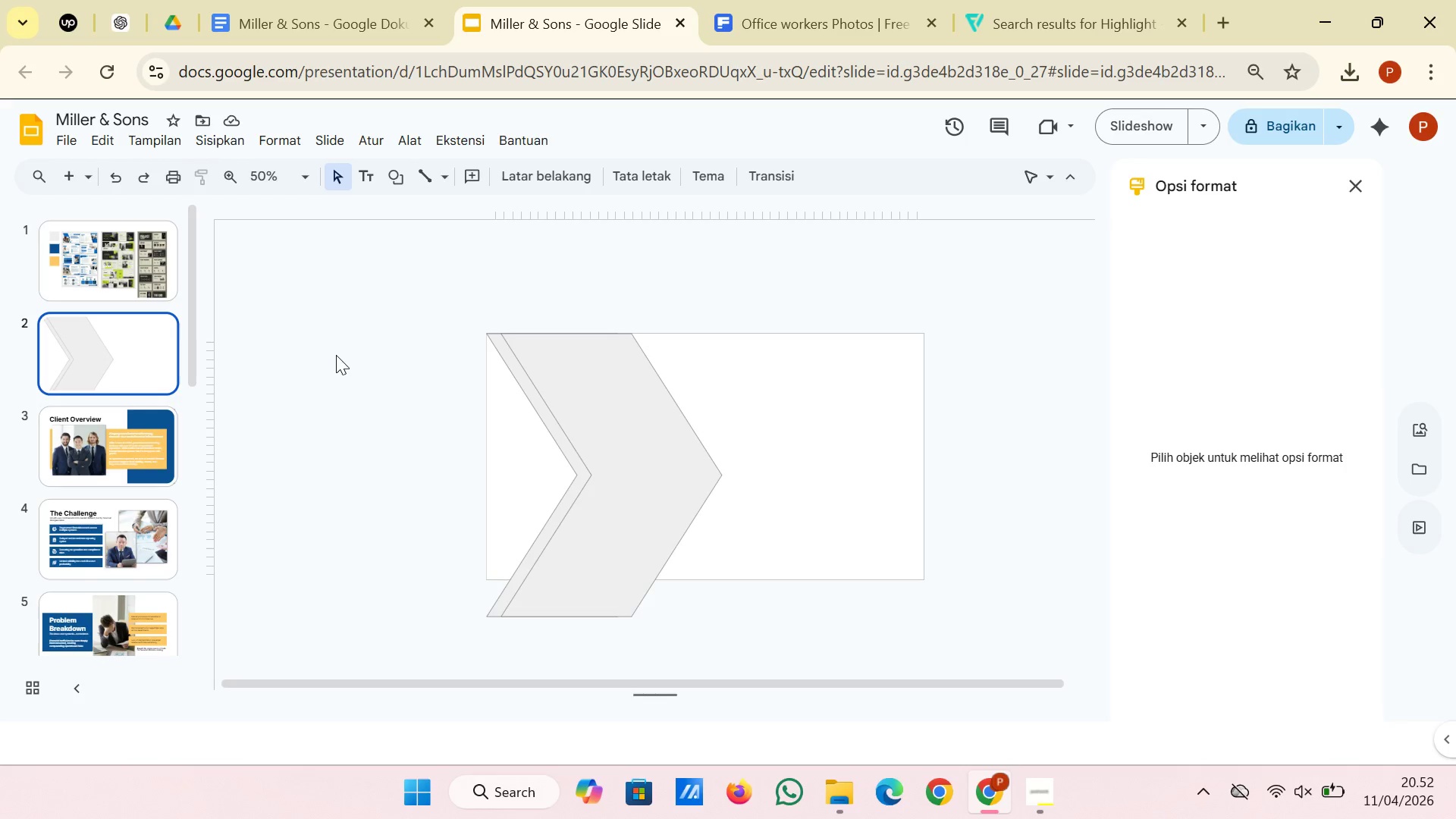 
wait(20.8)
 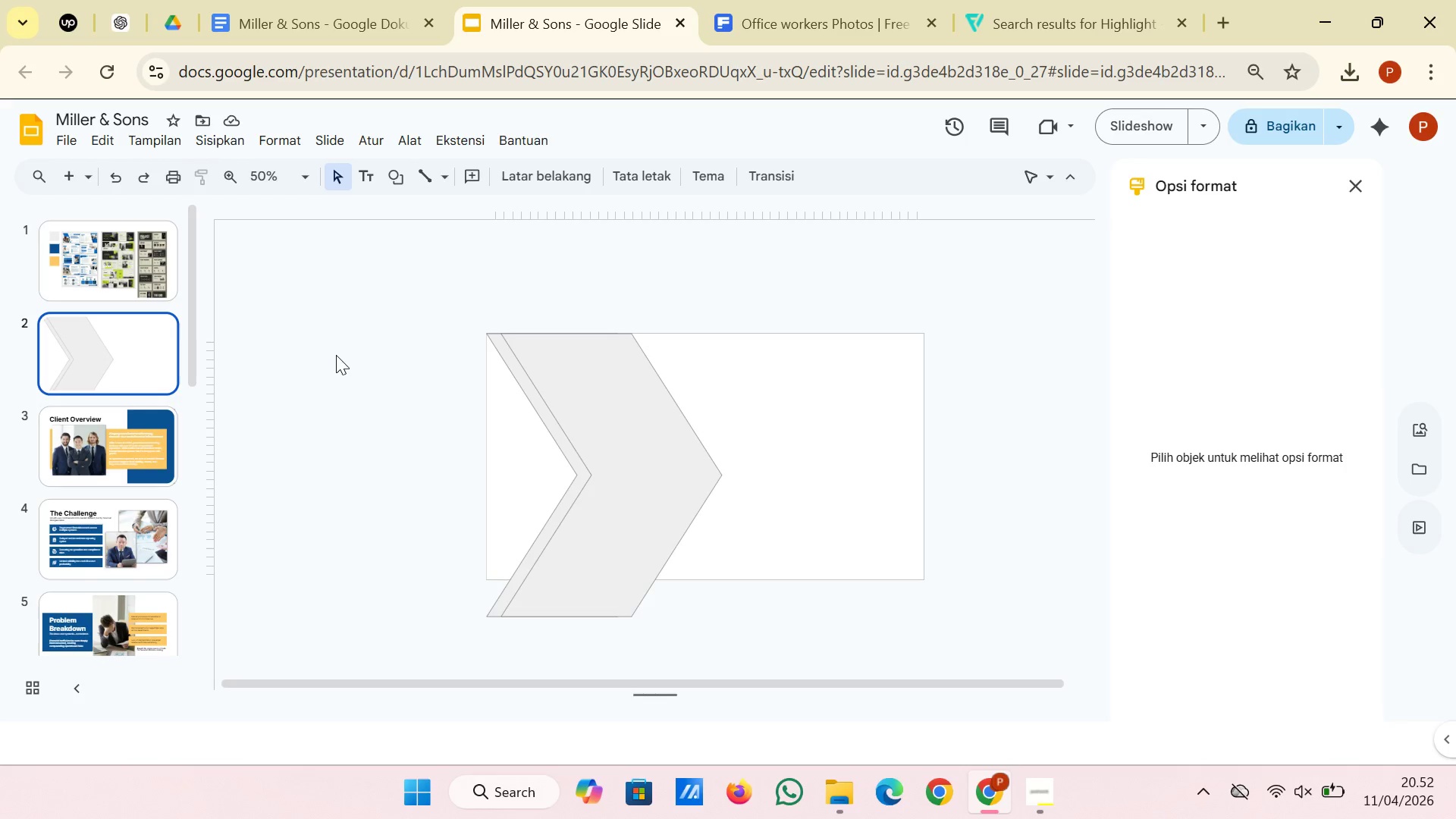 
left_click([305, 36])
 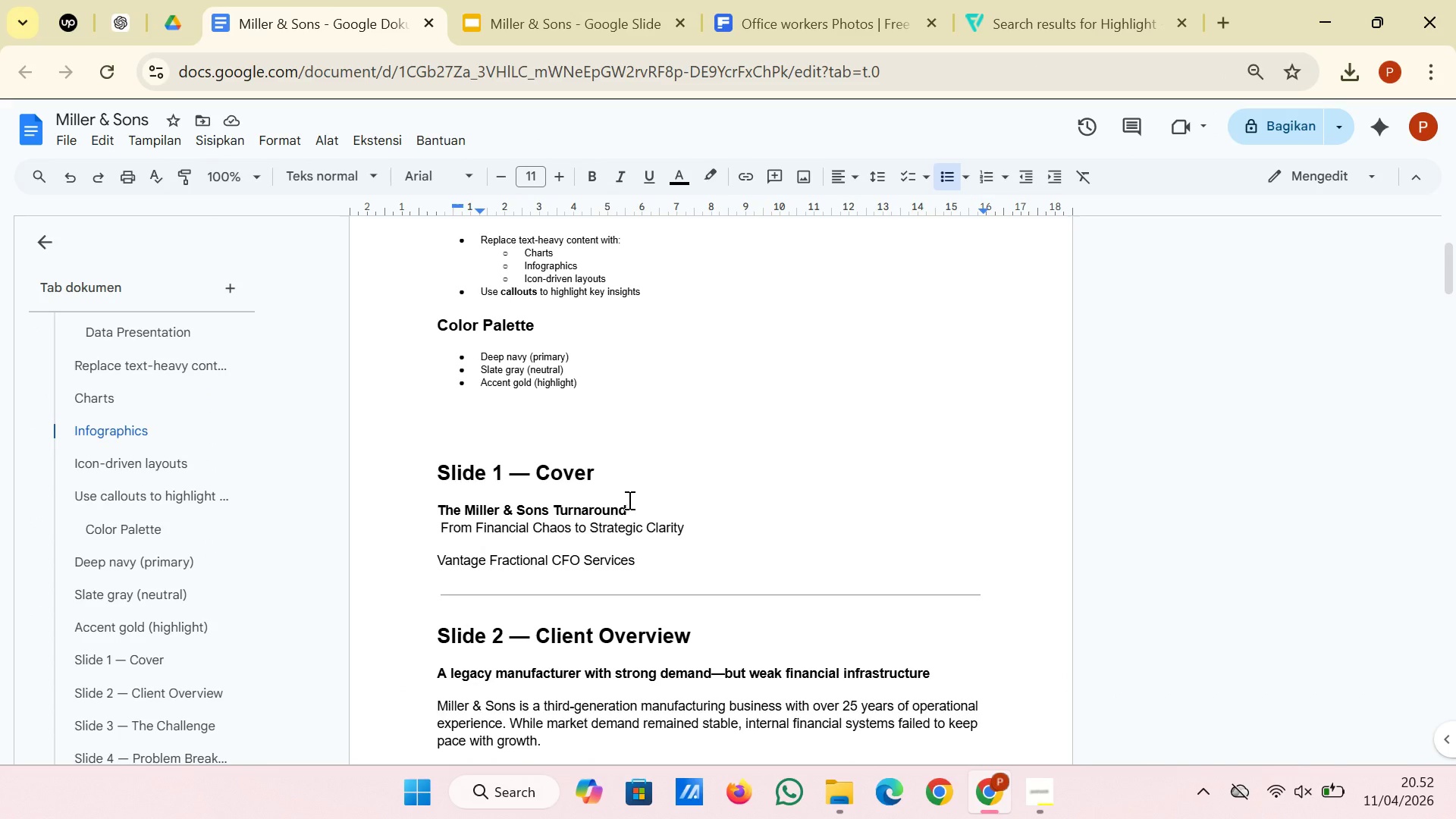 
left_click_drag(start_coordinate=[635, 502], to_coordinate=[438, 506])
 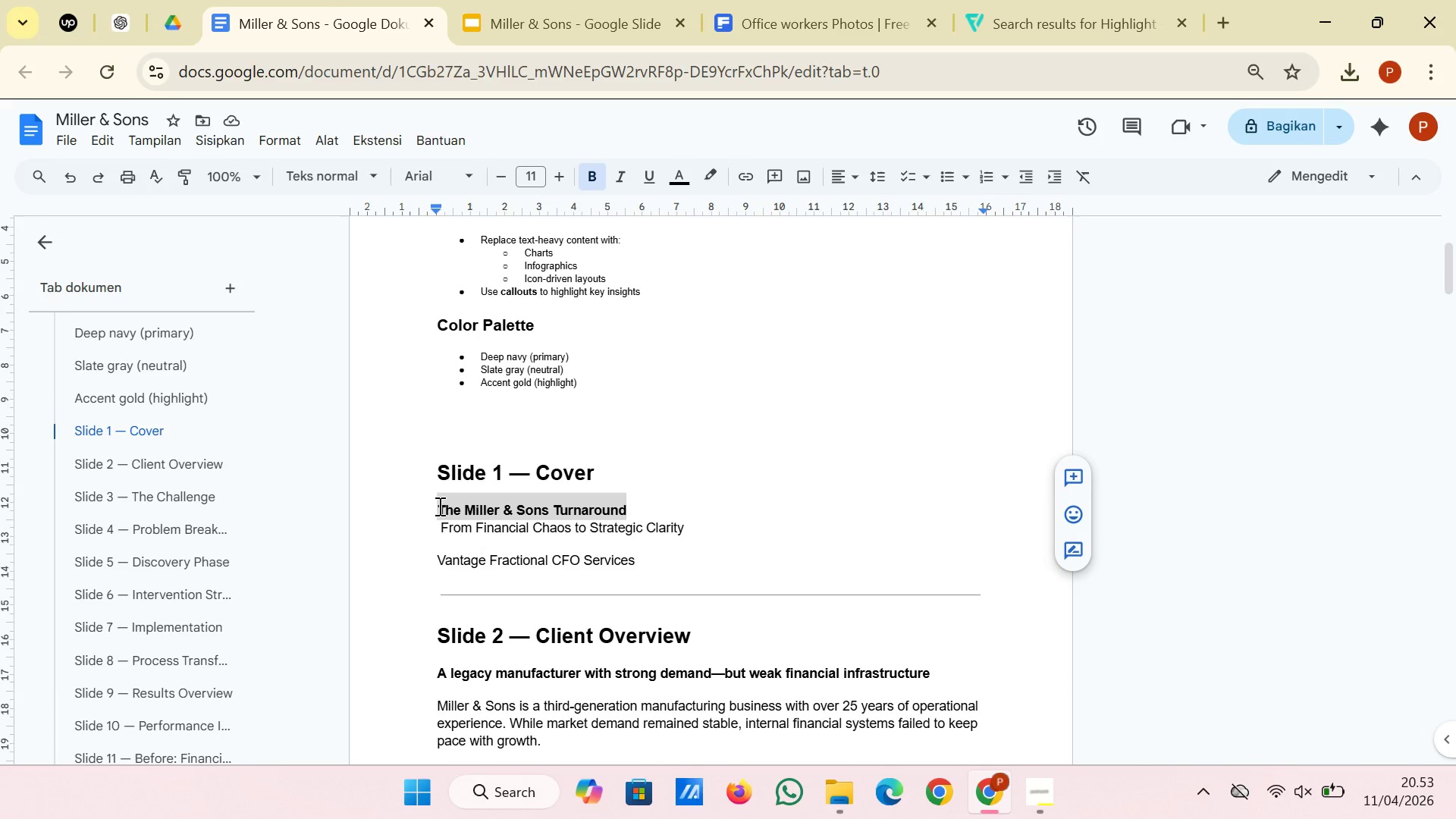 
right_click([438, 506])
 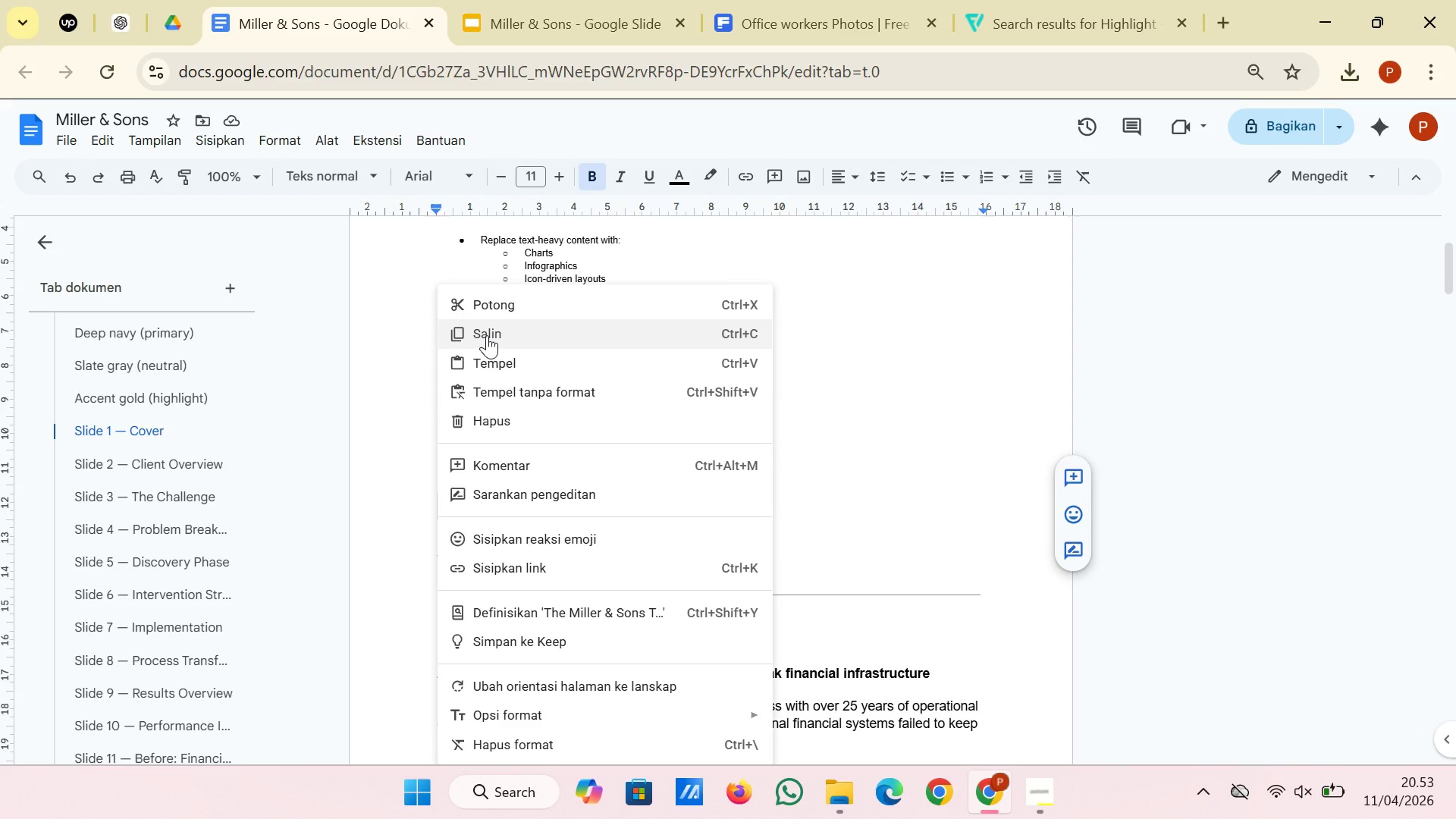 
left_click([487, 335])
 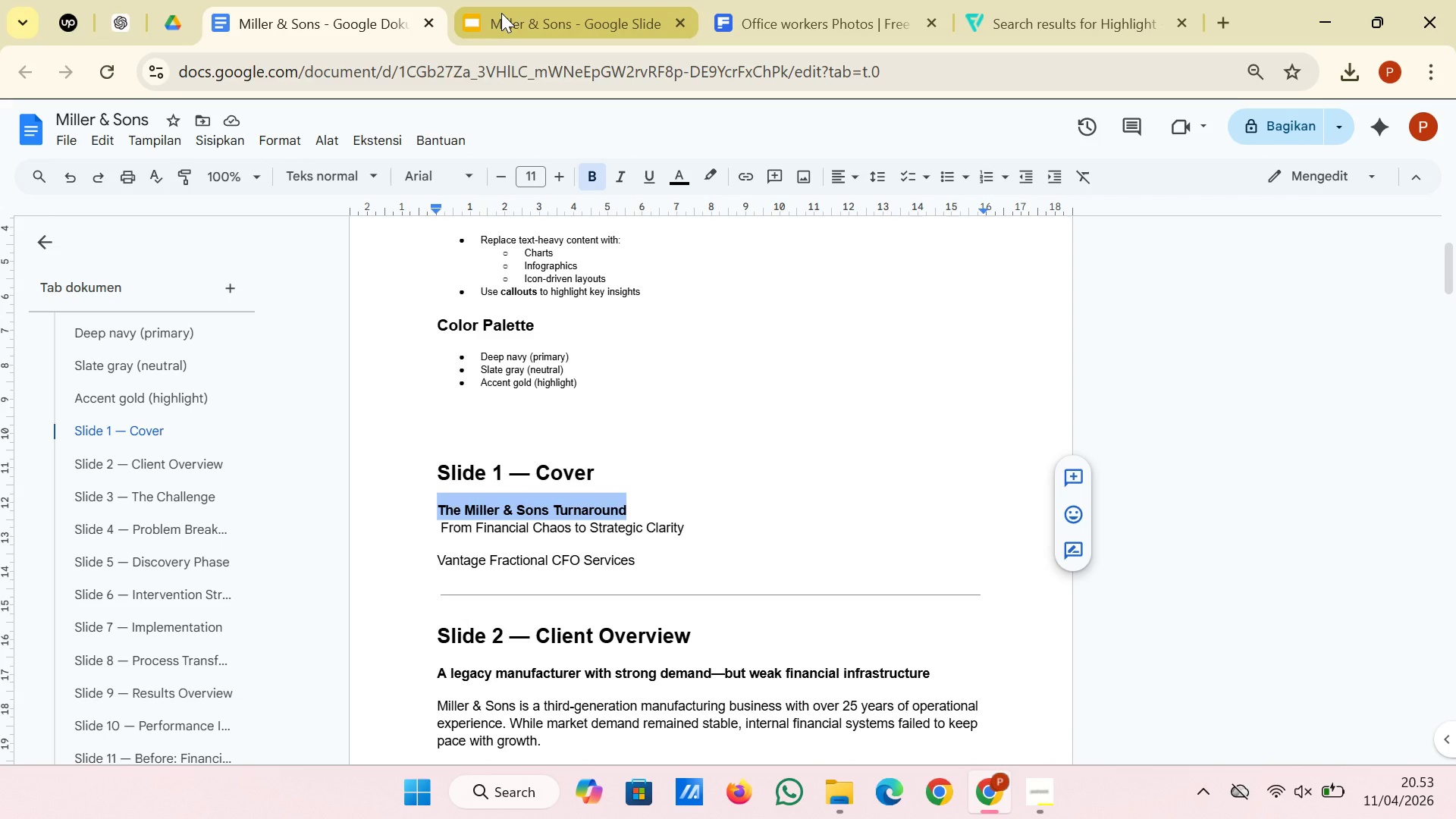 
left_click([501, 12])
 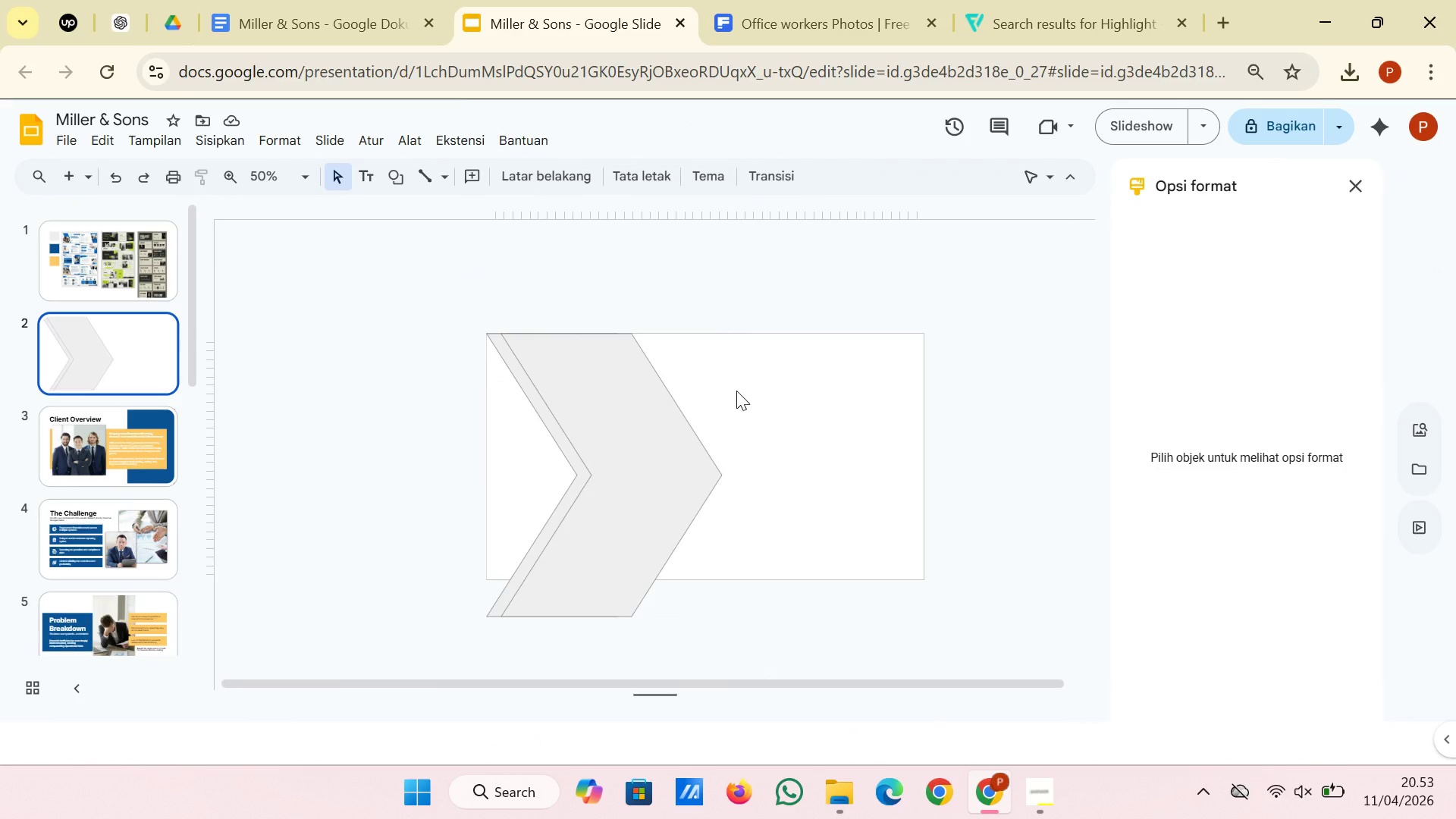 
right_click([785, 395])
 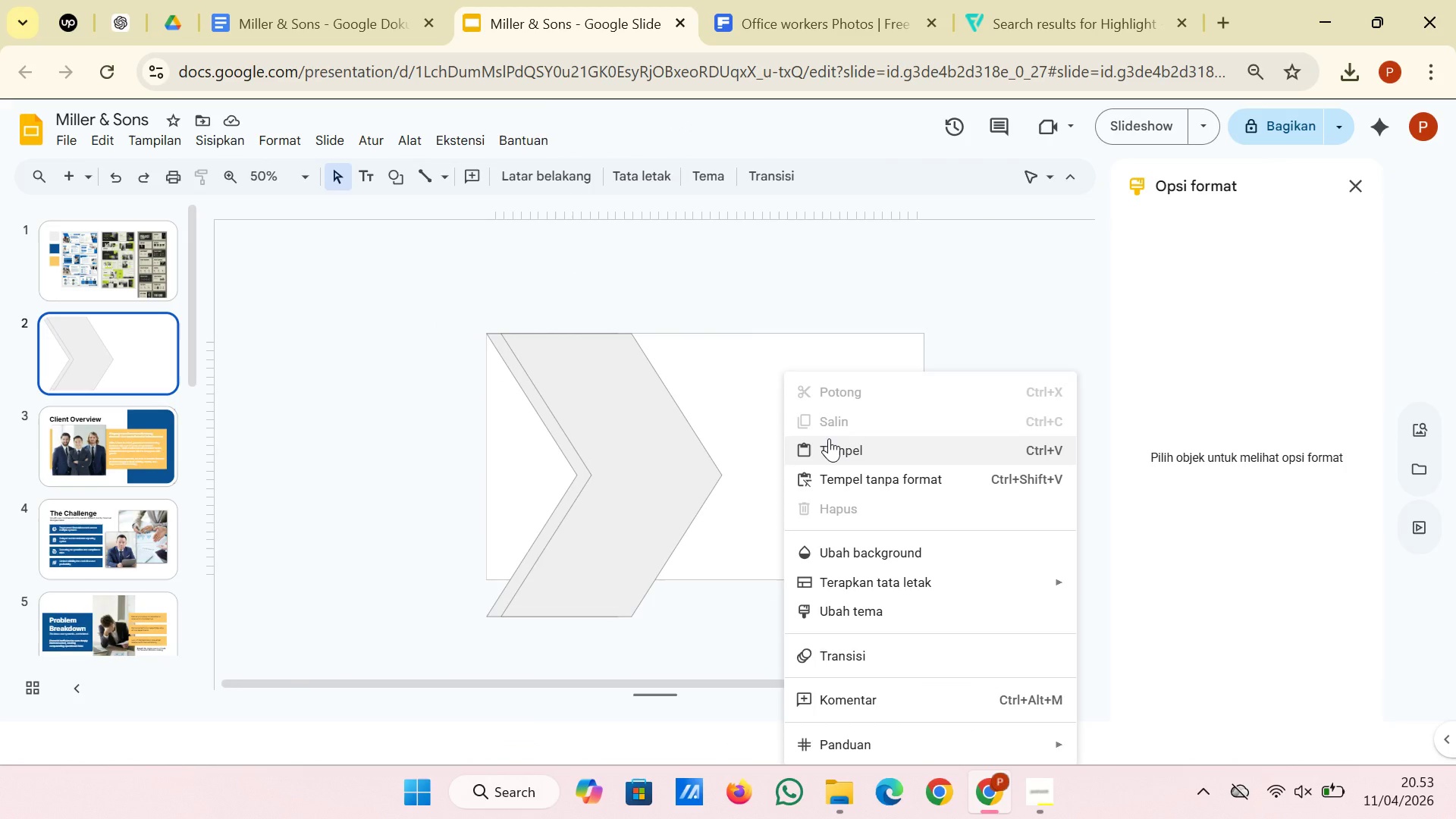 
left_click([829, 438])
 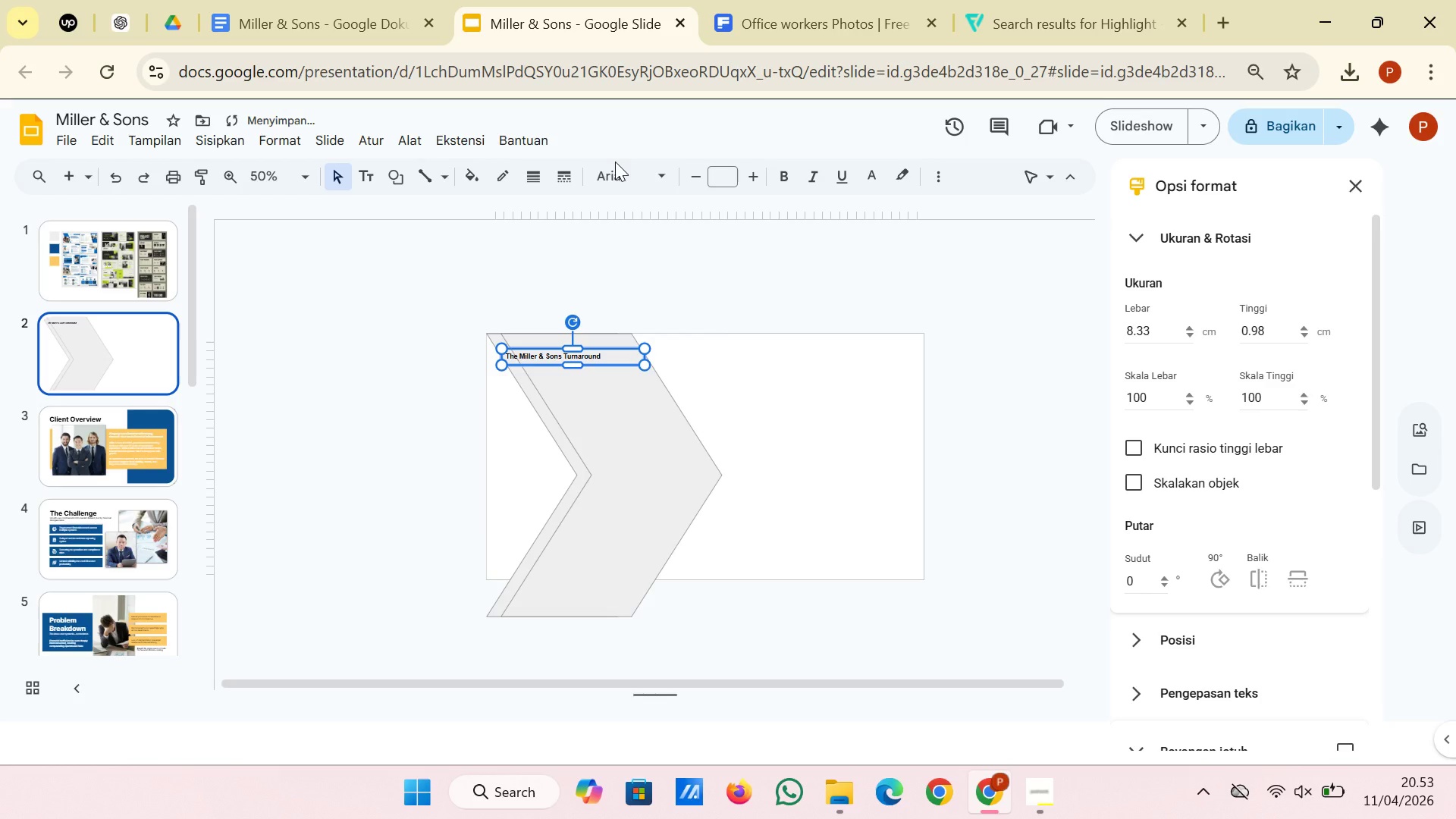 
left_click([632, 174])
 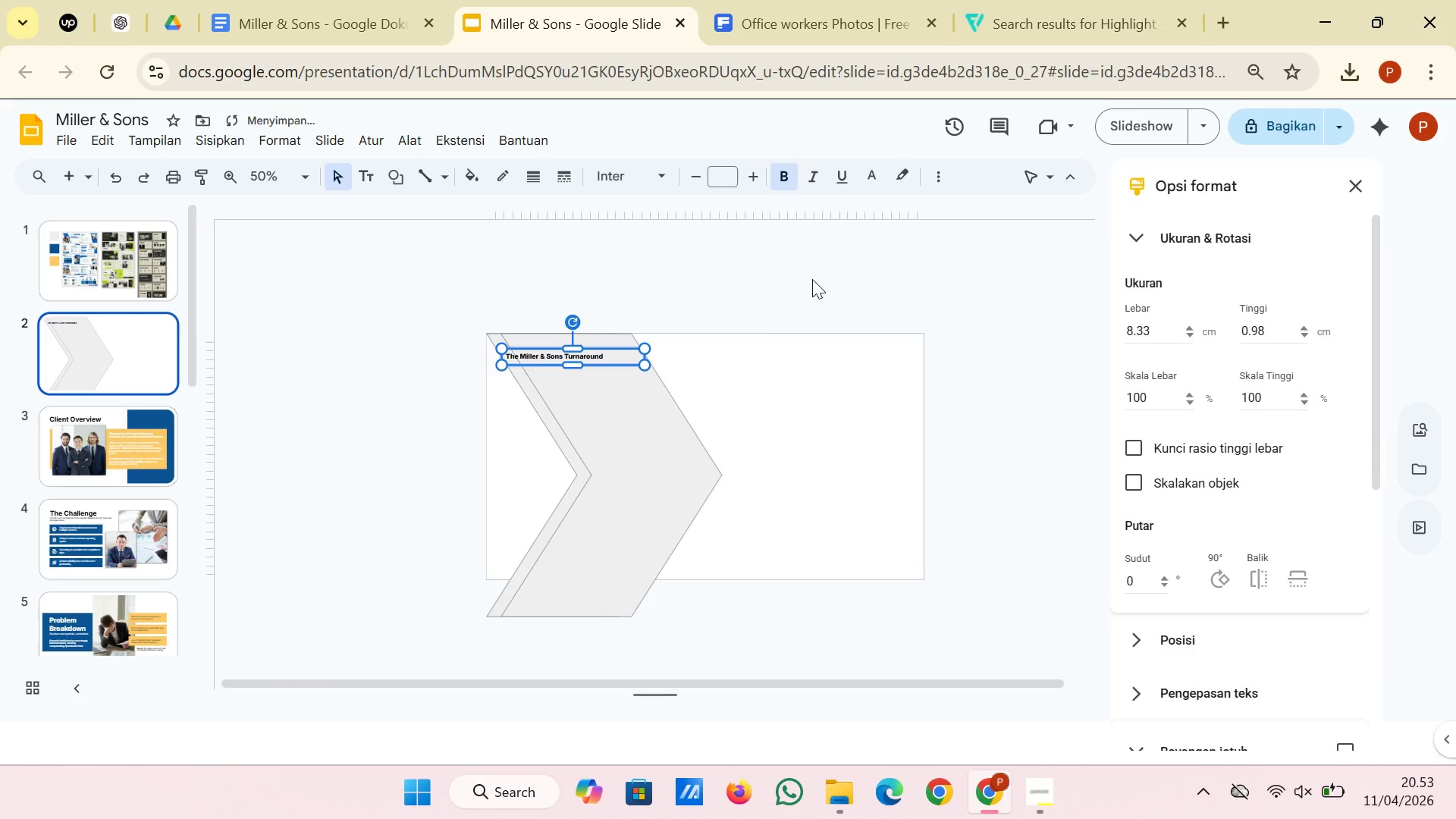 
wait(5.27)
 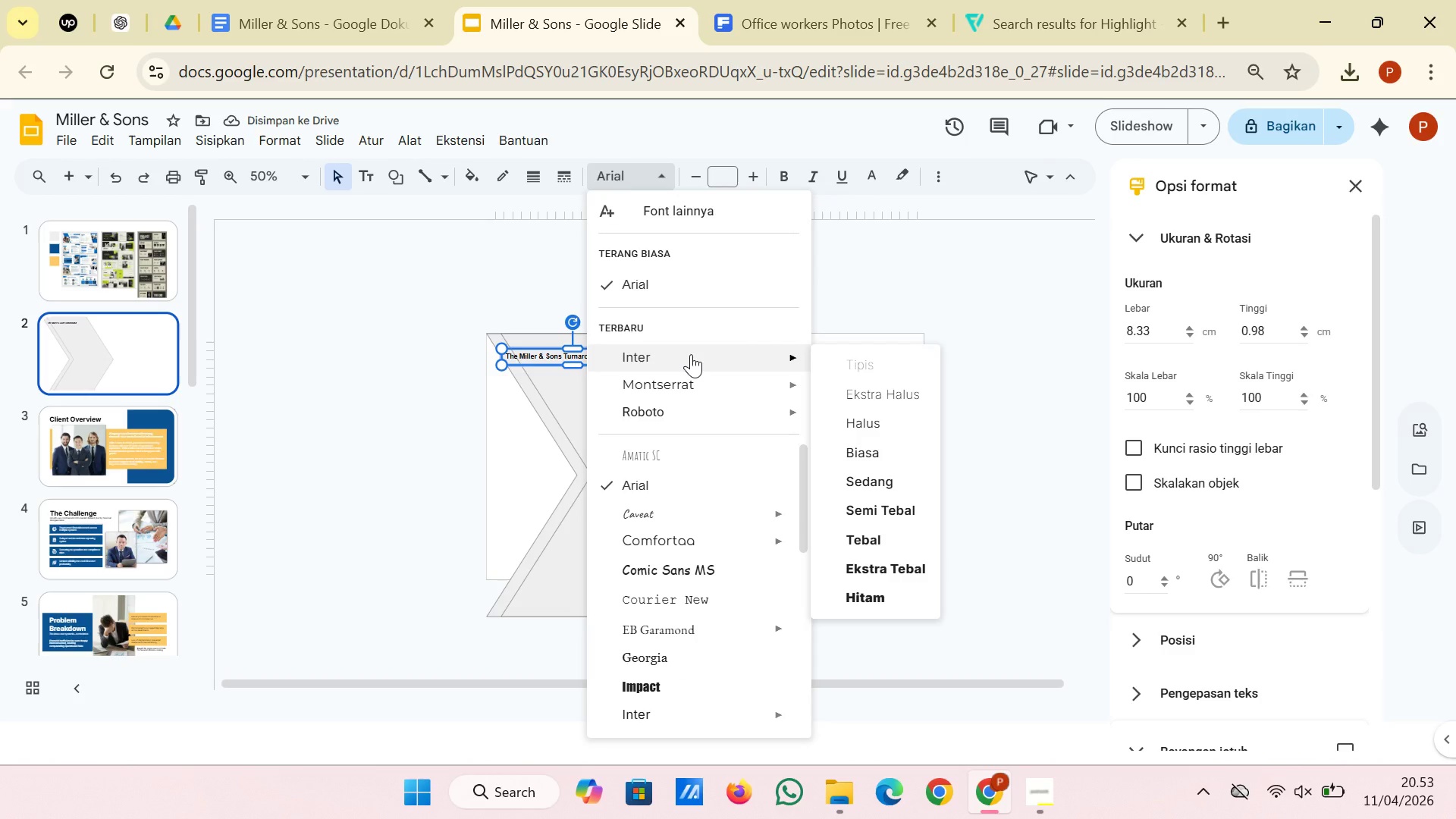 
double_click([755, 162])
 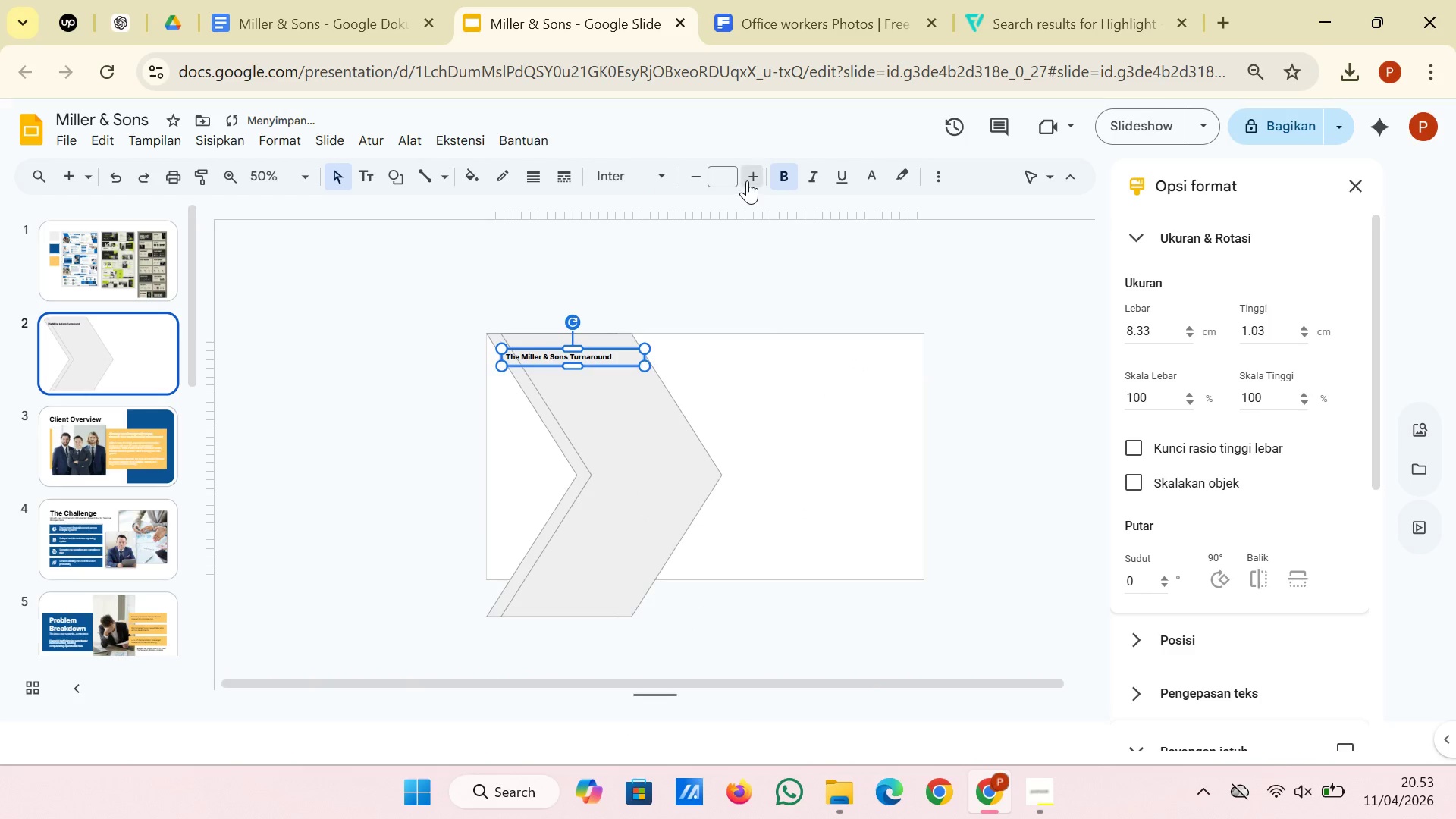 
double_click([747, 180])
 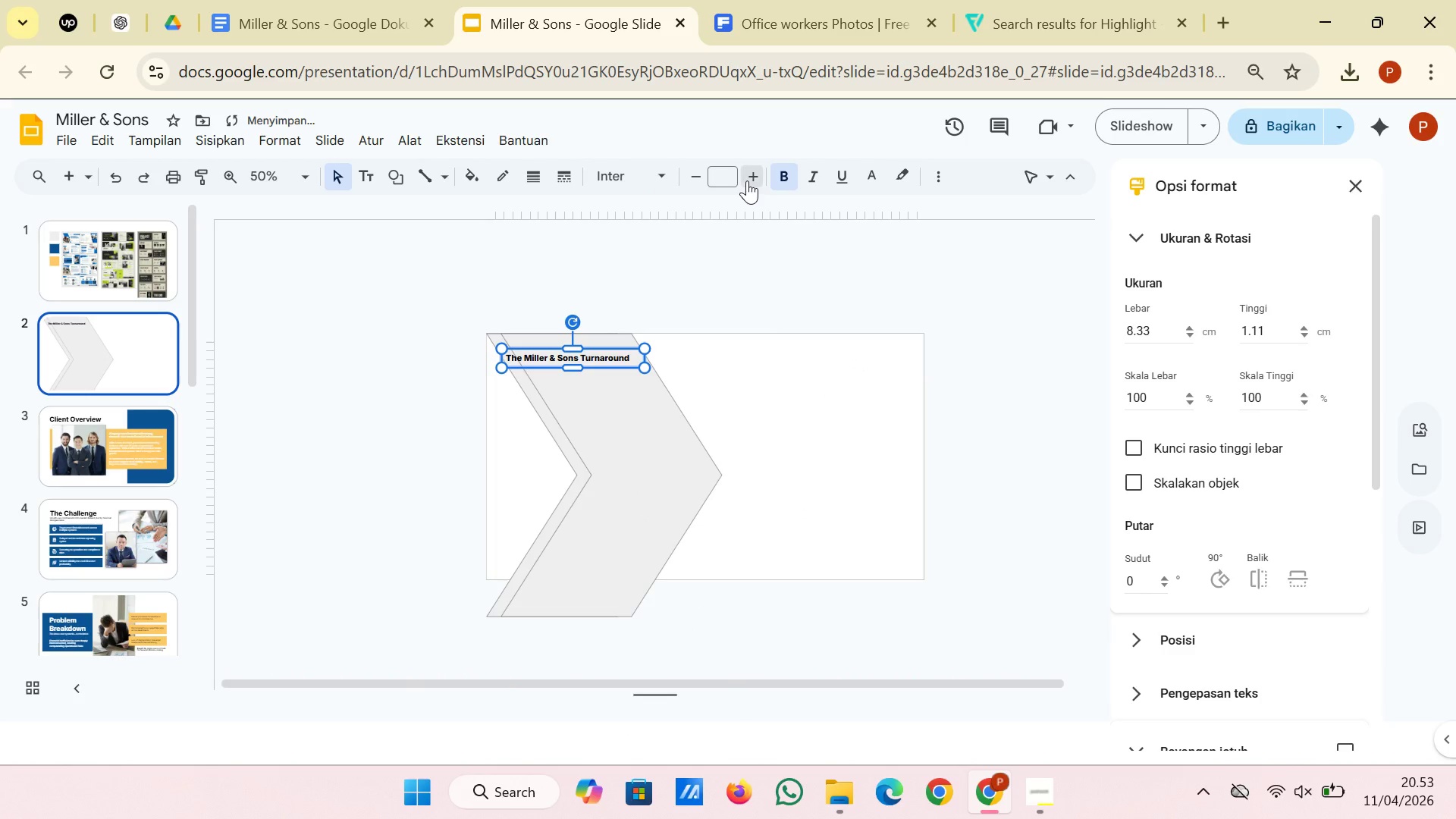 
triple_click([747, 180])
 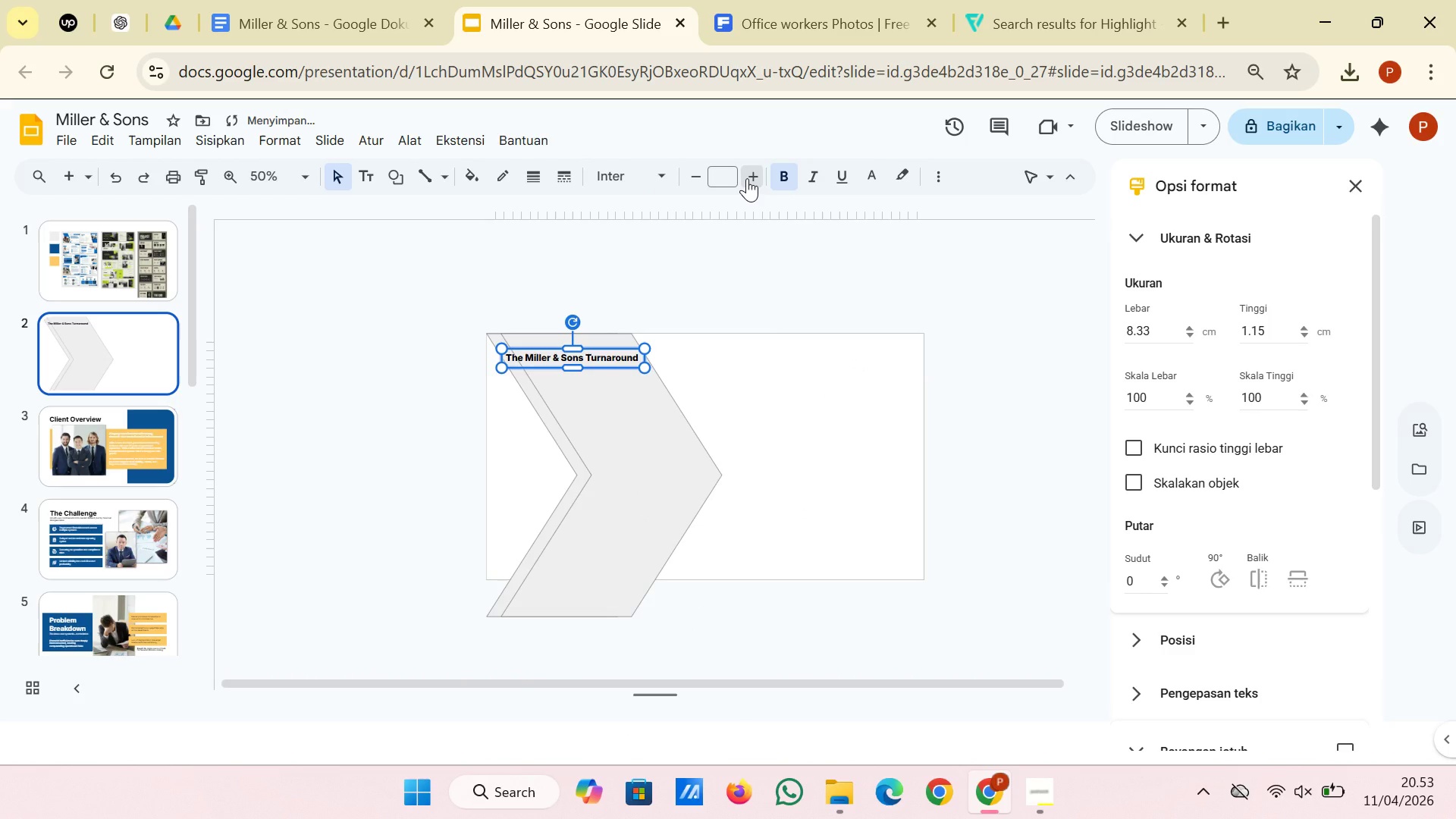 
triple_click([747, 178])
 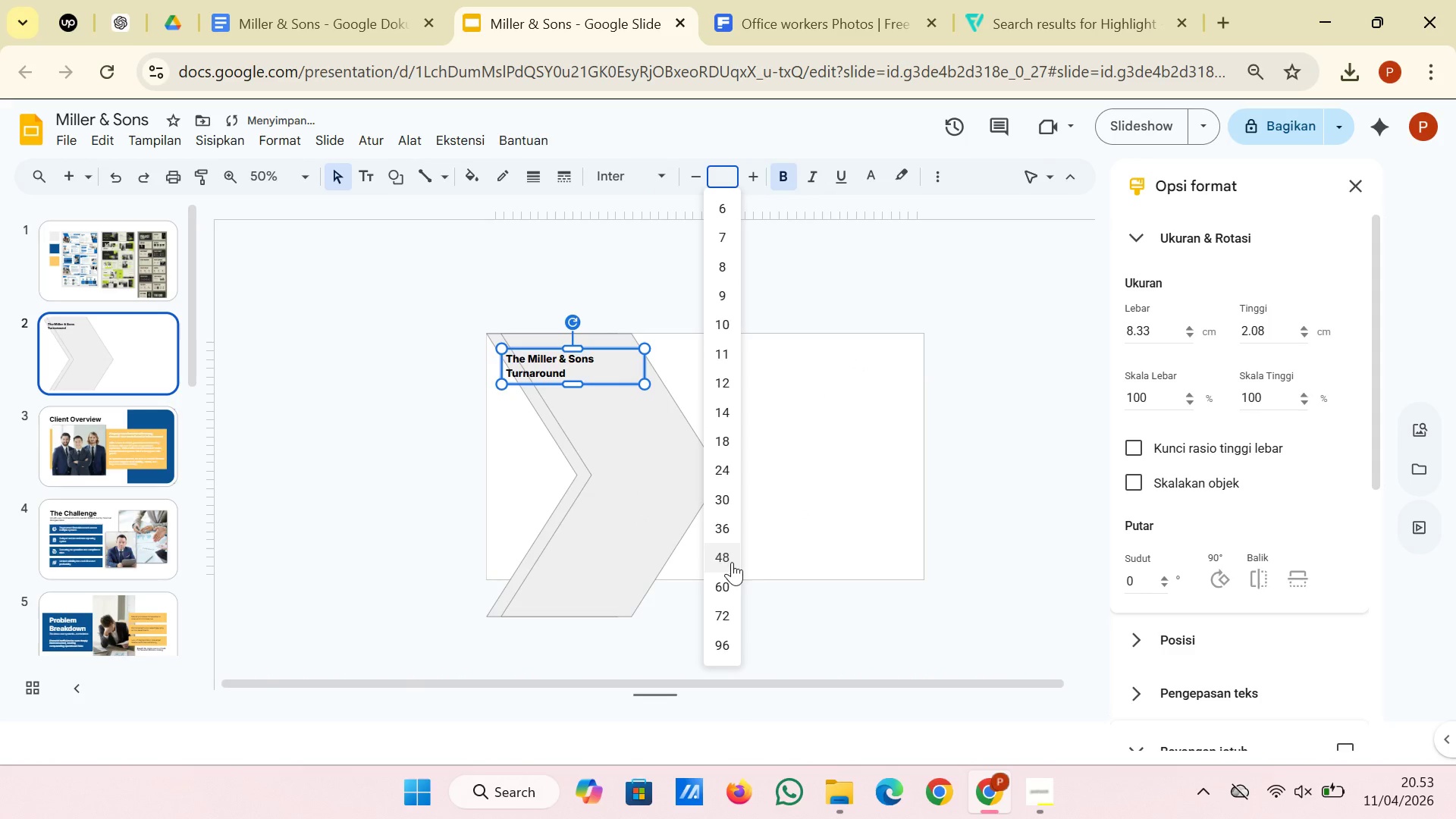 
left_click([726, 575])
 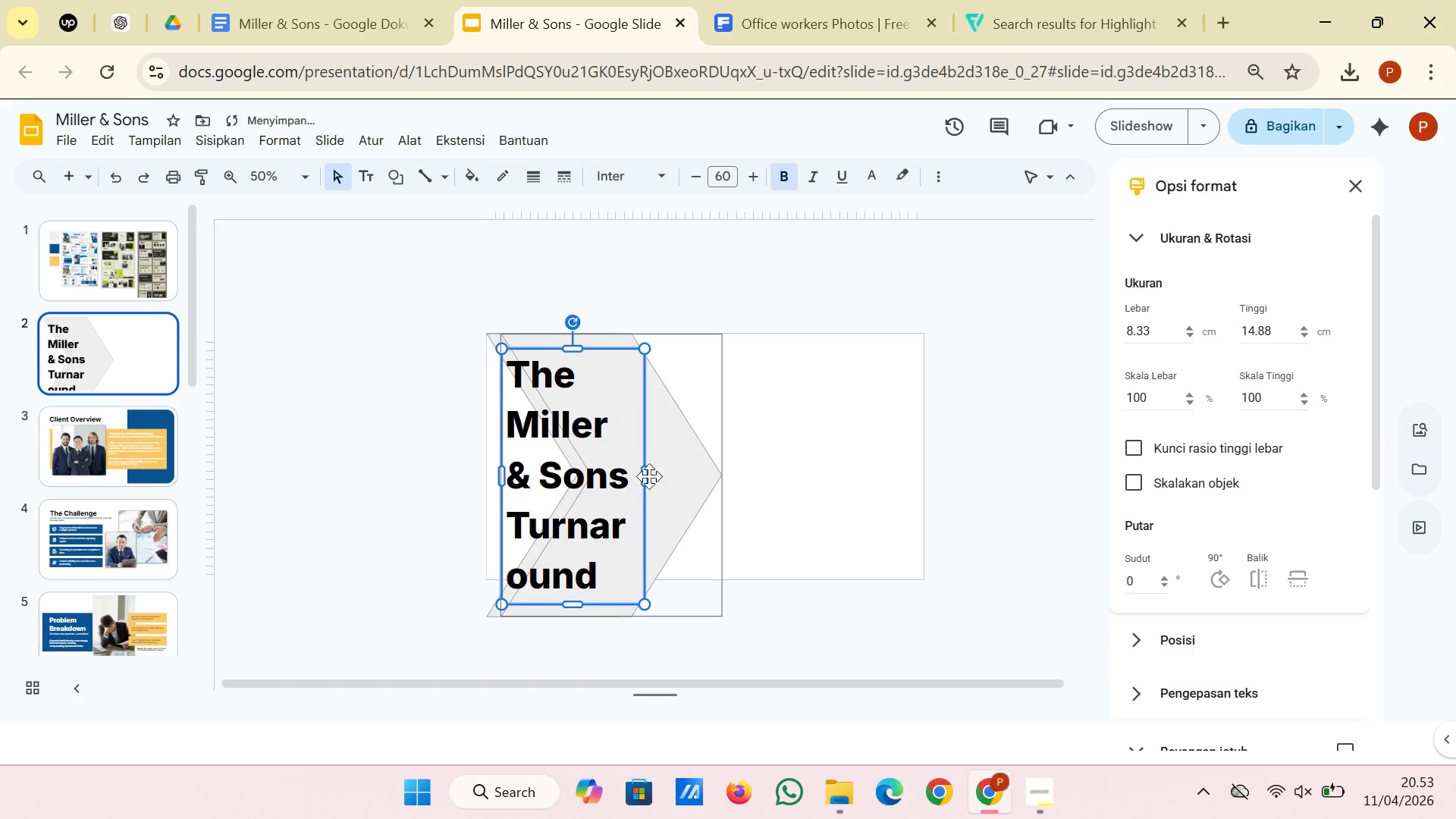 
left_click([649, 476])
 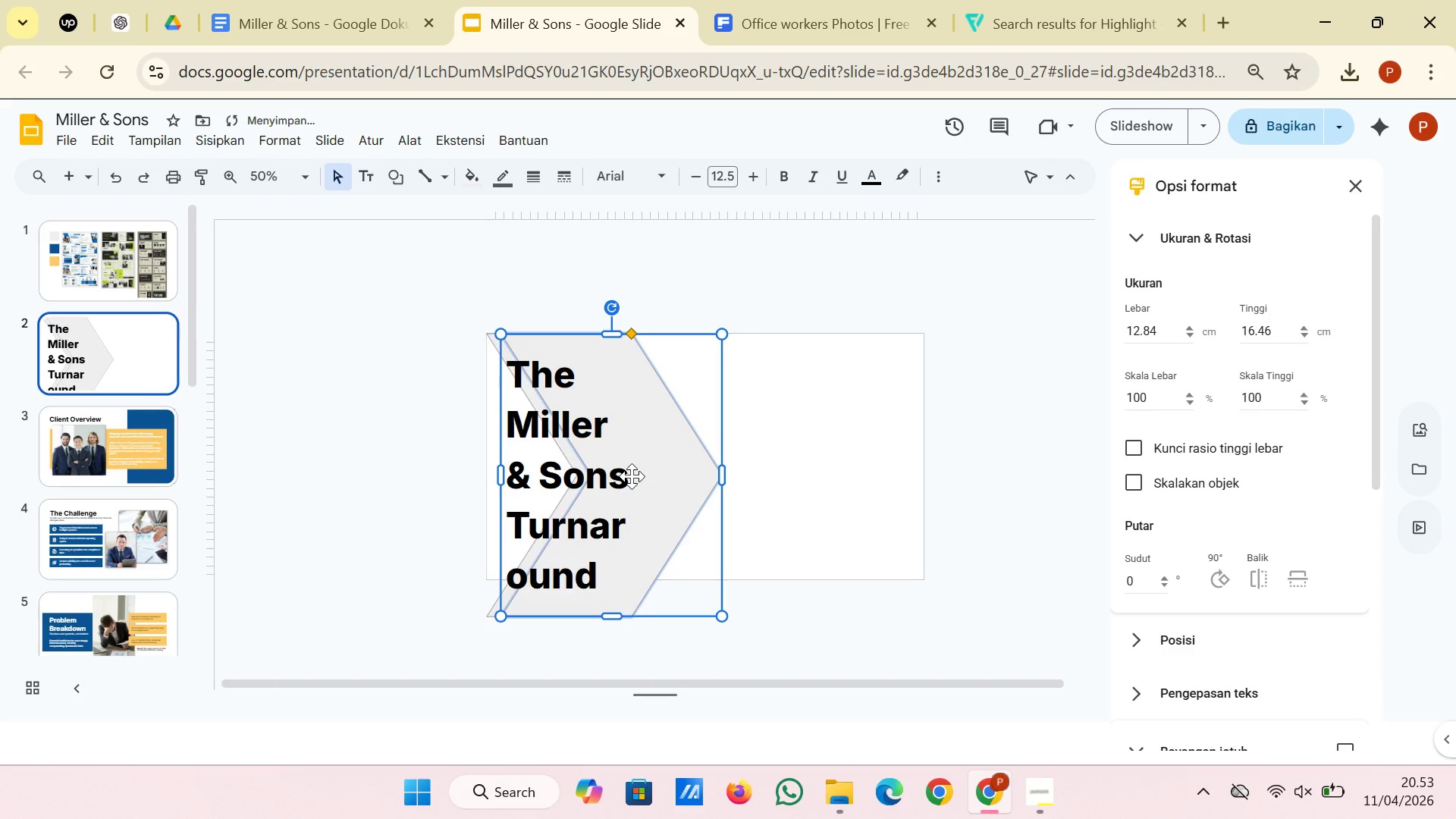 
left_click([625, 476])
 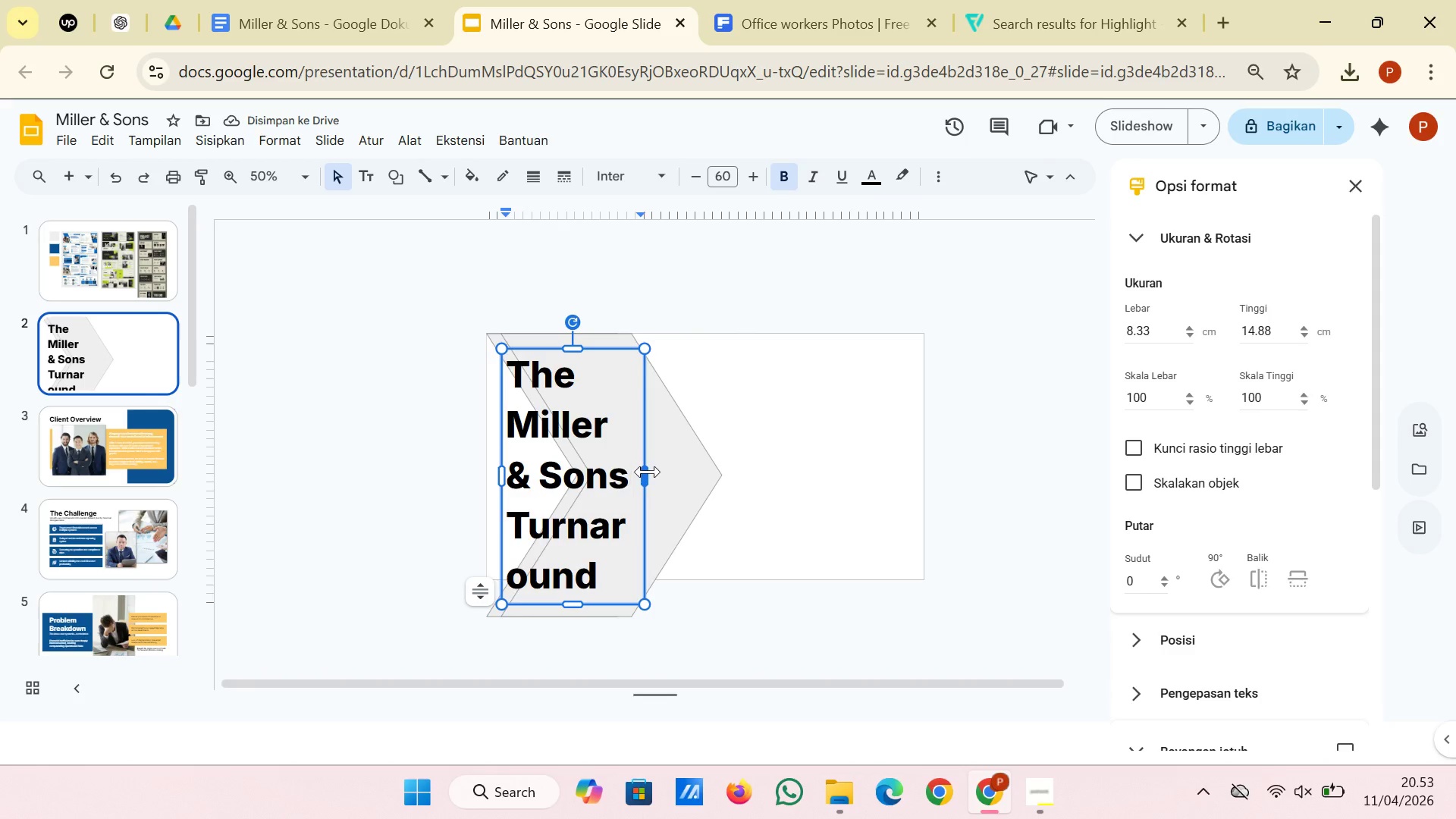 
left_click_drag(start_coordinate=[648, 472], to_coordinate=[836, 469])
 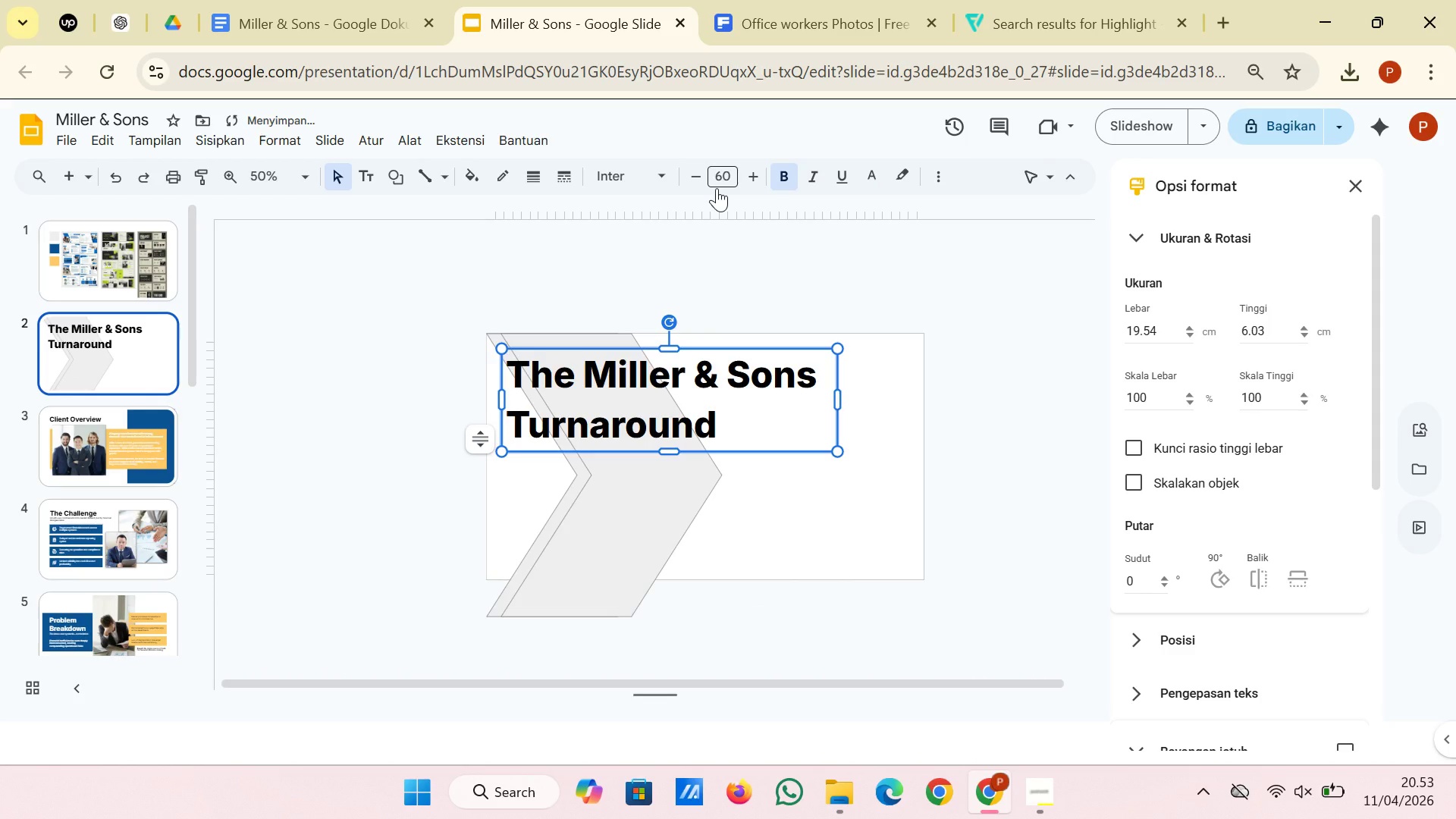 
left_click([716, 177])
 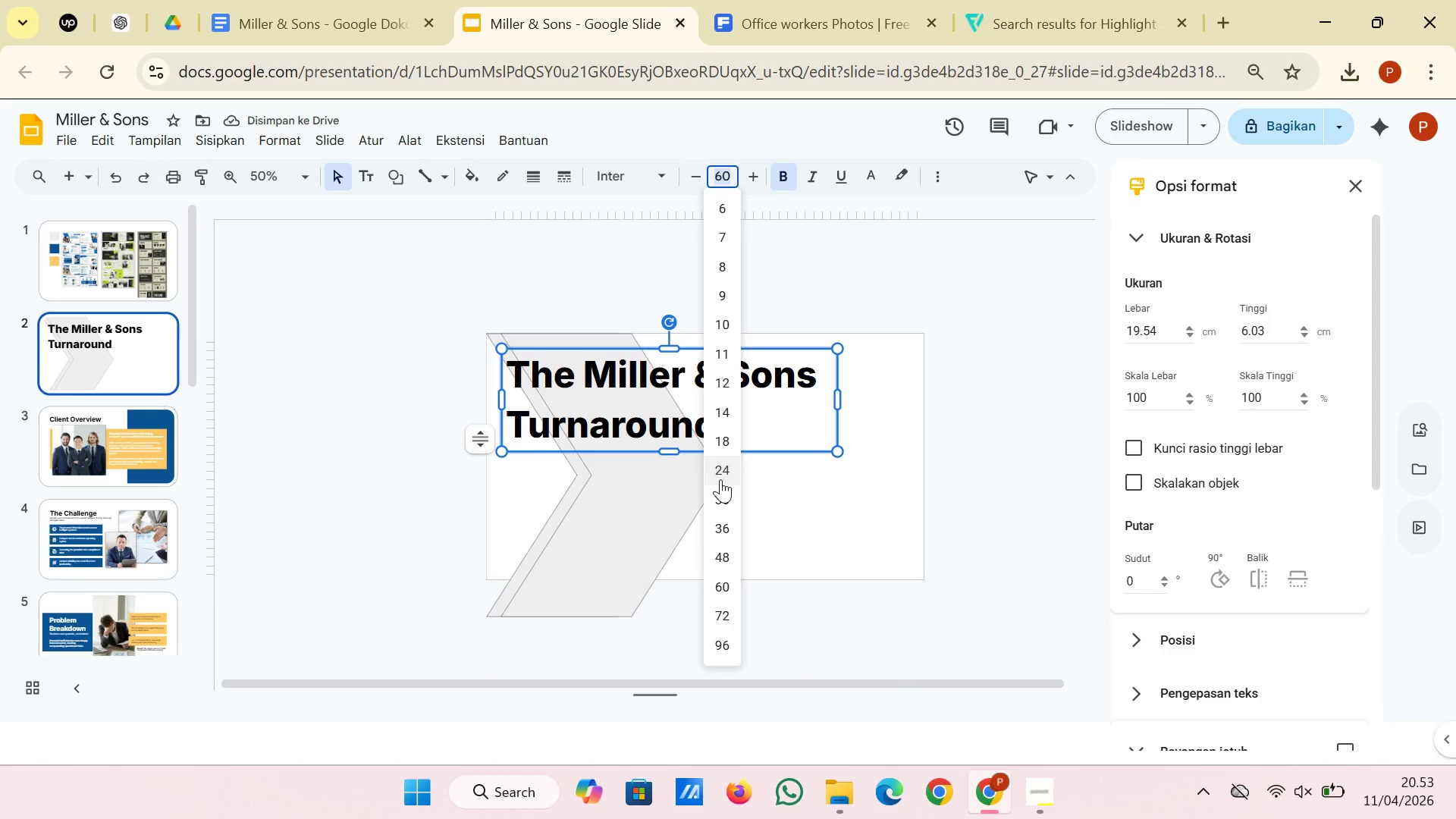 
left_click([720, 486])
 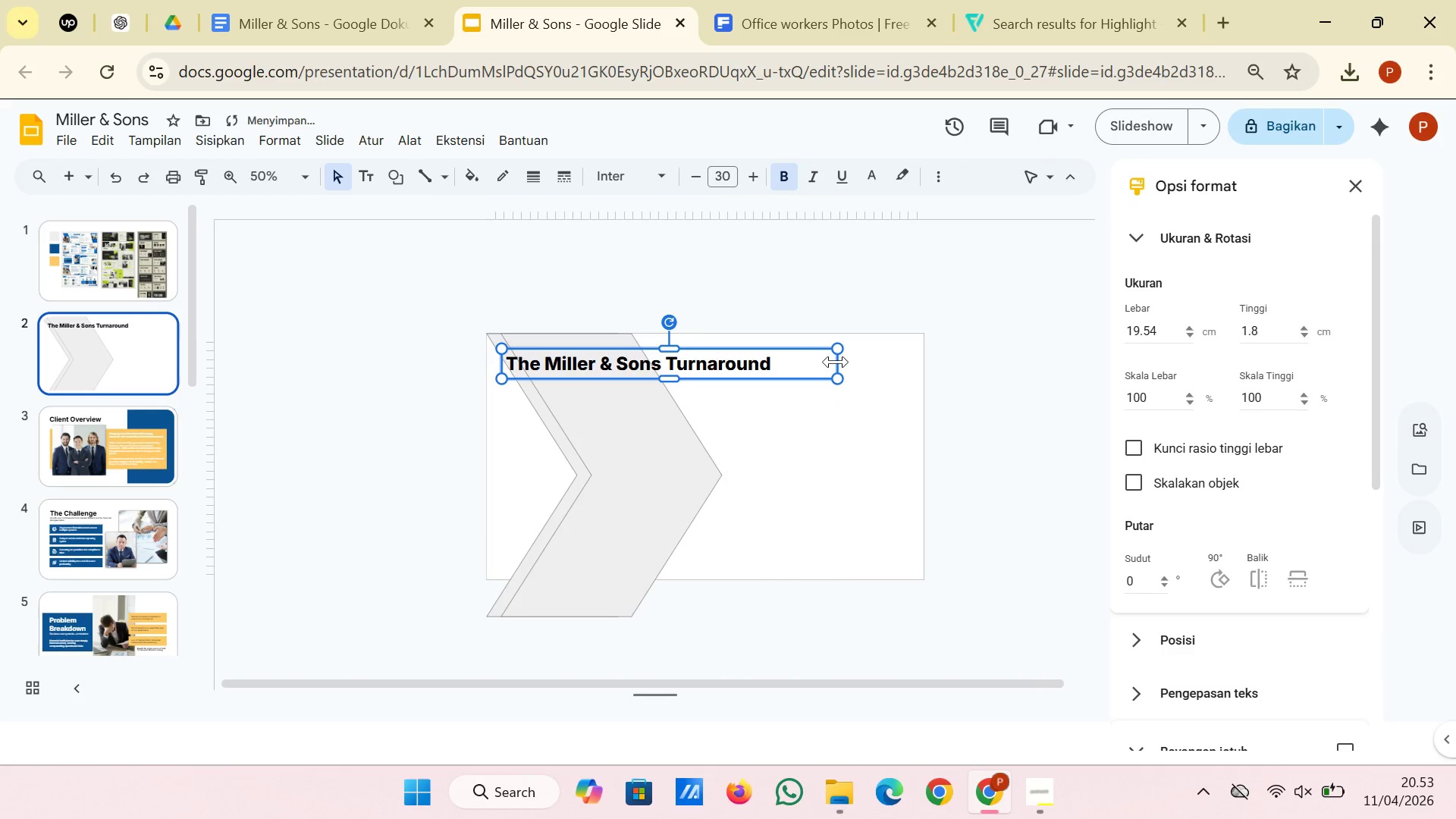 
left_click_drag(start_coordinate=[836, 362], to_coordinate=[748, 366])
 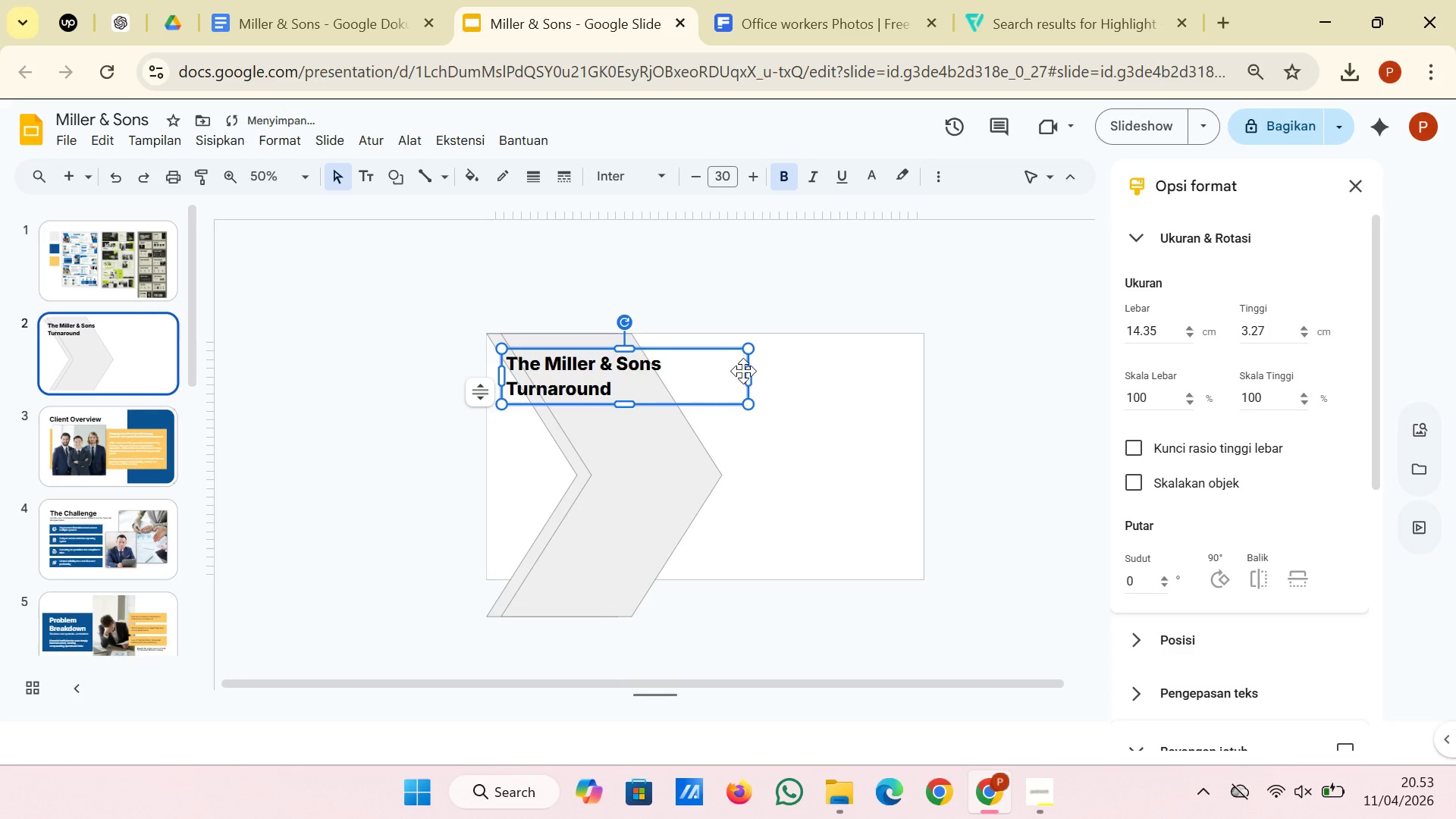 
left_click_drag(start_coordinate=[745, 373], to_coordinate=[671, 372])
 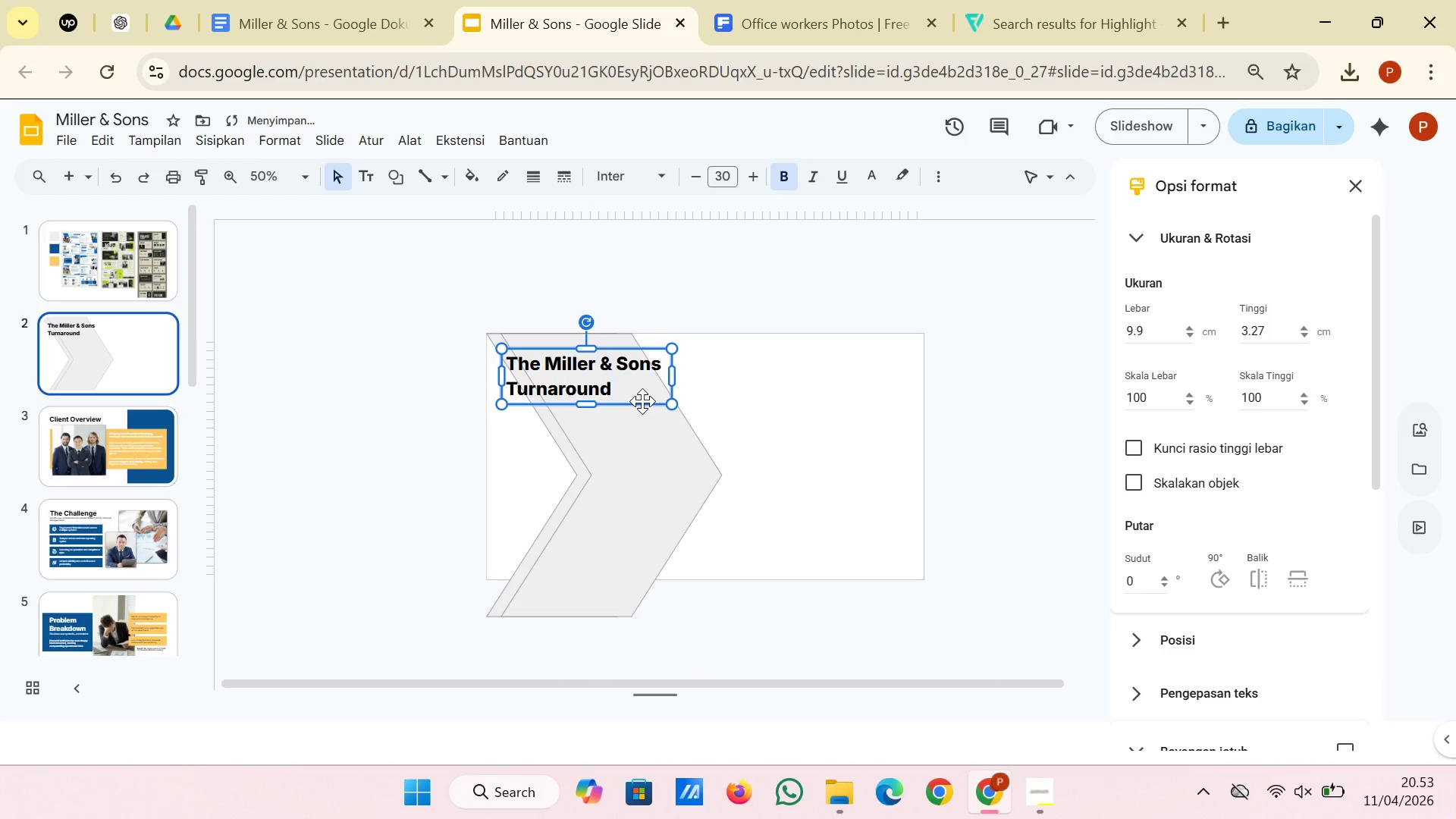 
left_click_drag(start_coordinate=[641, 401], to_coordinate=[855, 419])
 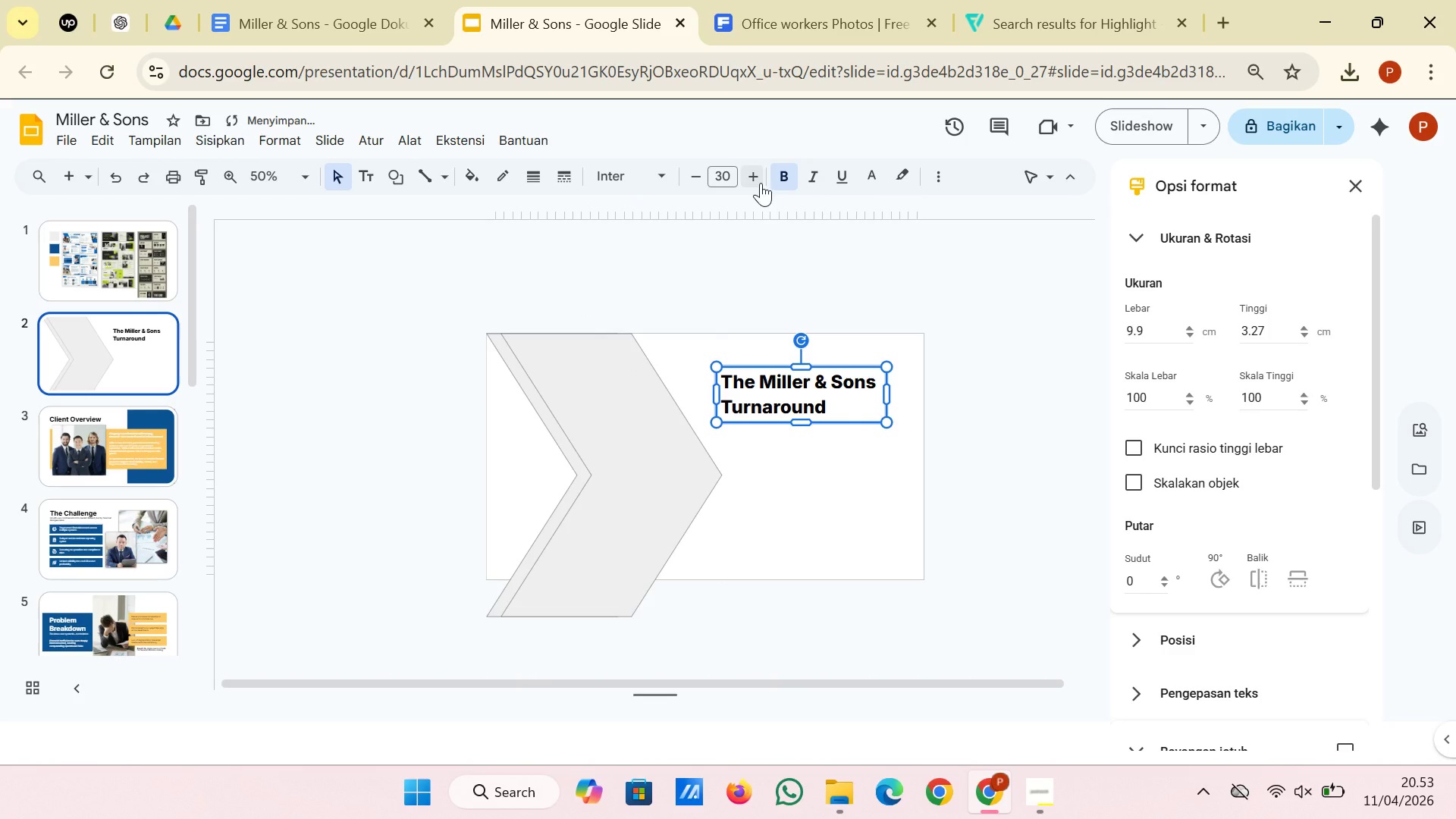 
double_click([752, 171])
 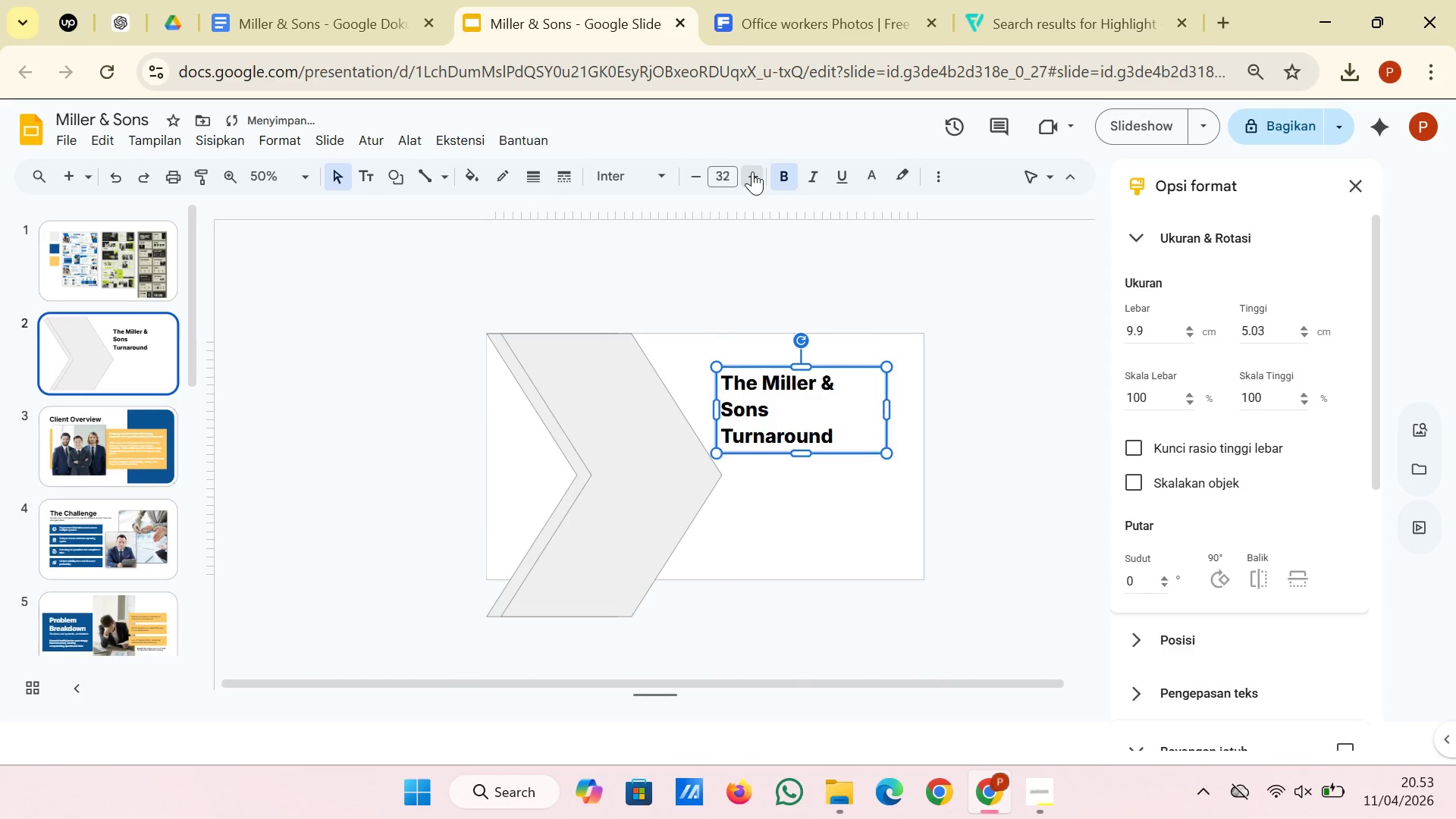 
triple_click([752, 171])
 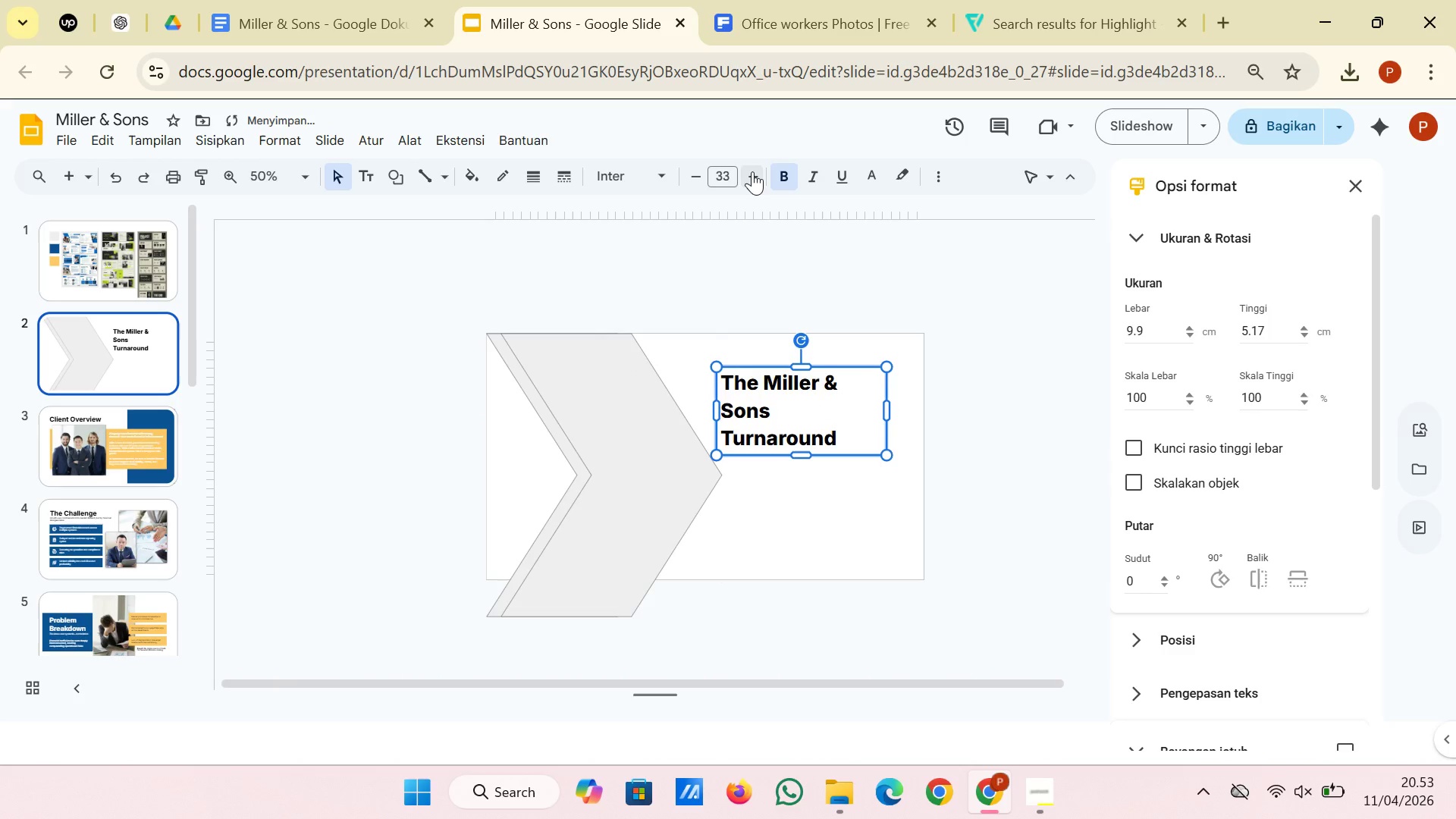 
triple_click([752, 171])
 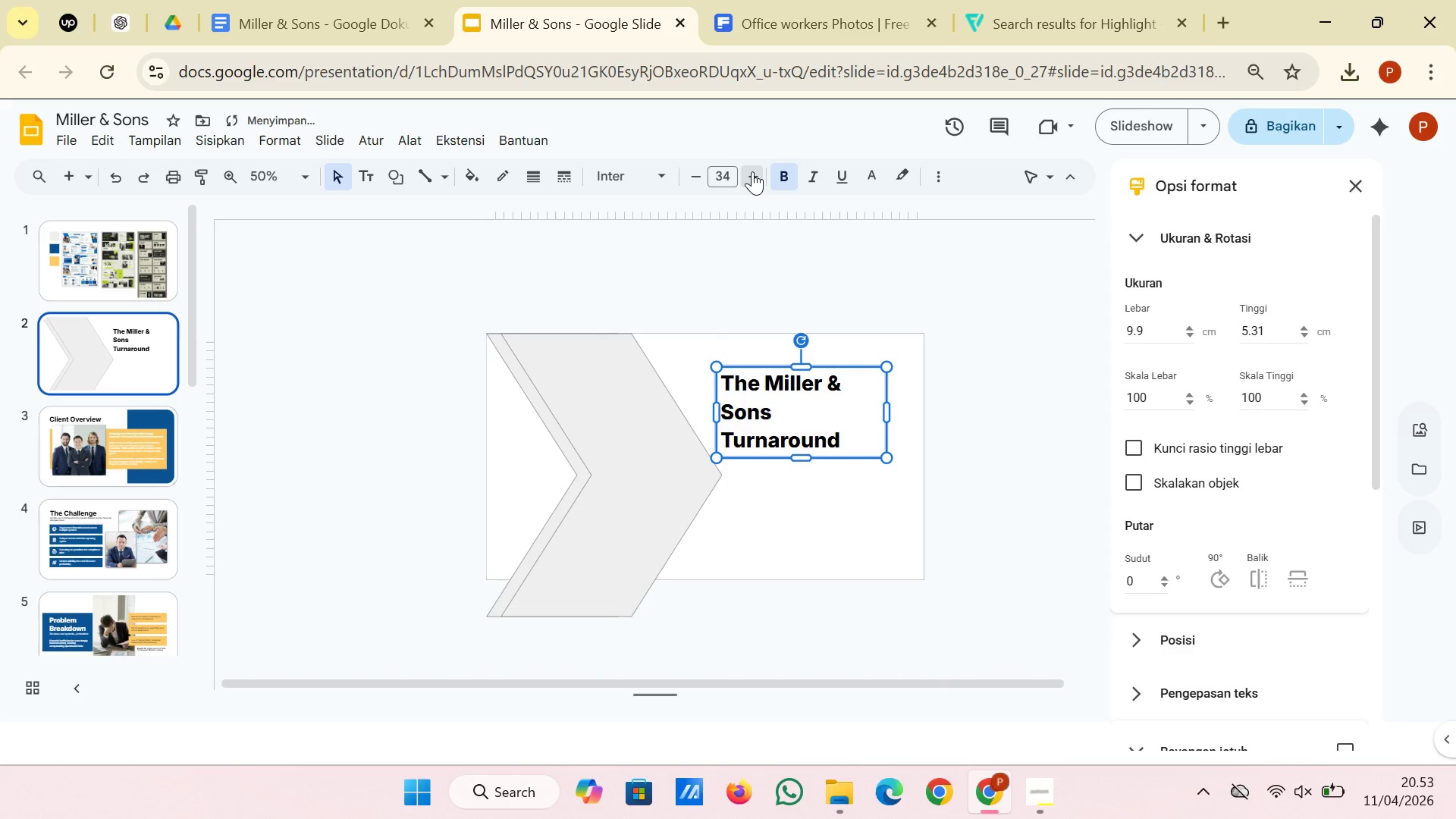 
triple_click([752, 171])
 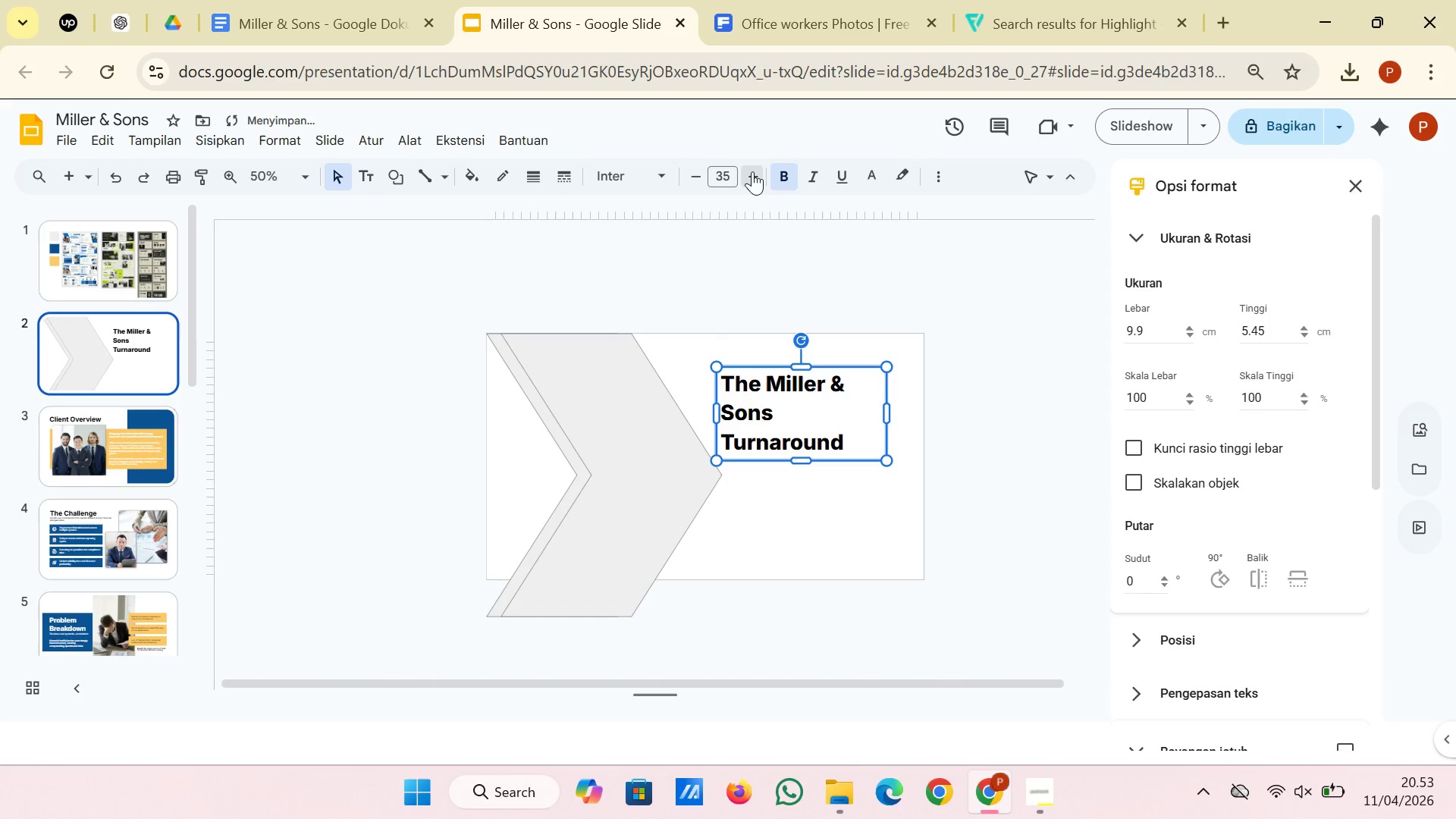 
triple_click([752, 171])
 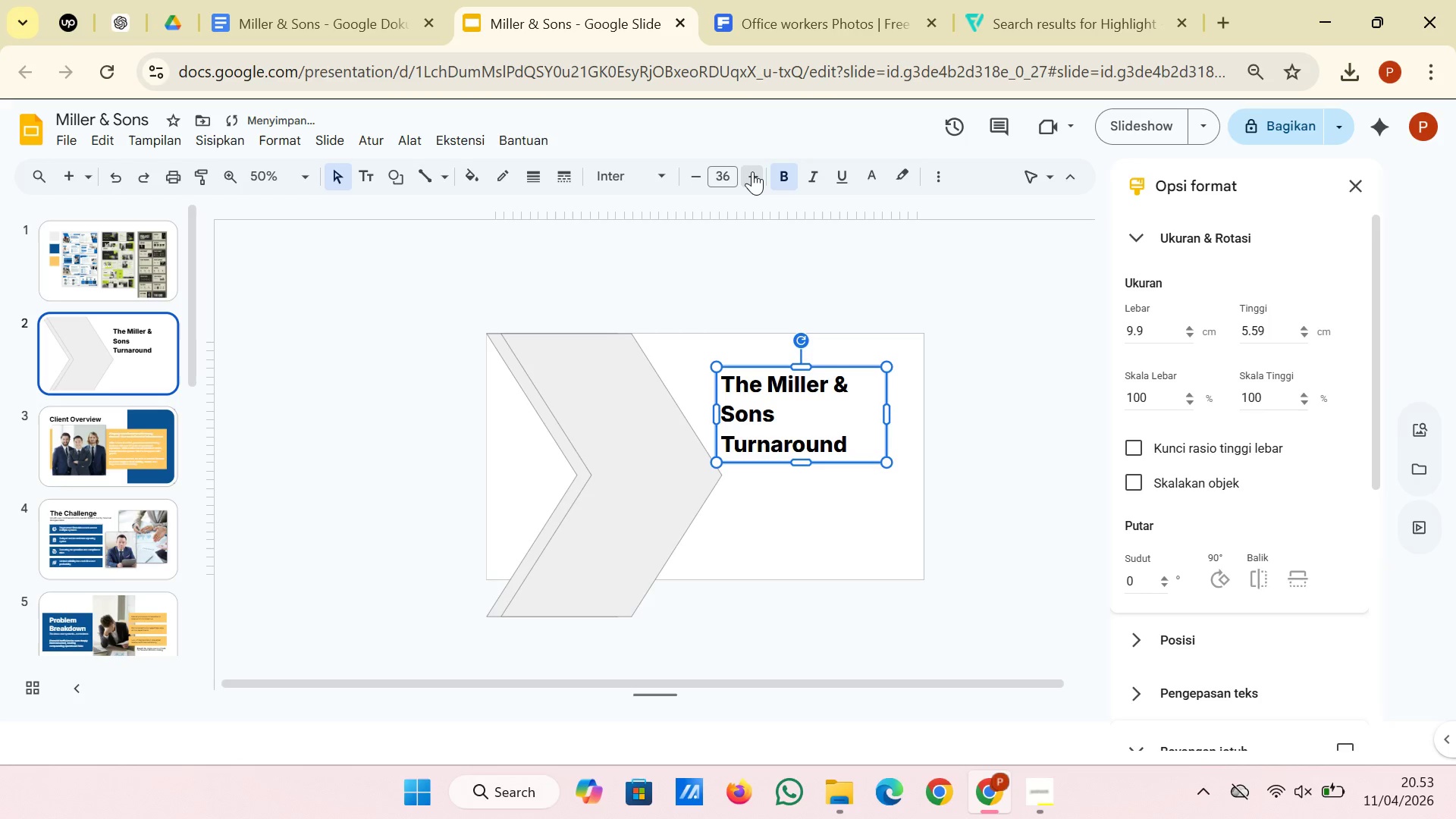 
triple_click([752, 171])
 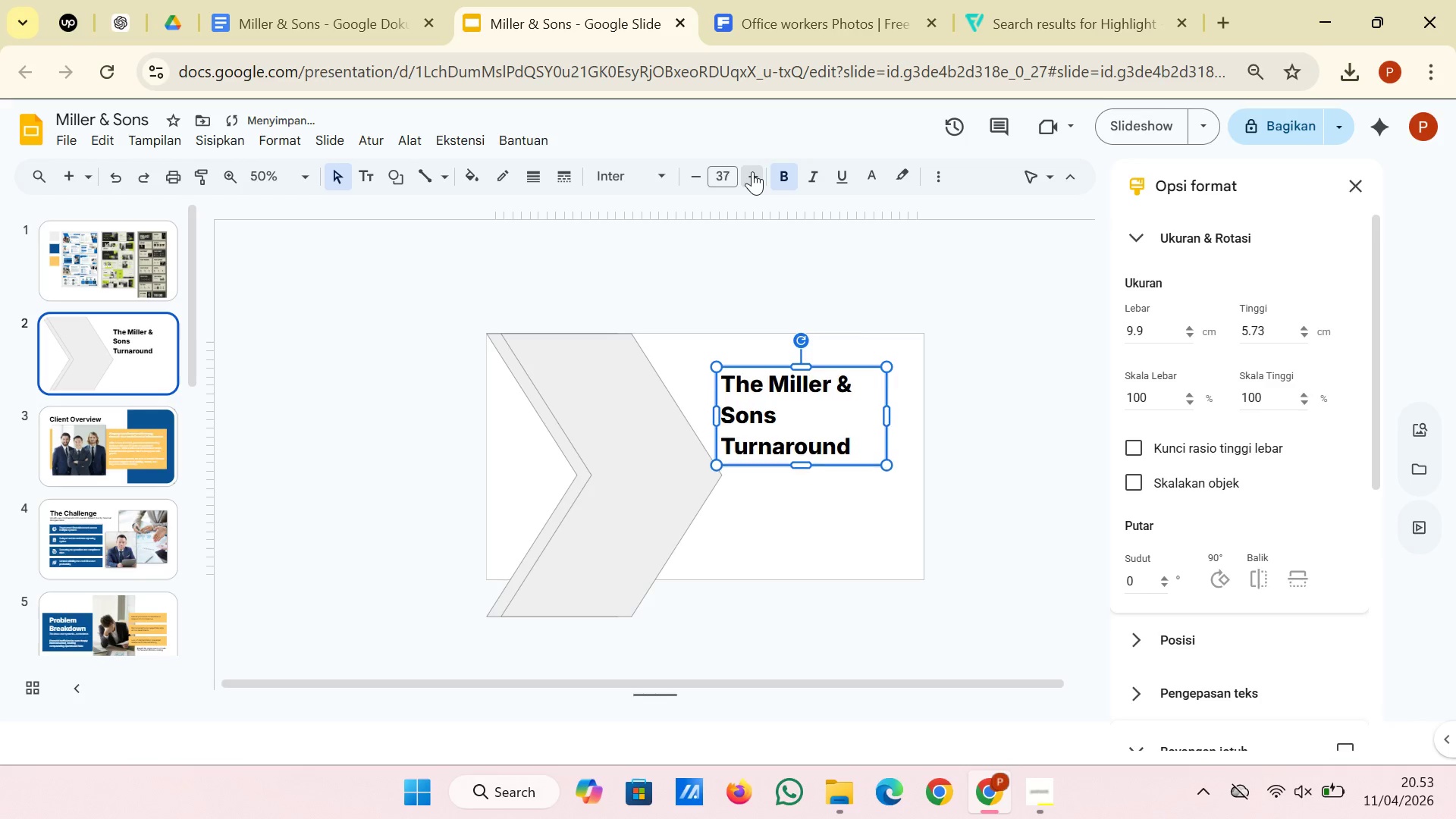 
triple_click([752, 171])
 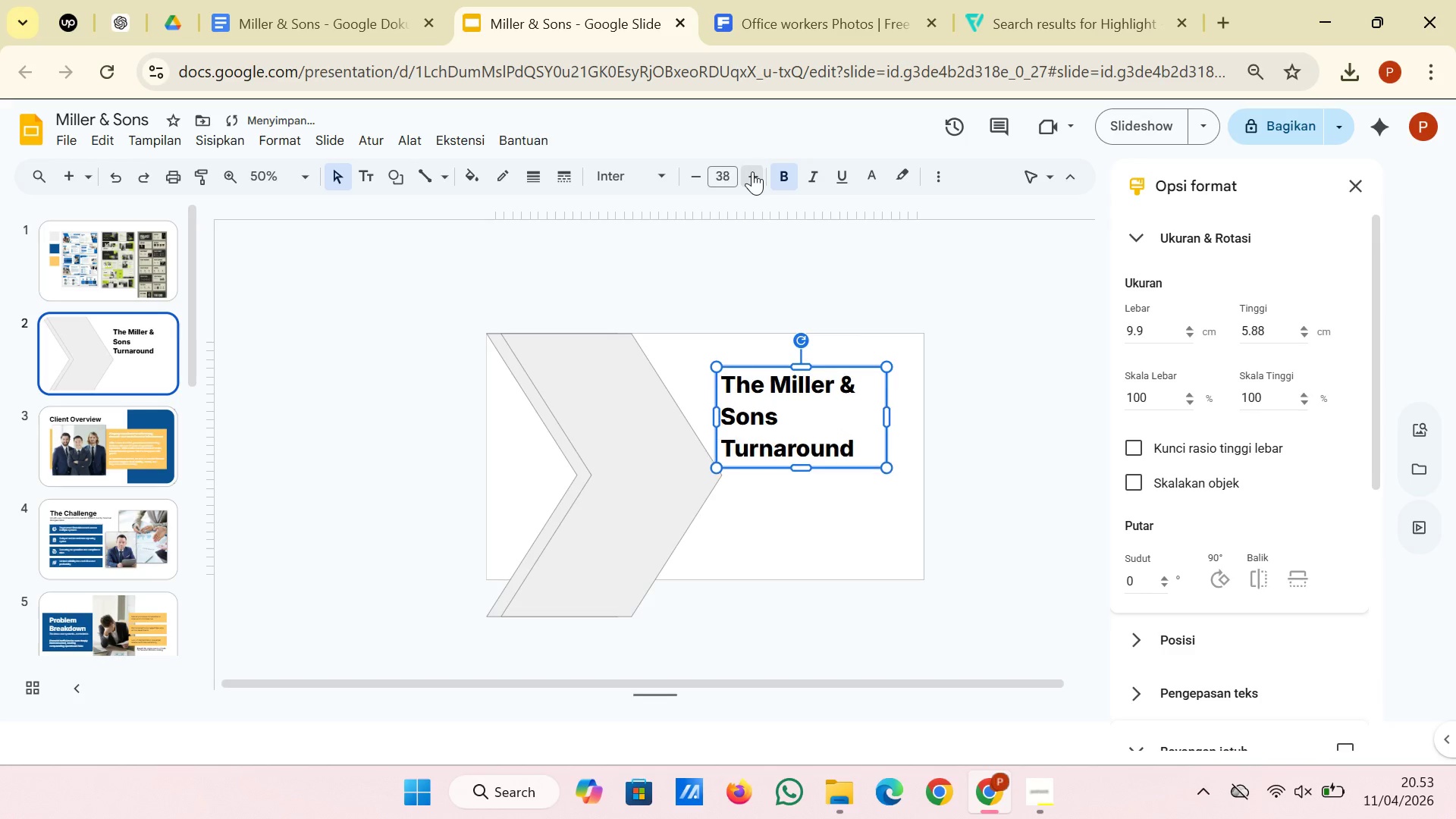 
triple_click([752, 171])
 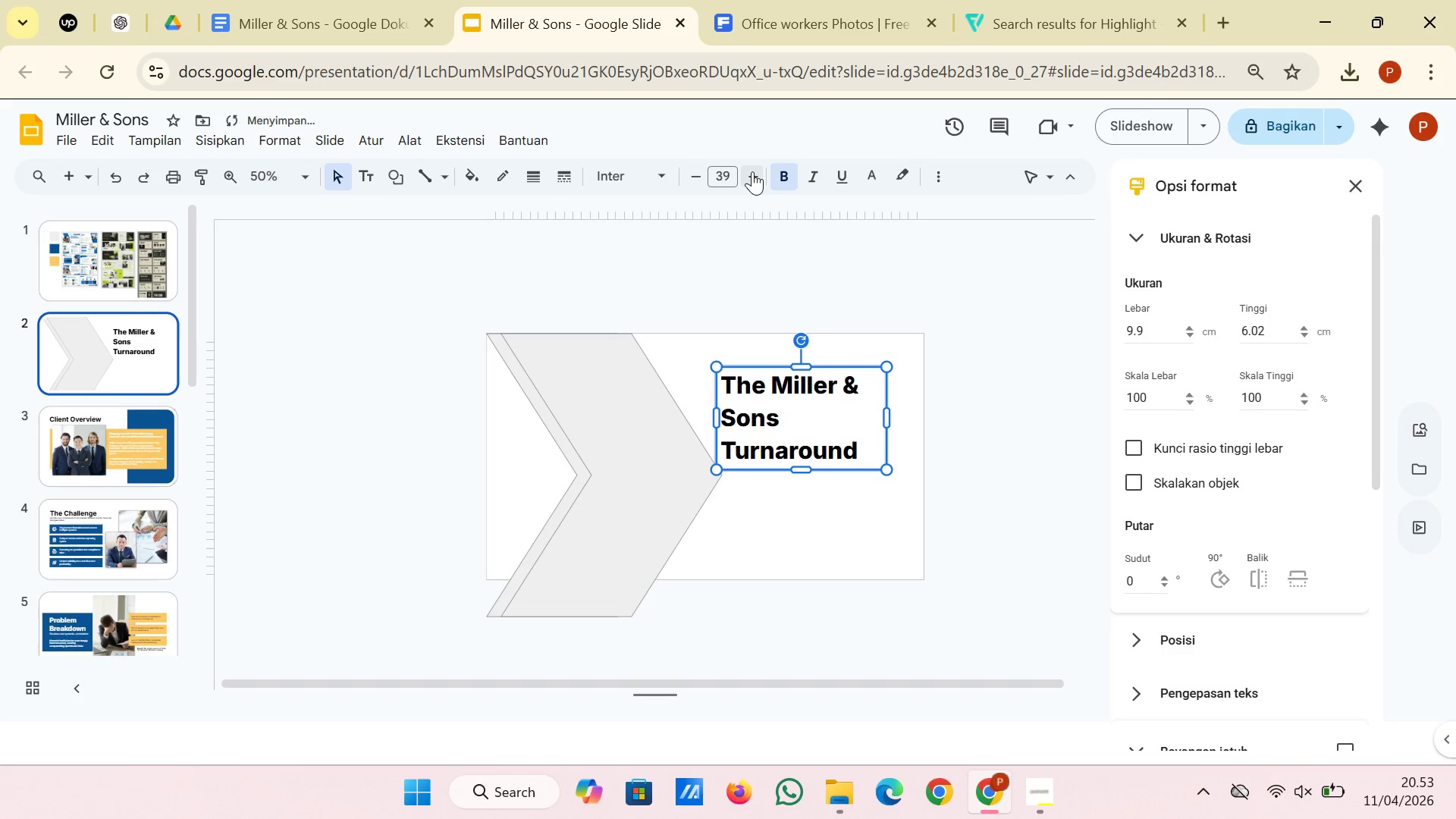 
left_click([752, 171])
 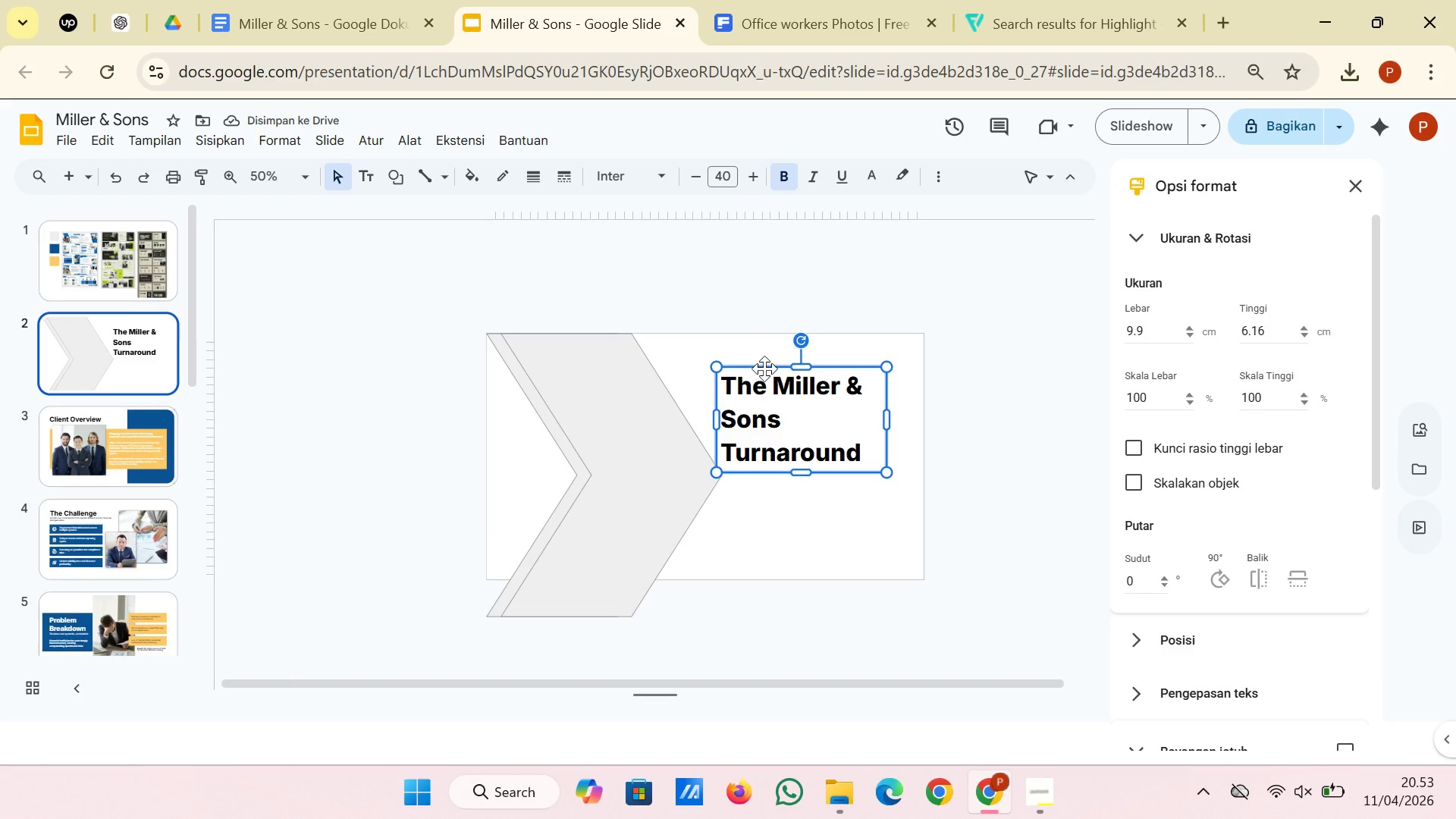 
wait(6.03)
 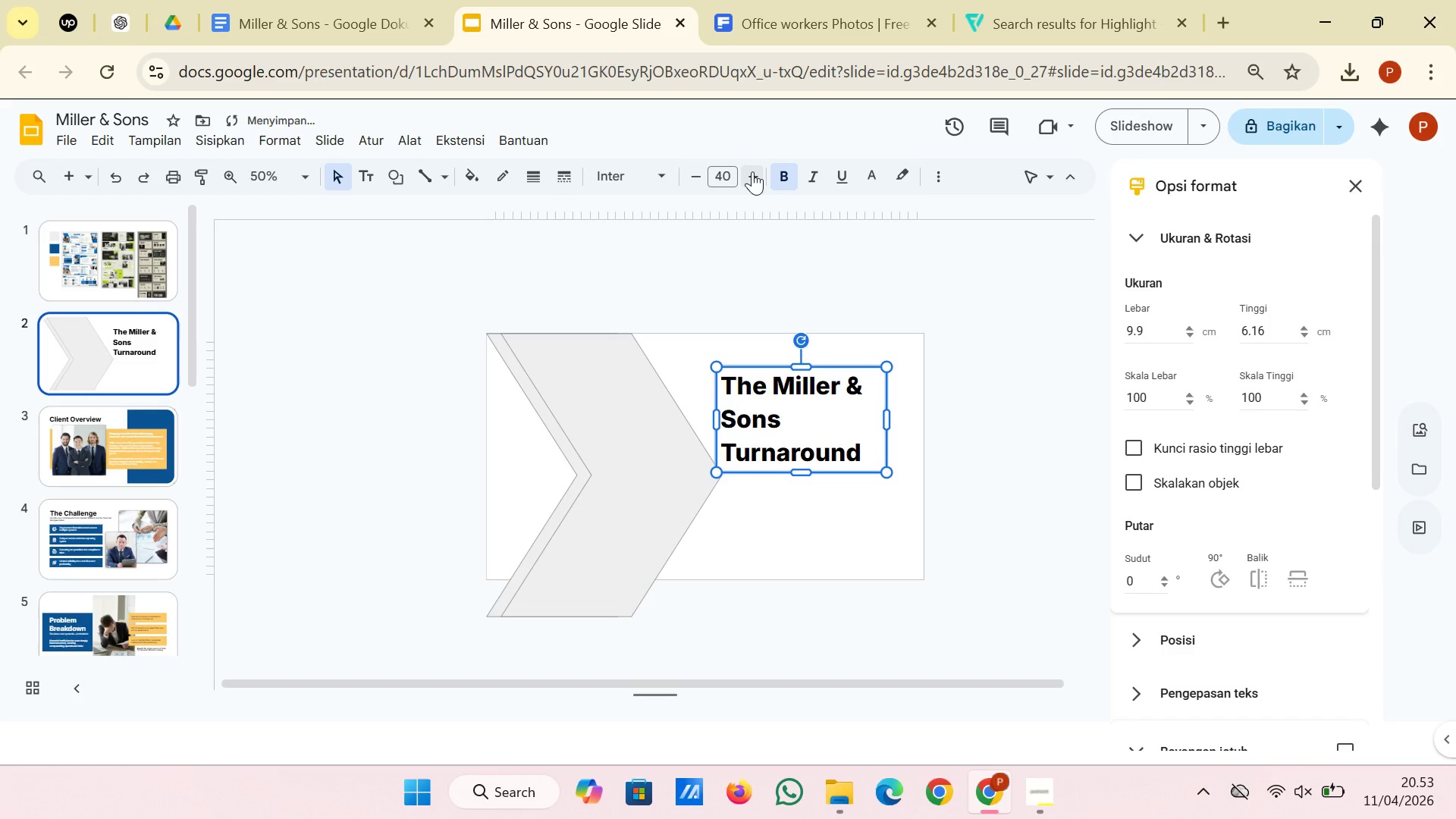 
left_click([770, 386])
 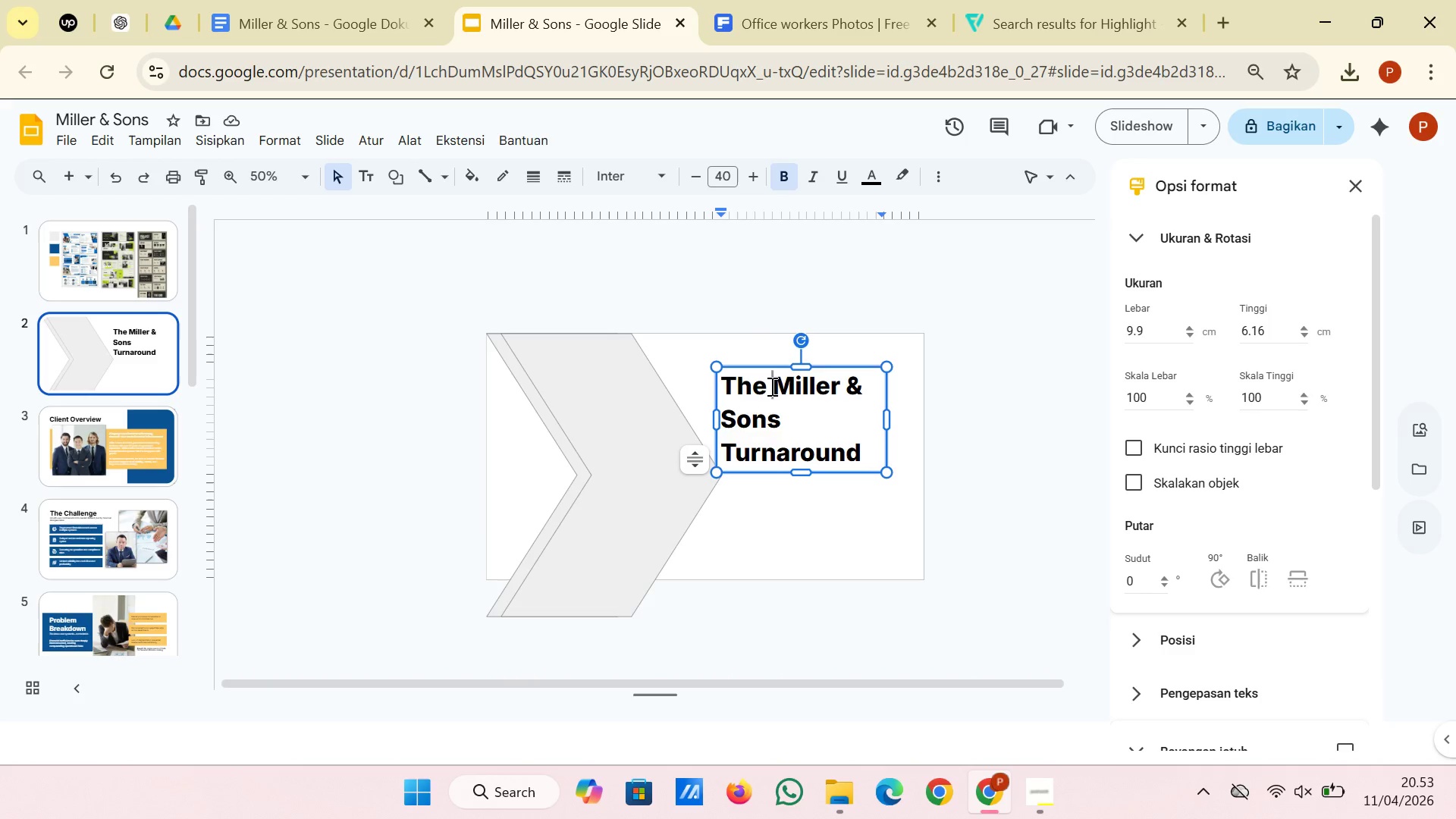 
key(Enter)
 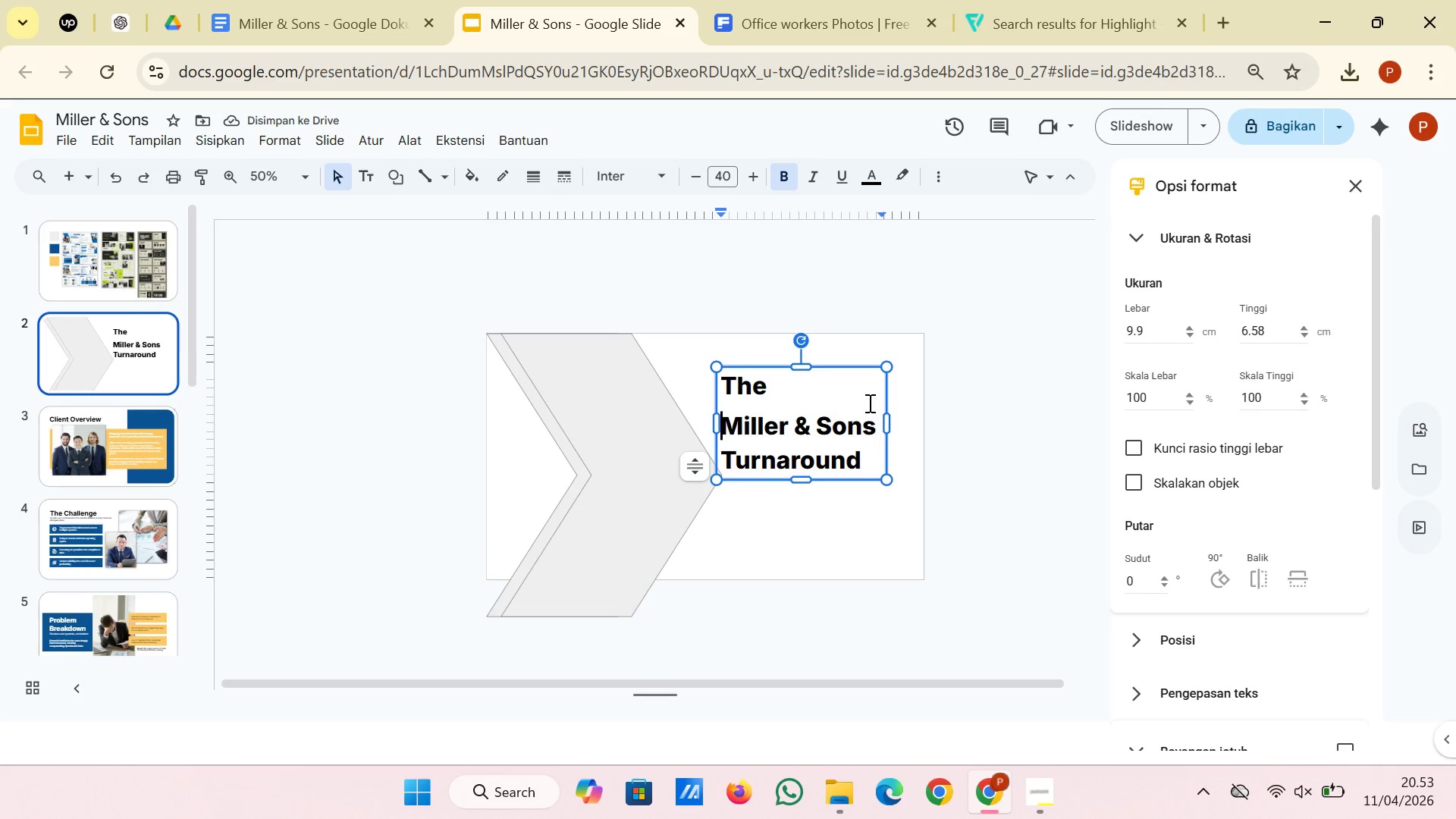 
wait(5.86)
 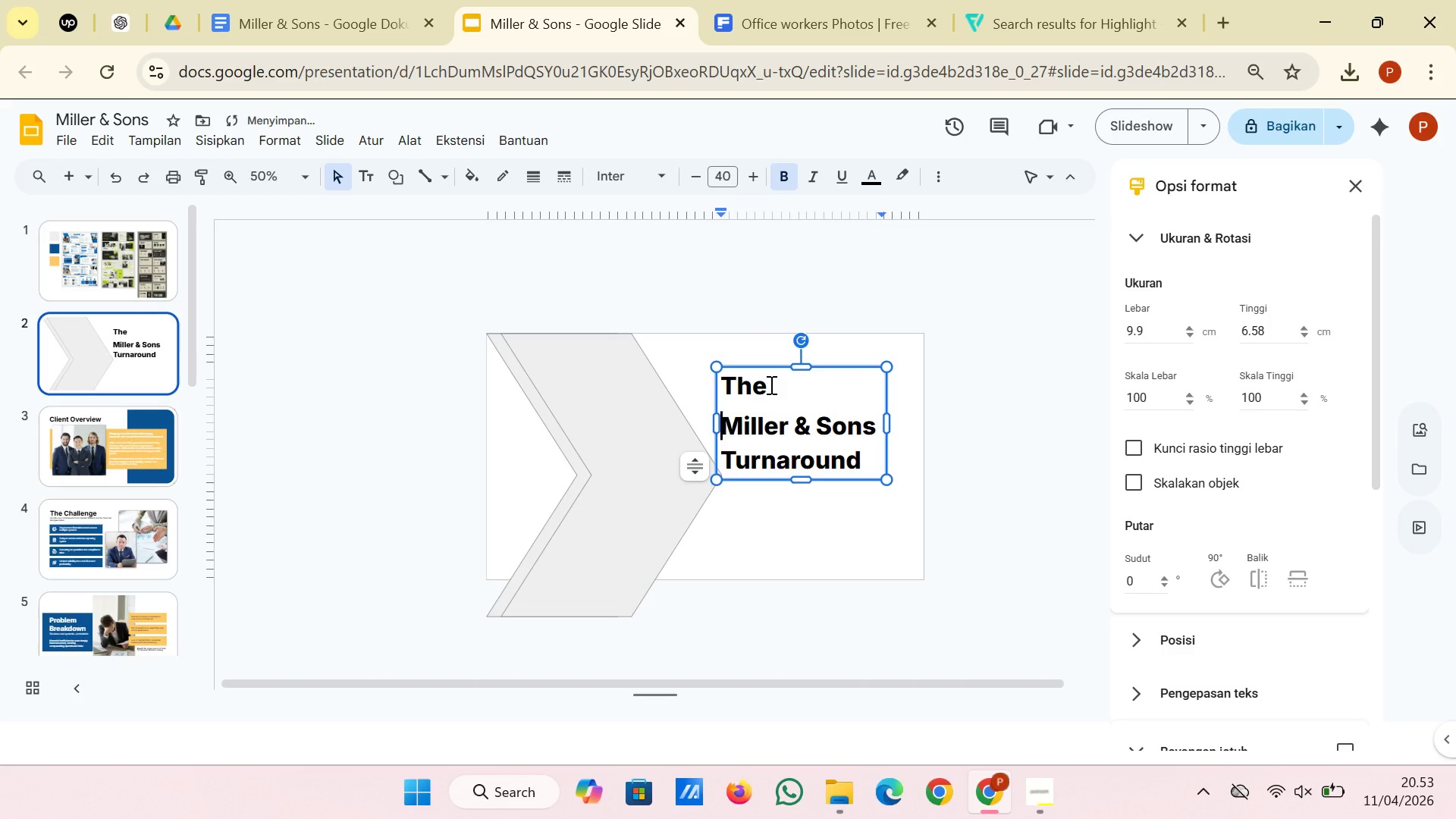 
left_click([856, 369])
 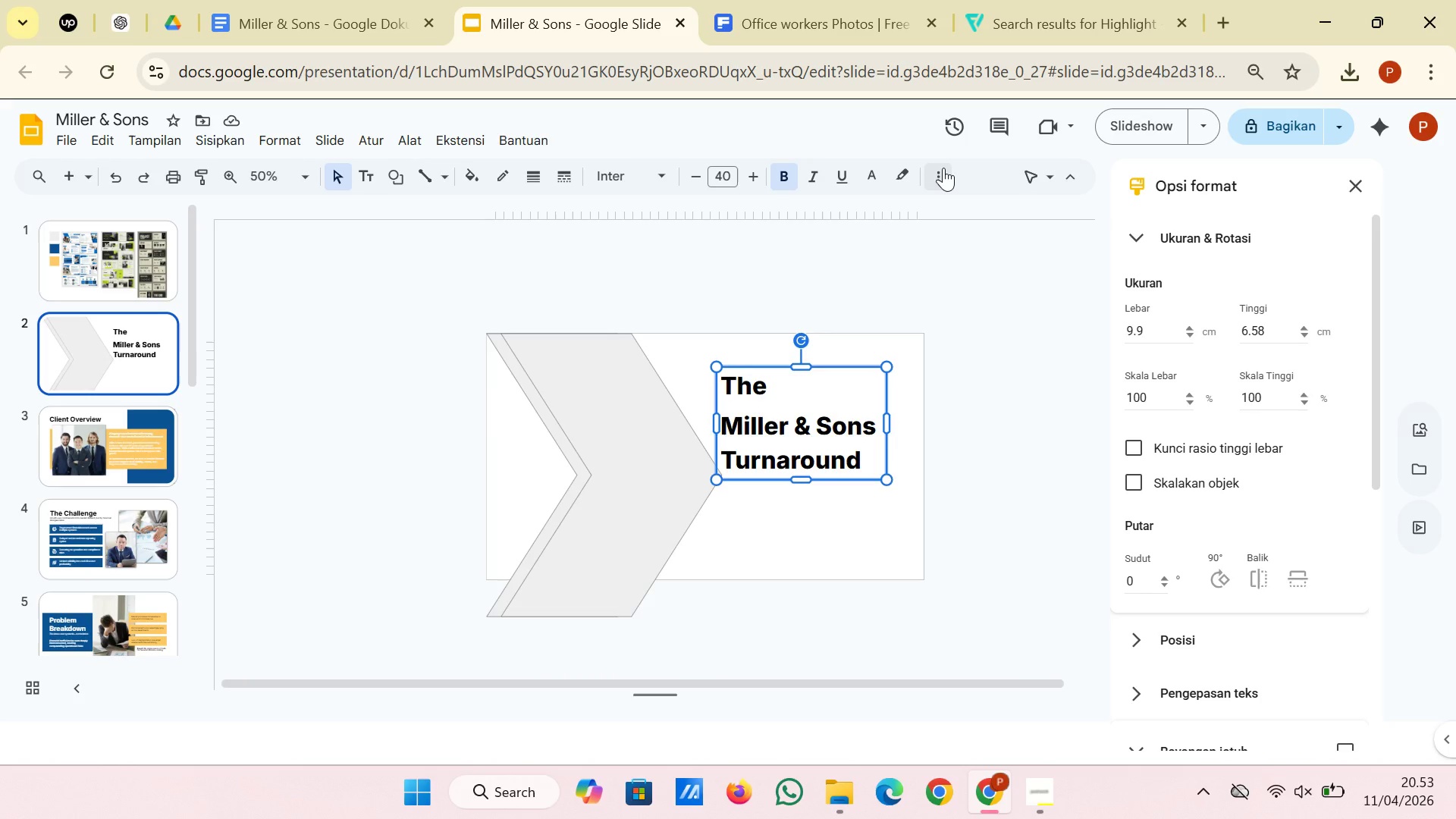 
left_click([942, 171])
 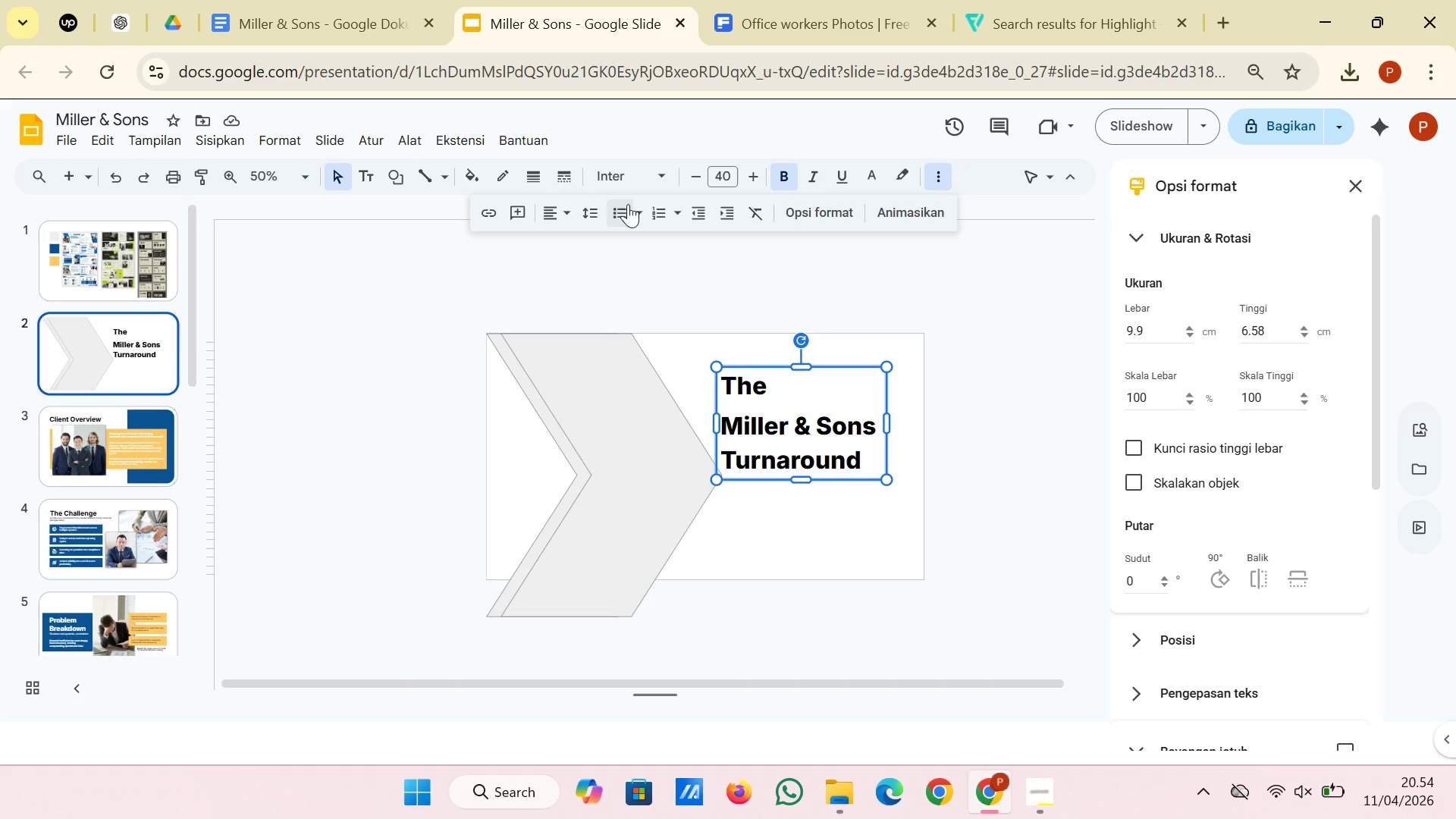 
left_click([594, 213])
 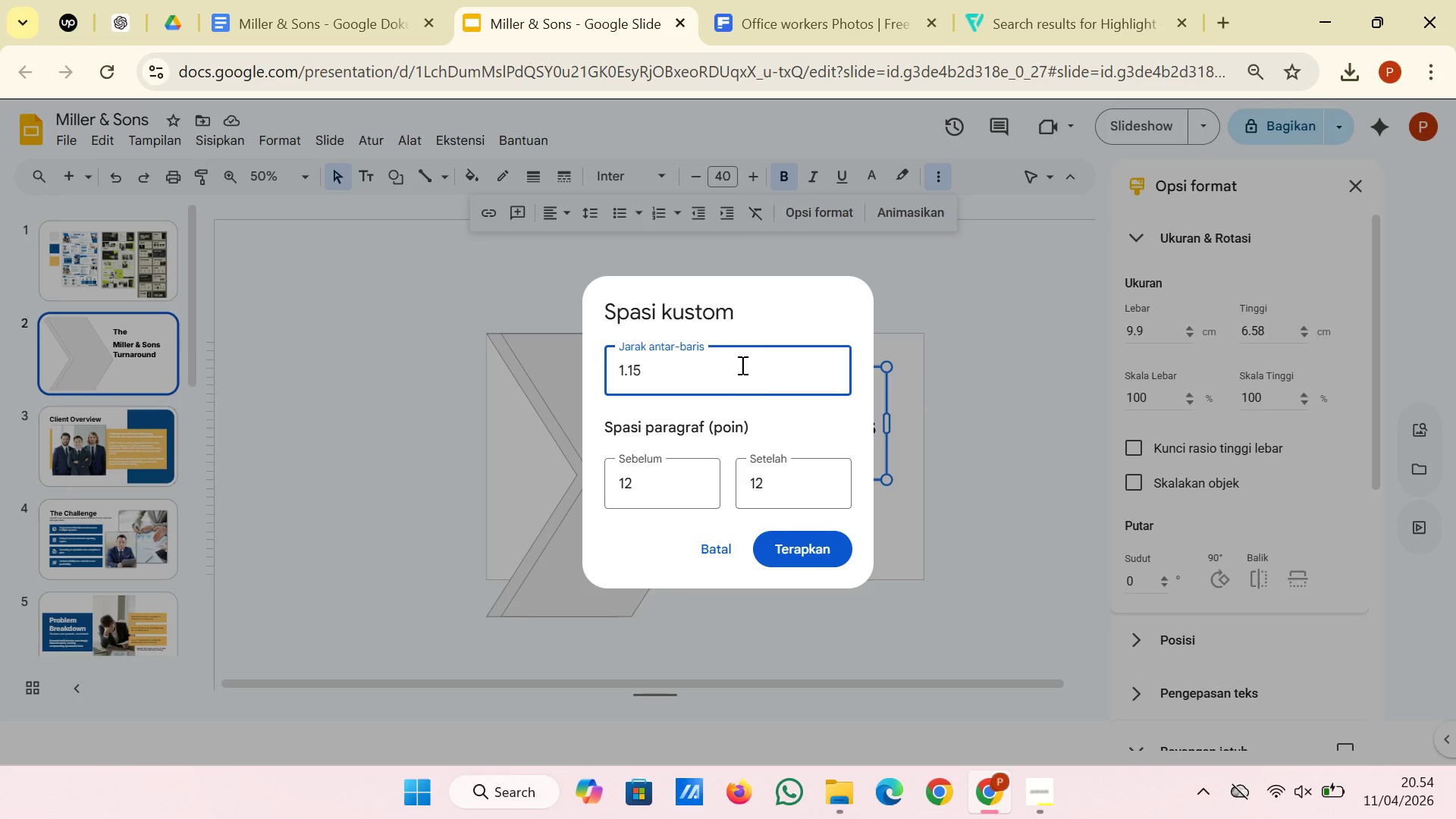 
left_click_drag(start_coordinate=[710, 364], to_coordinate=[611, 369])
 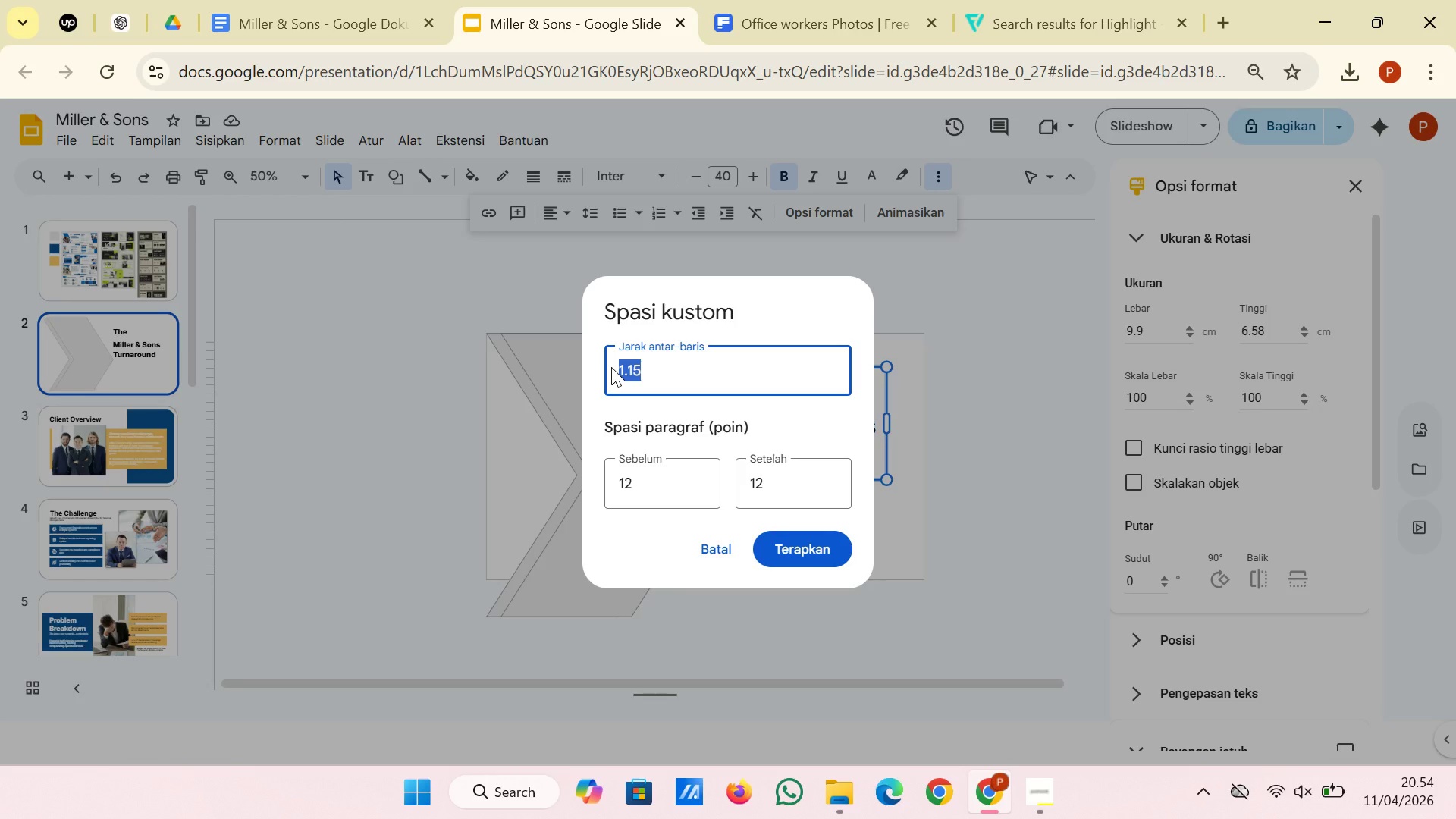 
key(0)
 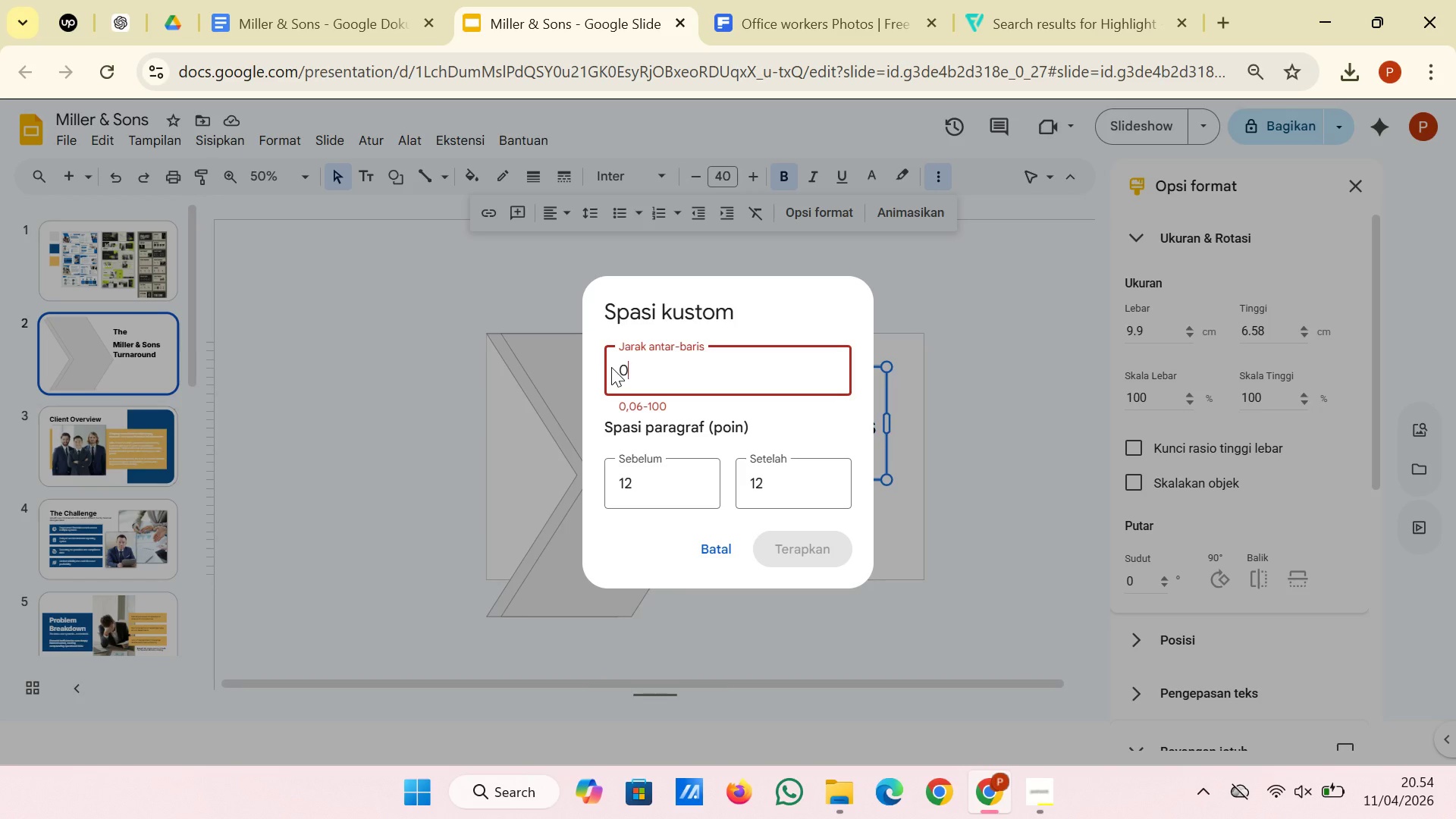 
key(Period)
 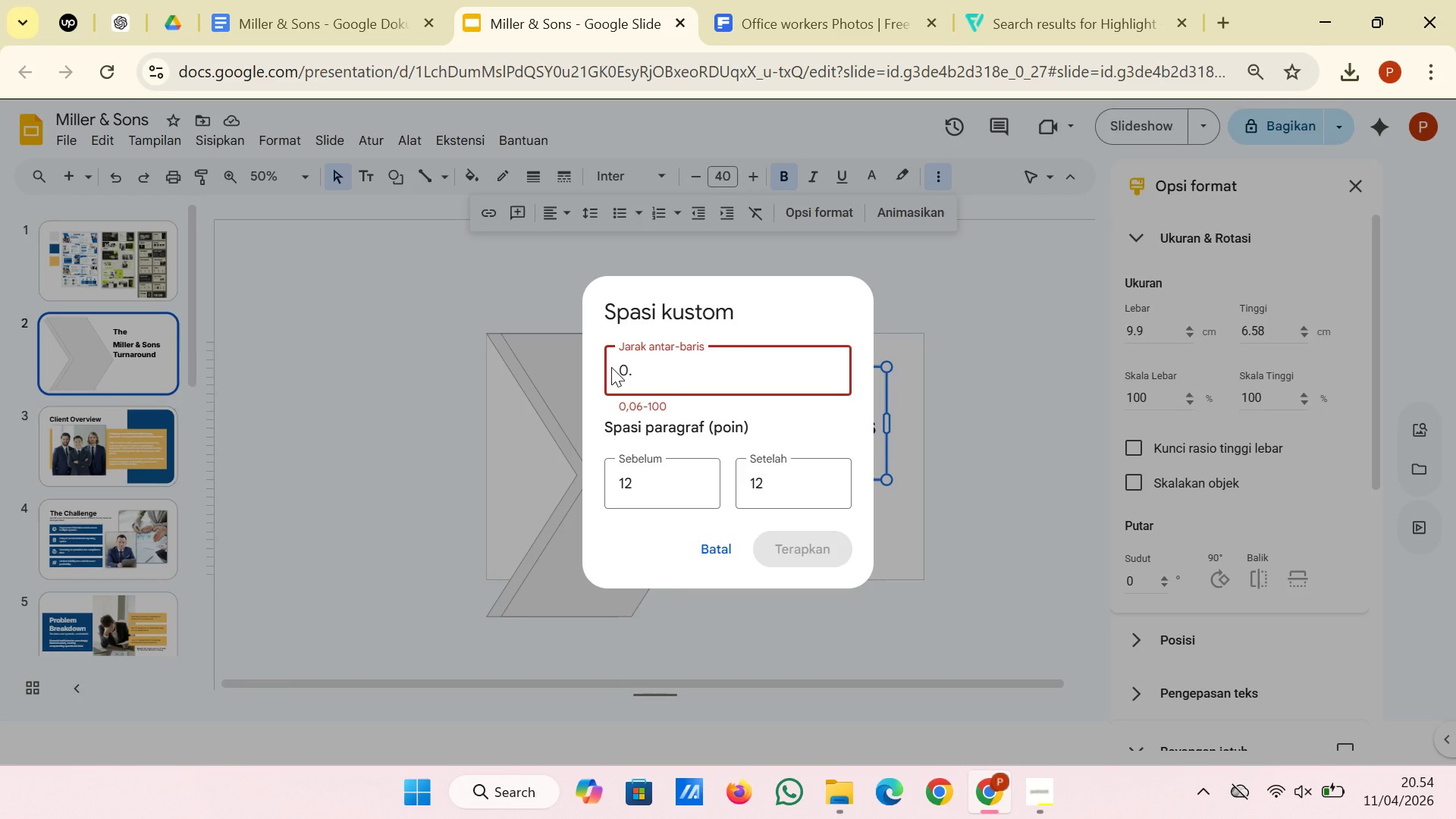 
key(9)
 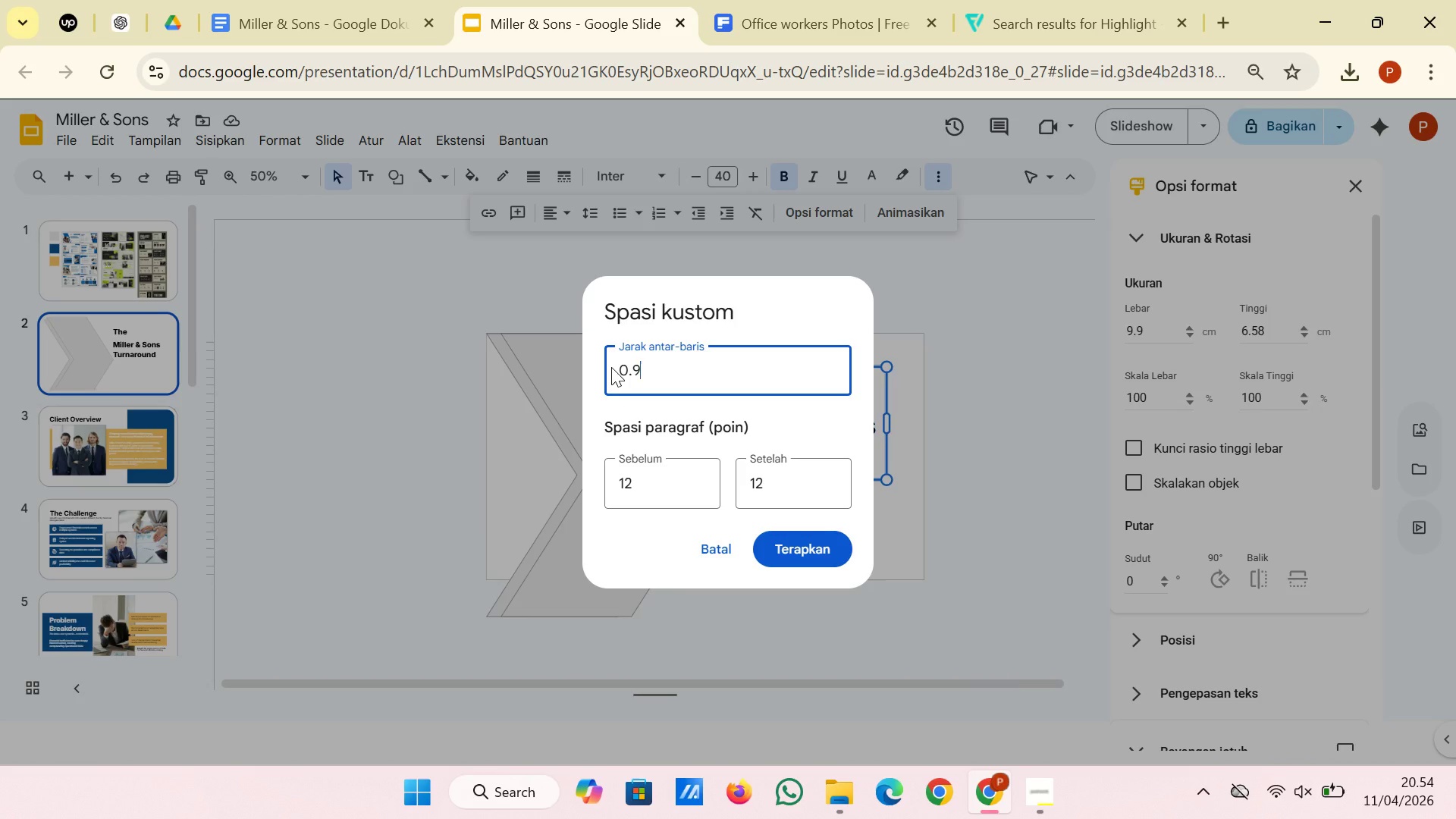 
key(Enter)
 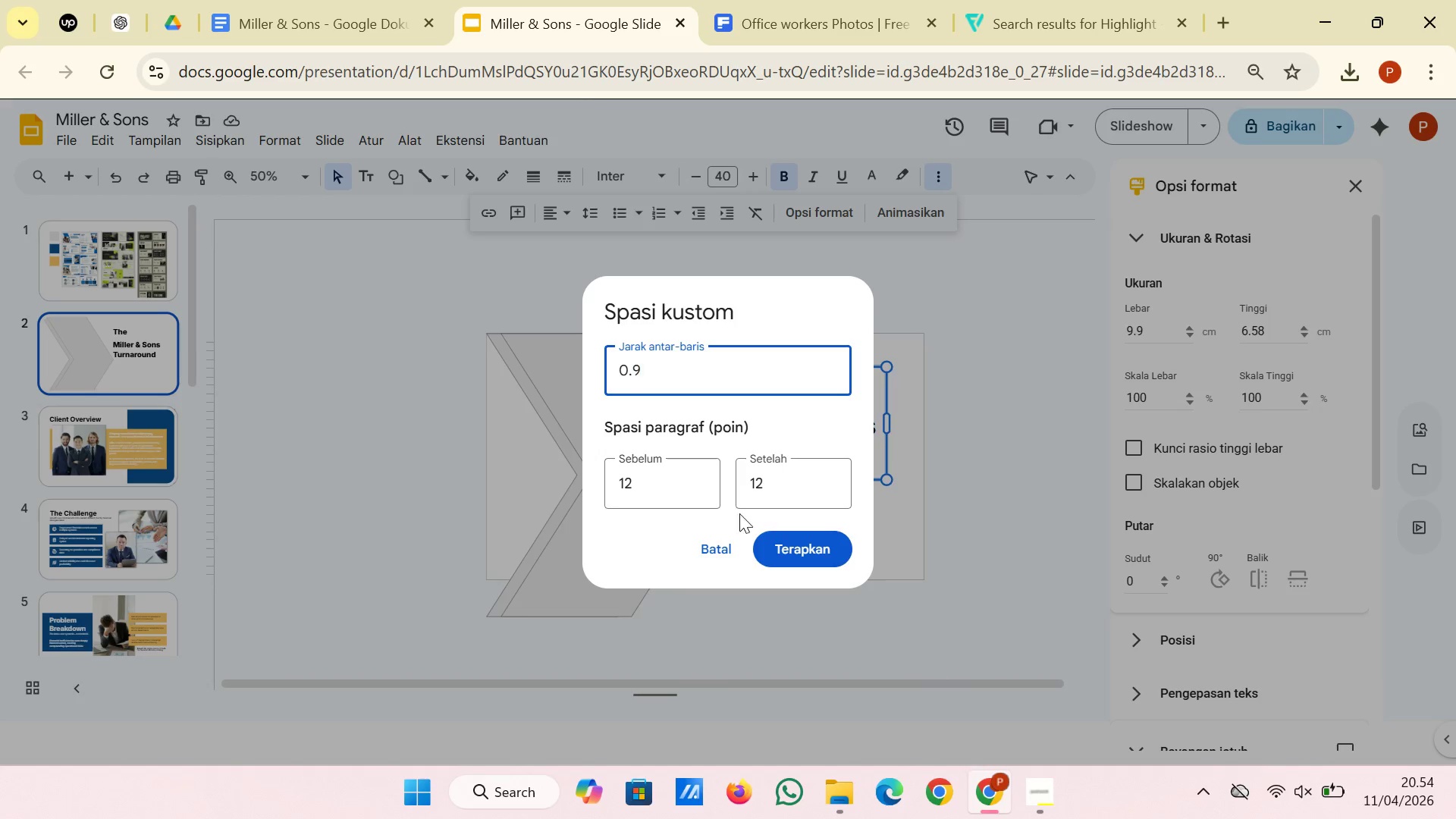 
left_click([769, 549])
 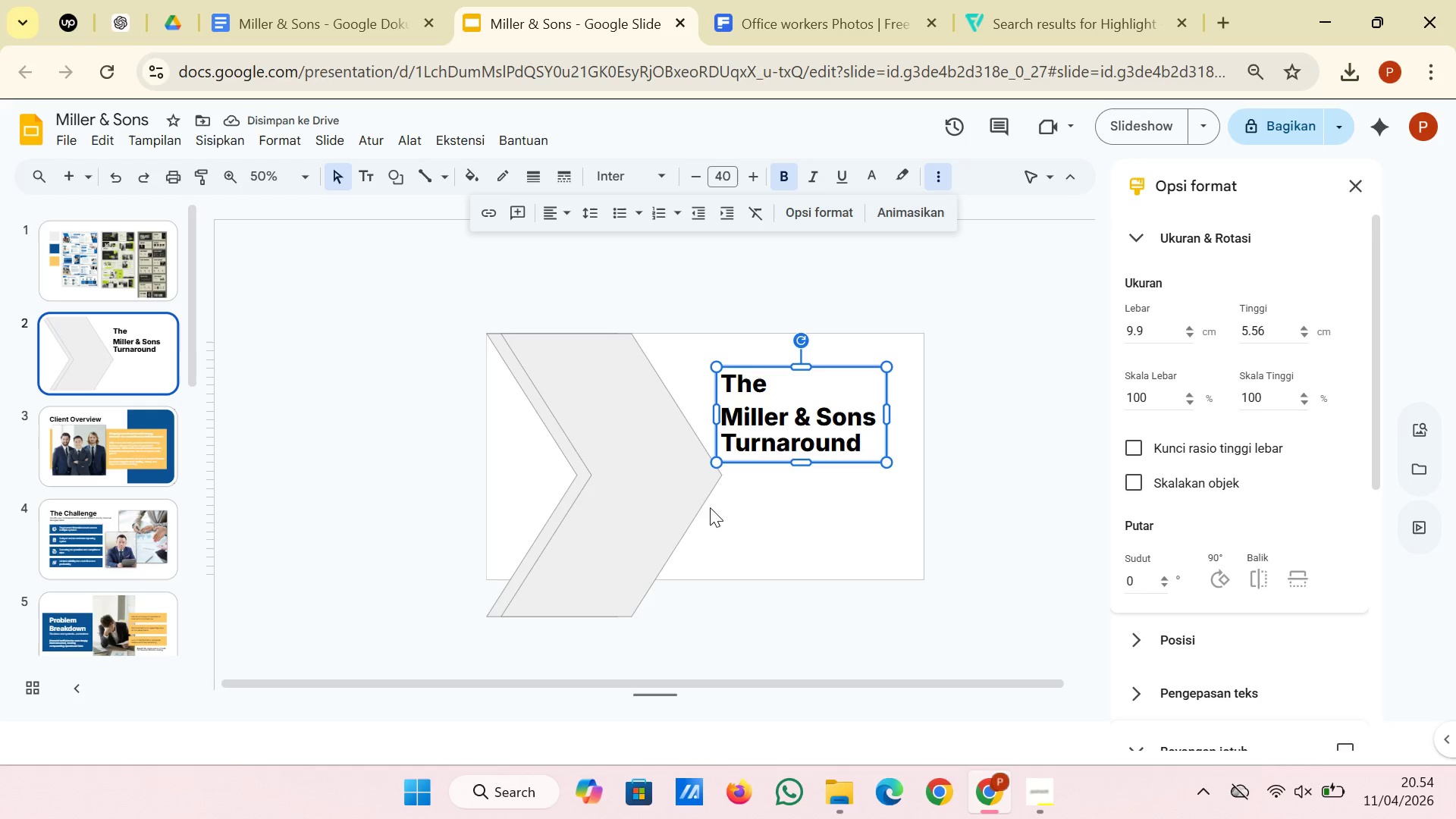 
wait(5.23)
 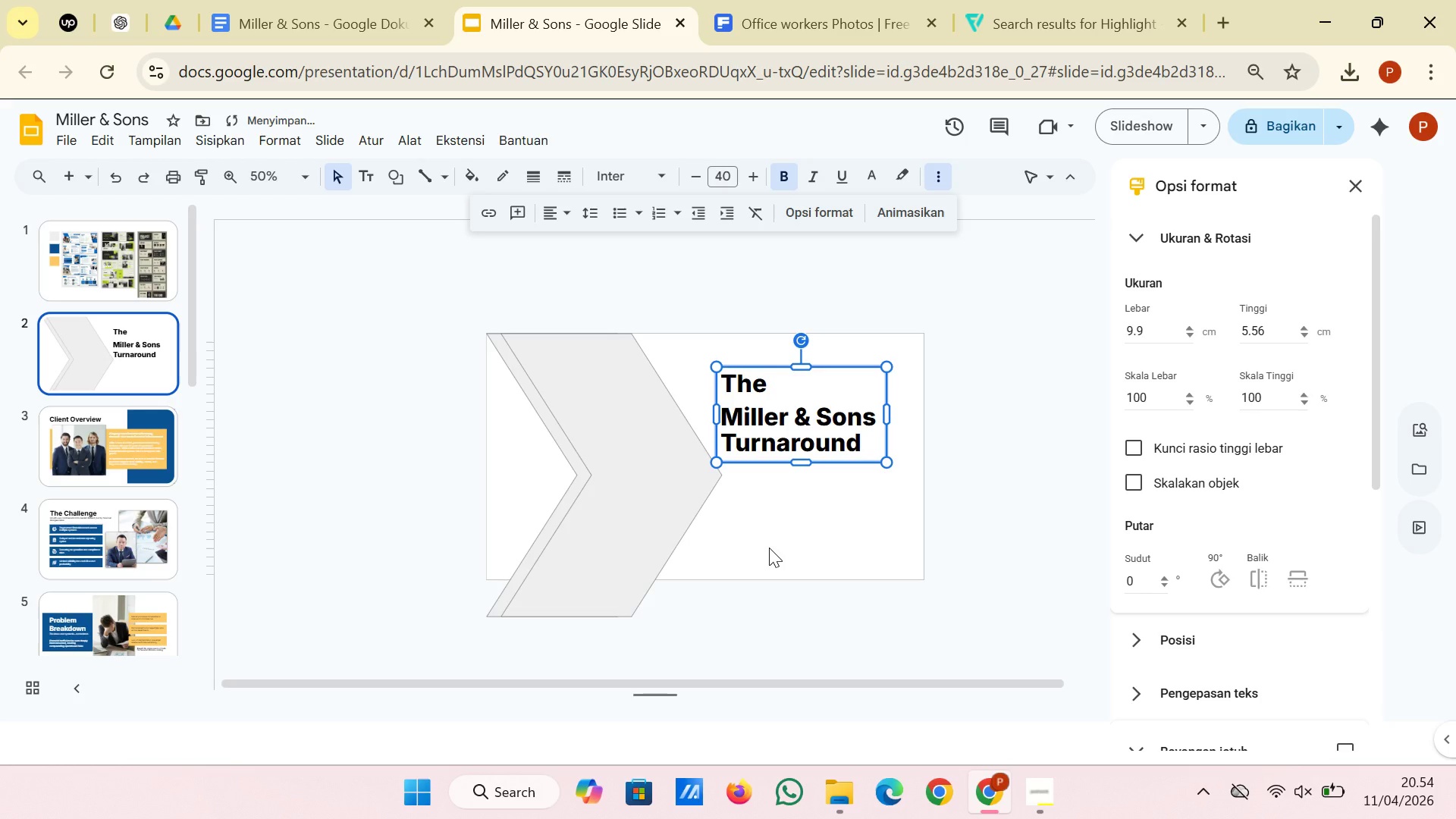 
left_click([722, 415])
 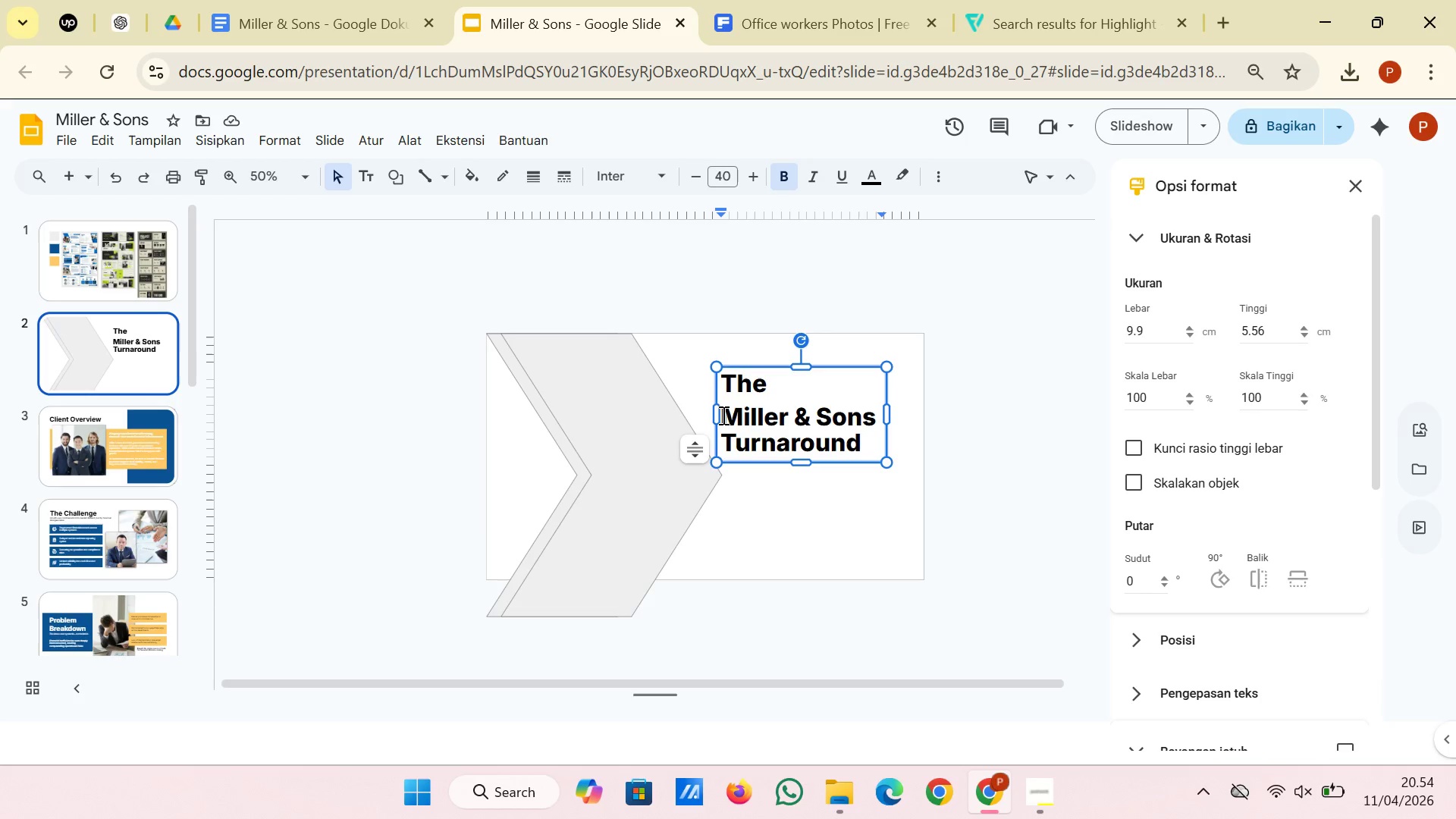 
key(Backspace)
 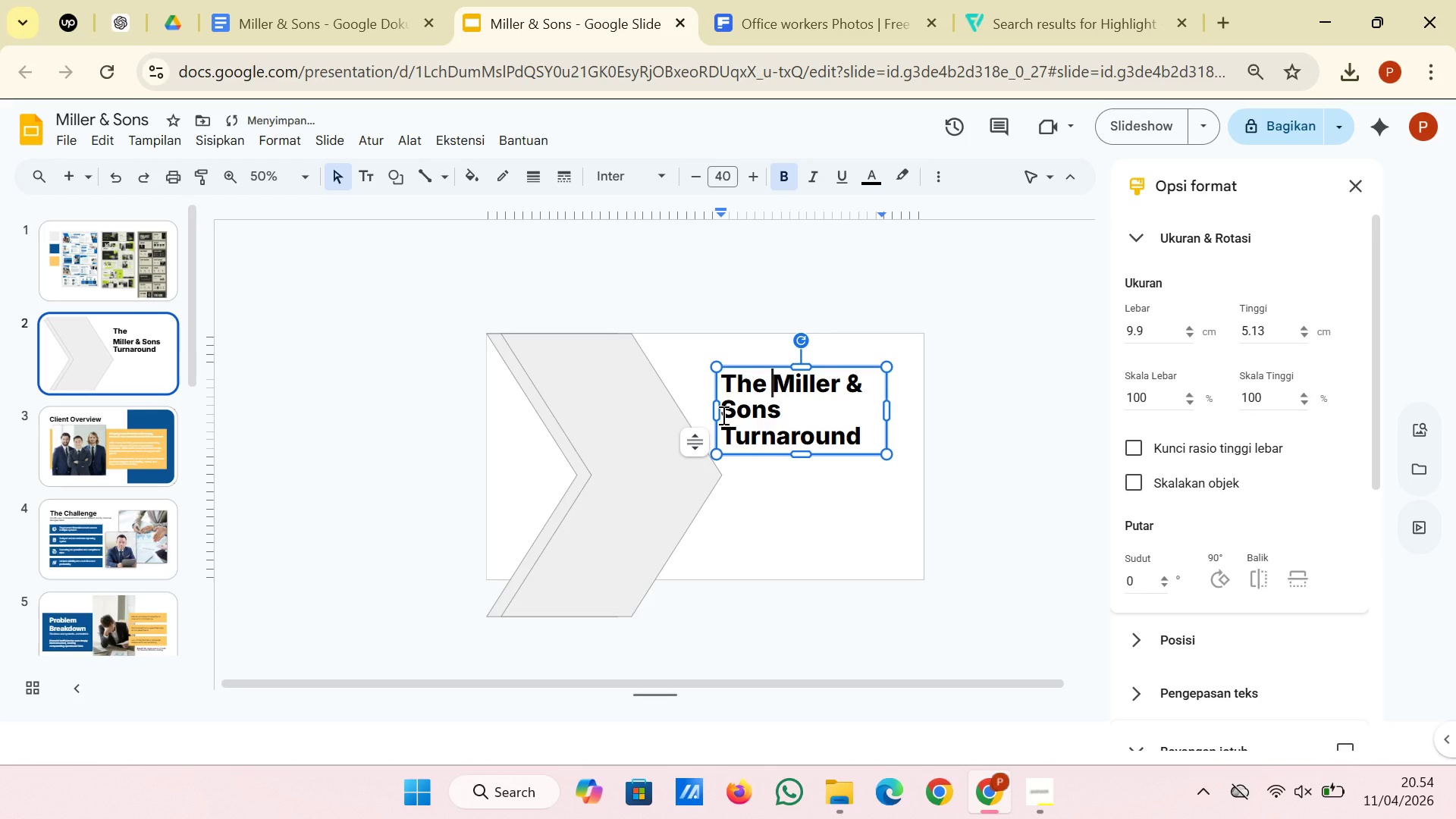 
key(Shift+Enter)
 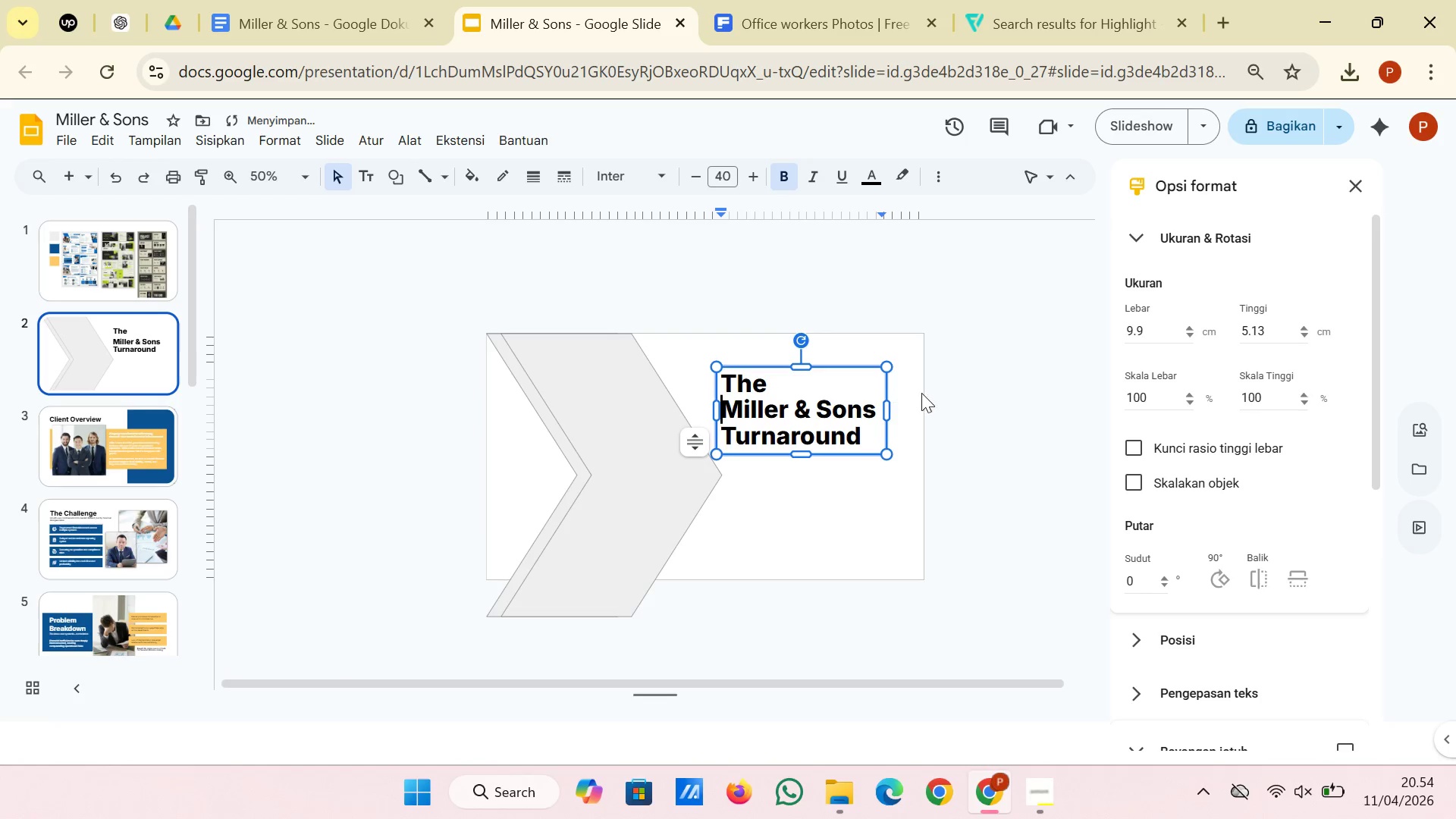 
left_click([943, 393])
 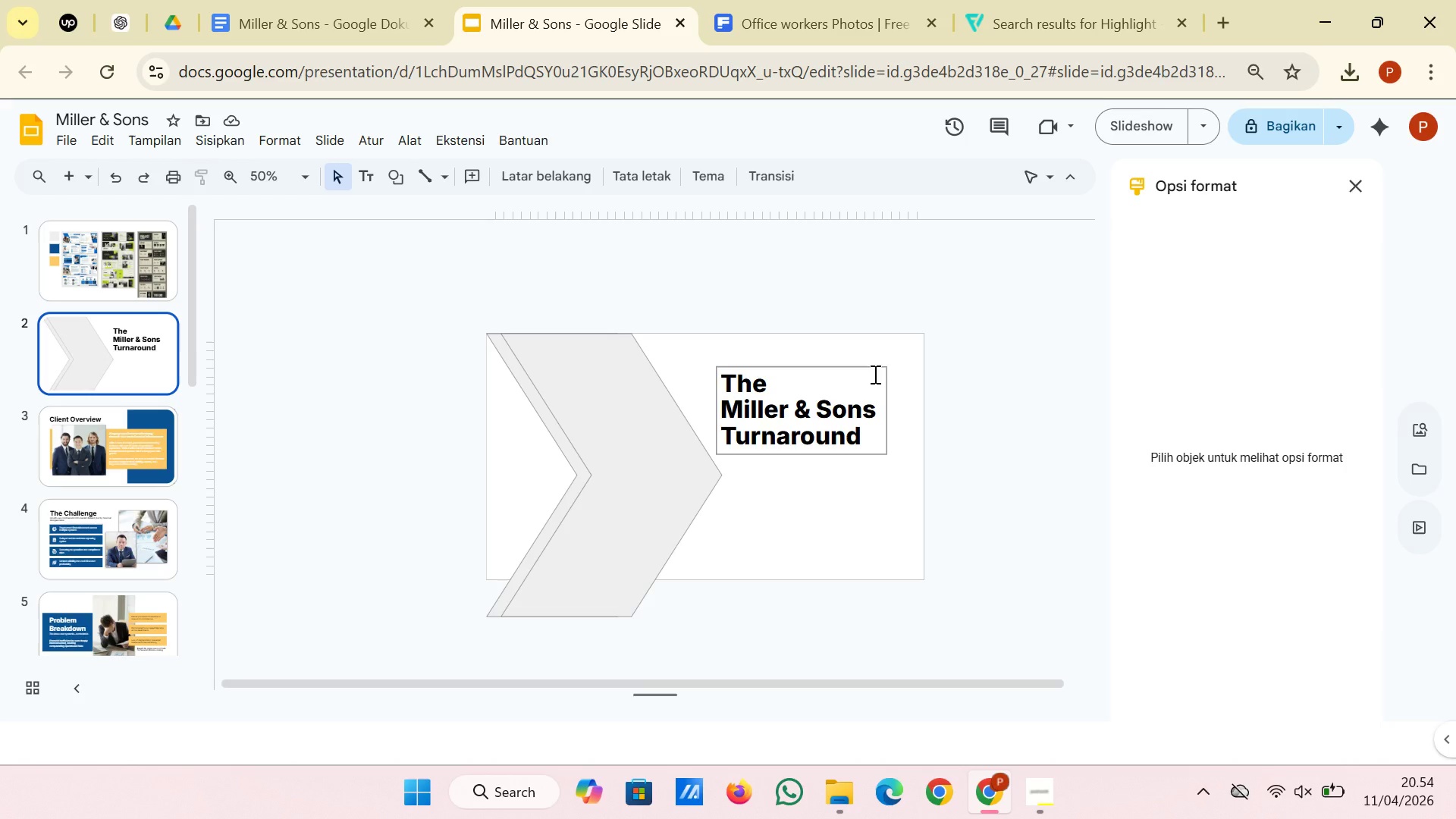 
wait(6.94)
 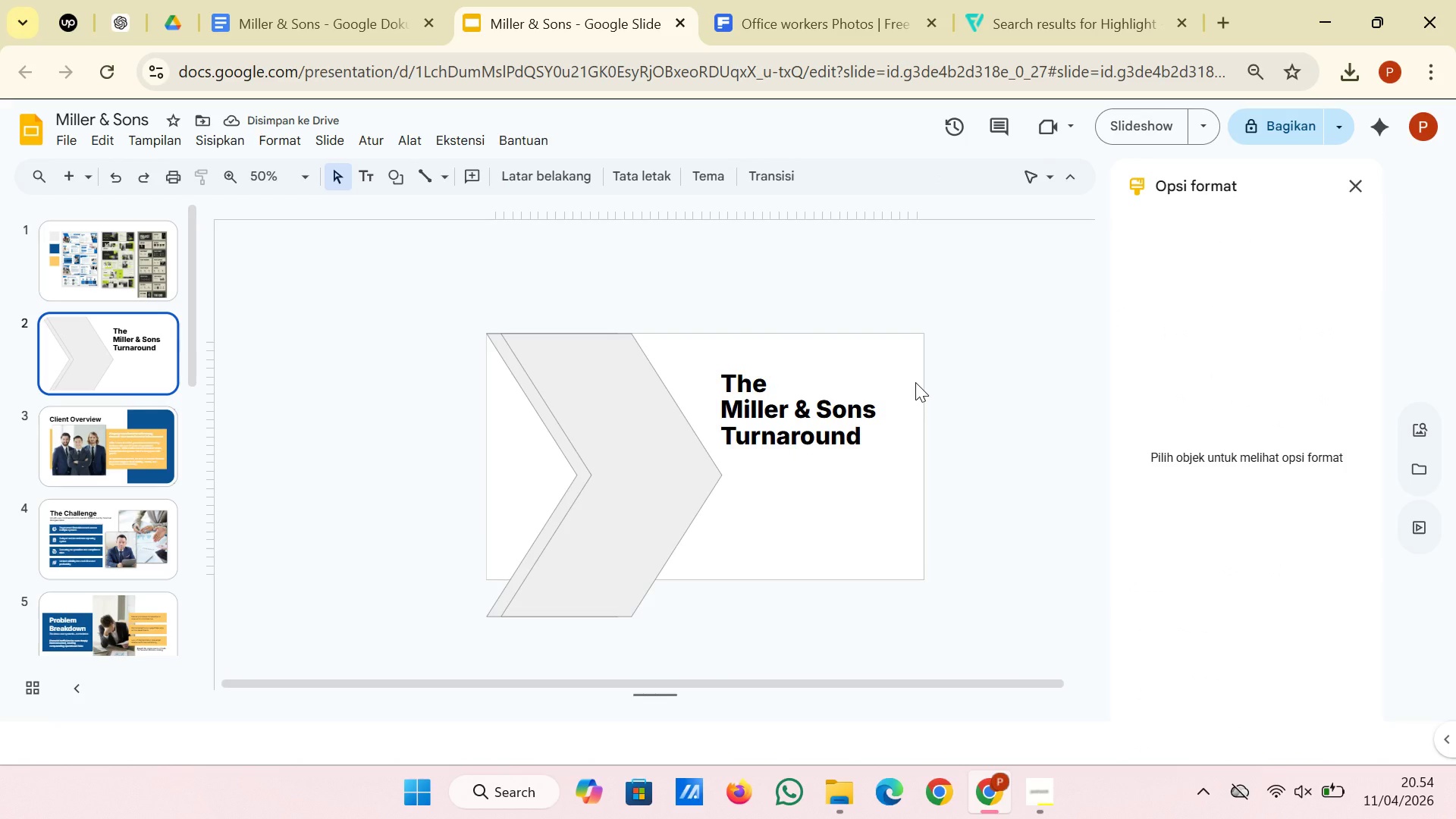 
left_click([310, 0])
 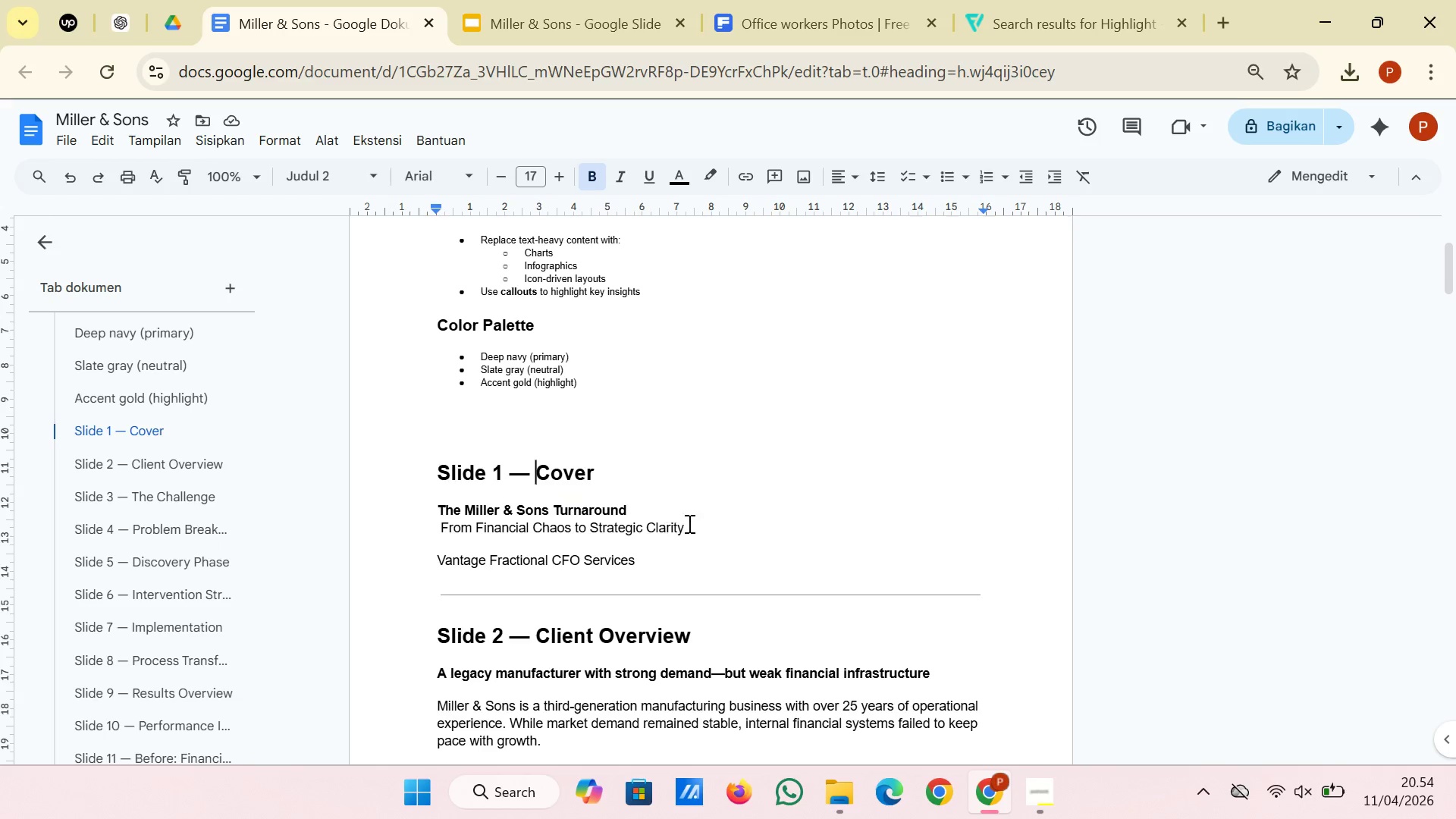 
left_click_drag(start_coordinate=[699, 528], to_coordinate=[430, 535])
 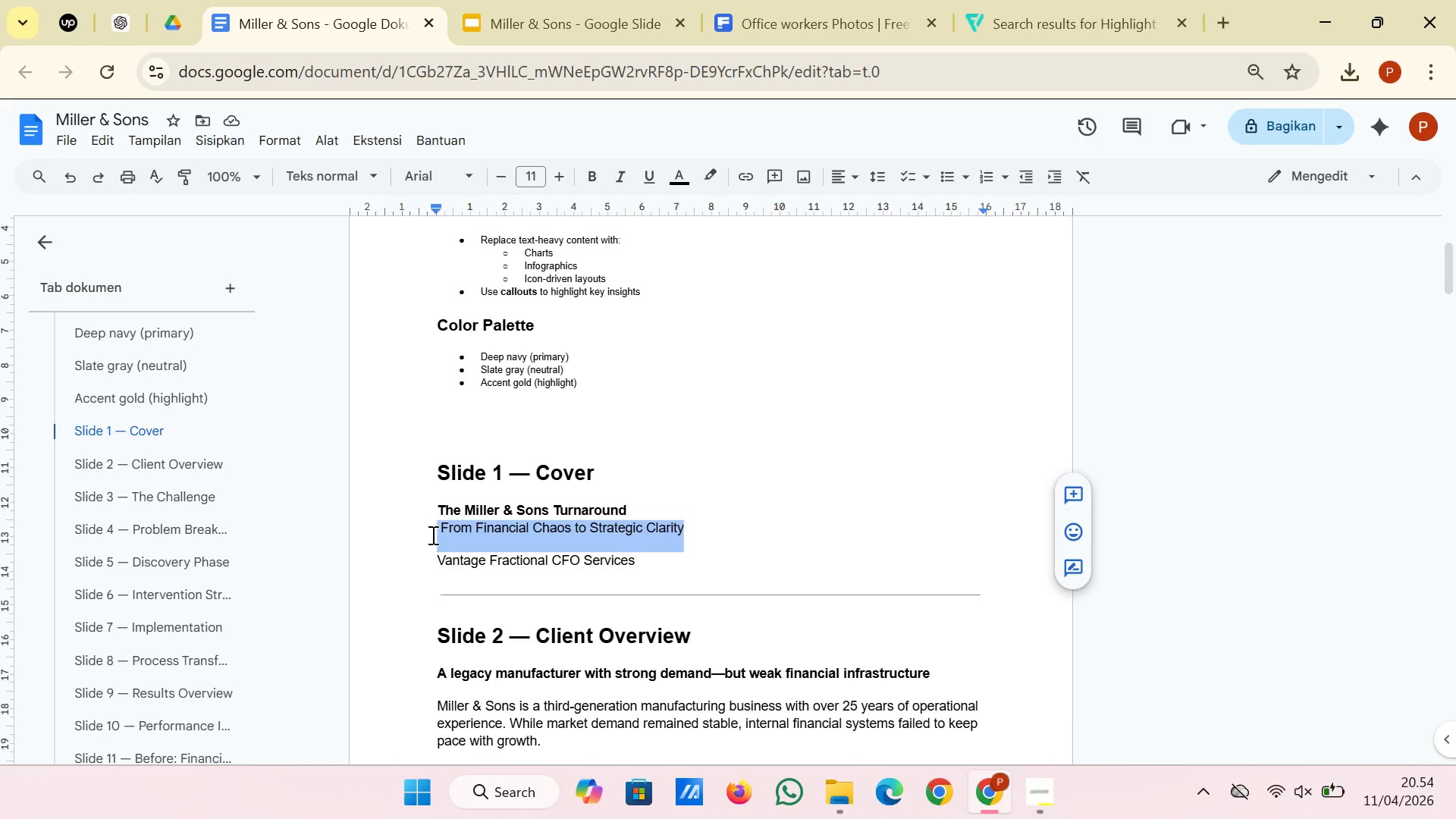 
right_click([431, 535])
 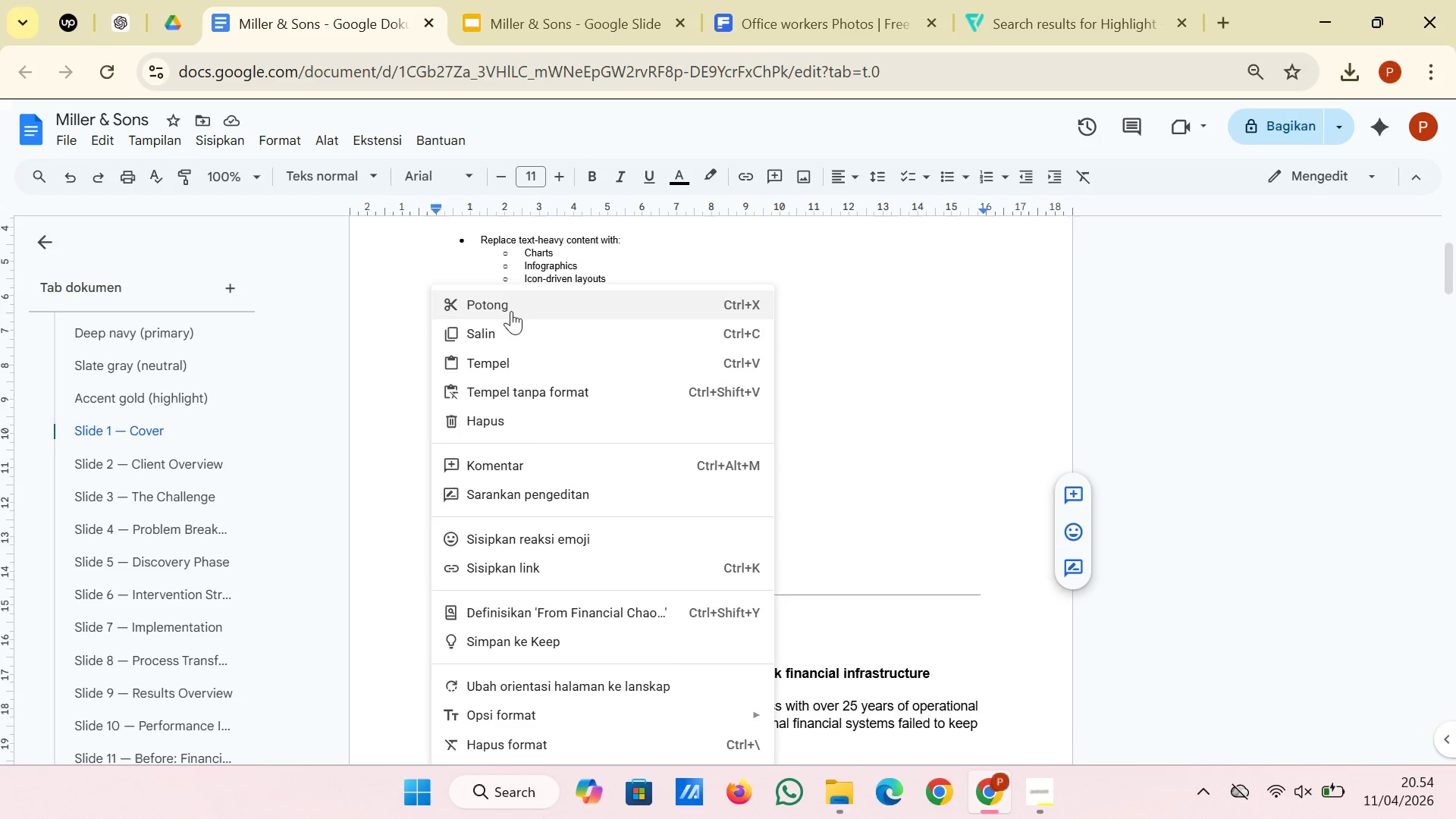 
left_click([509, 333])
 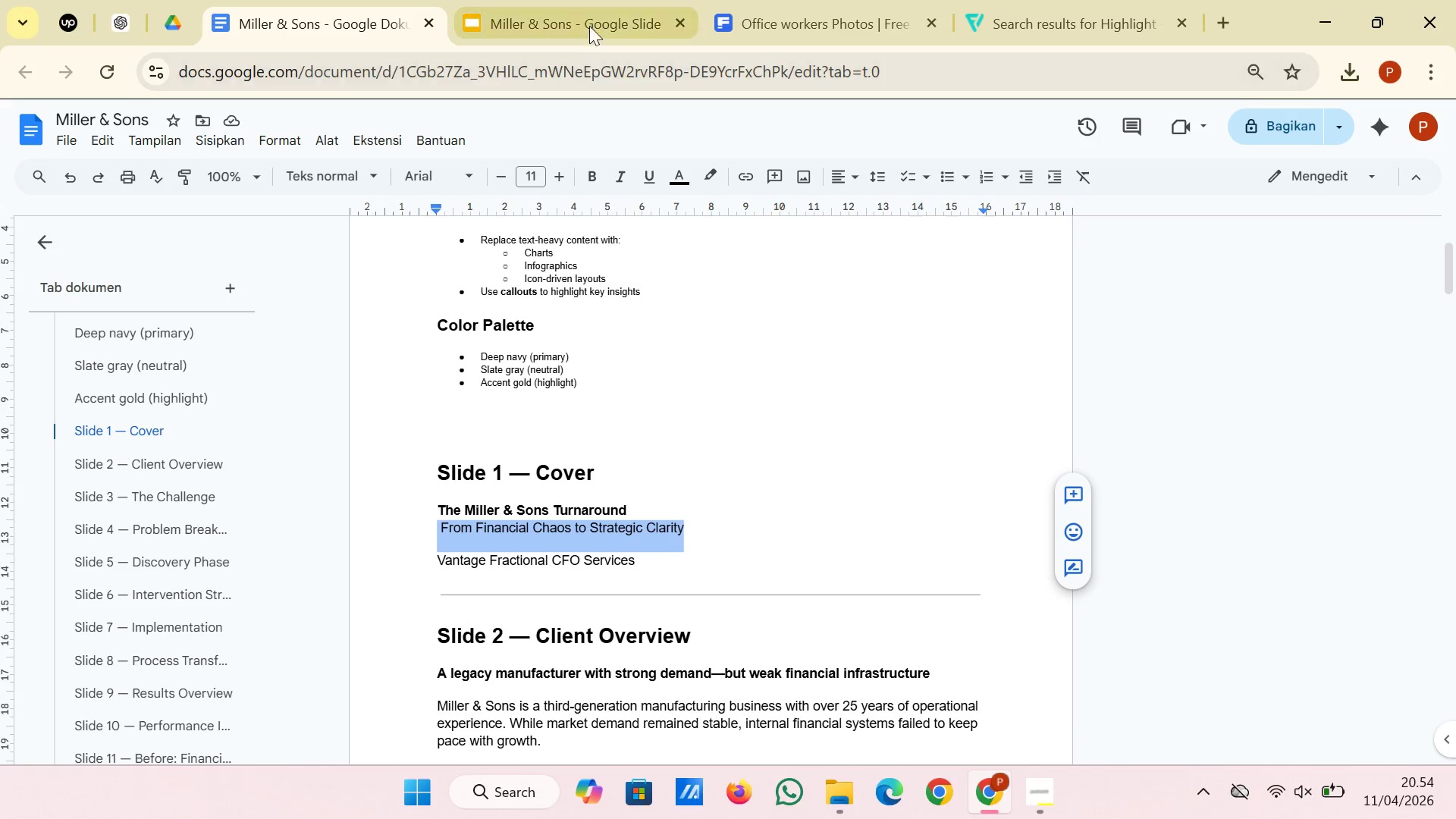 
left_click([588, 24])
 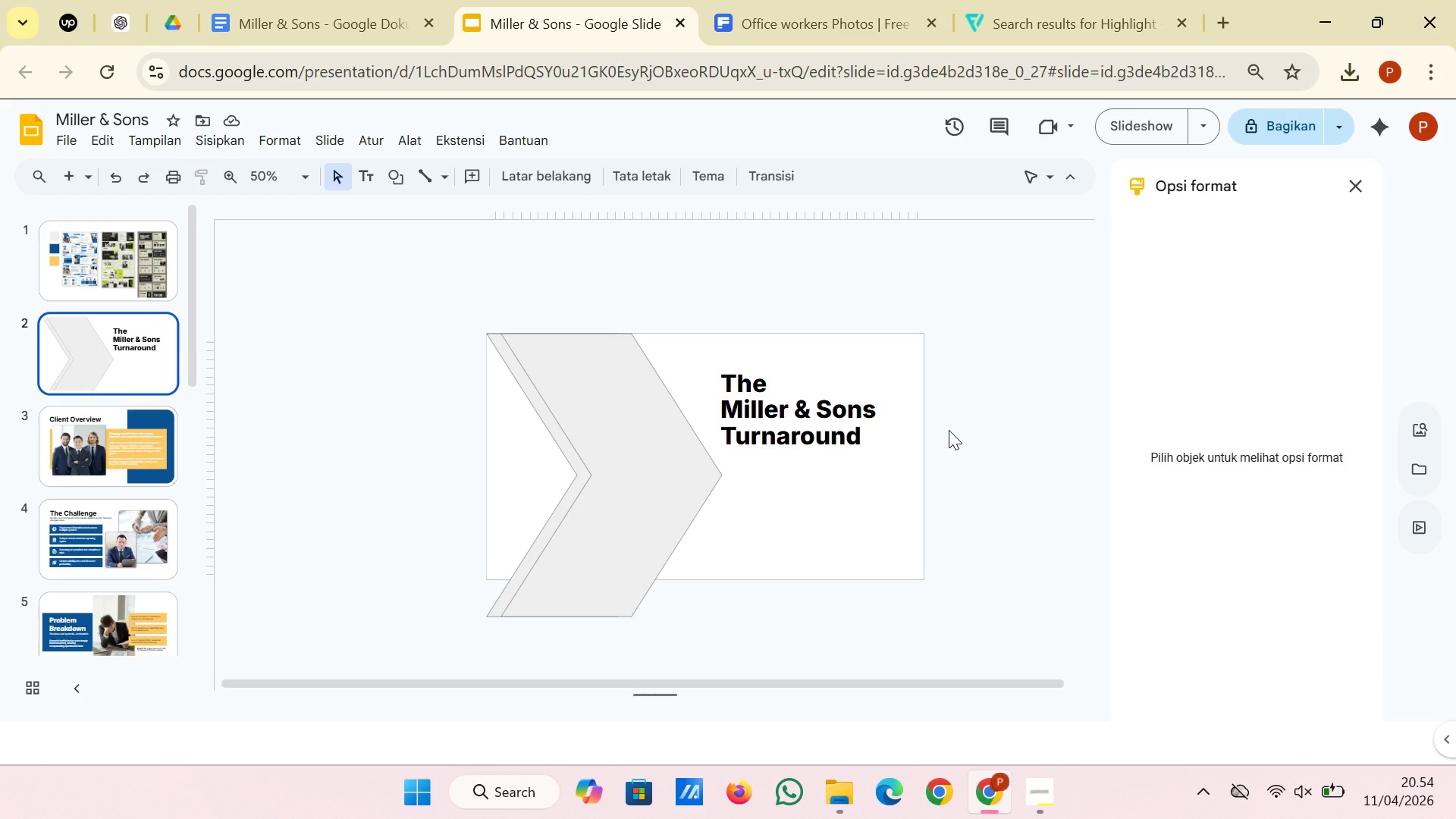 
right_click([949, 430])
 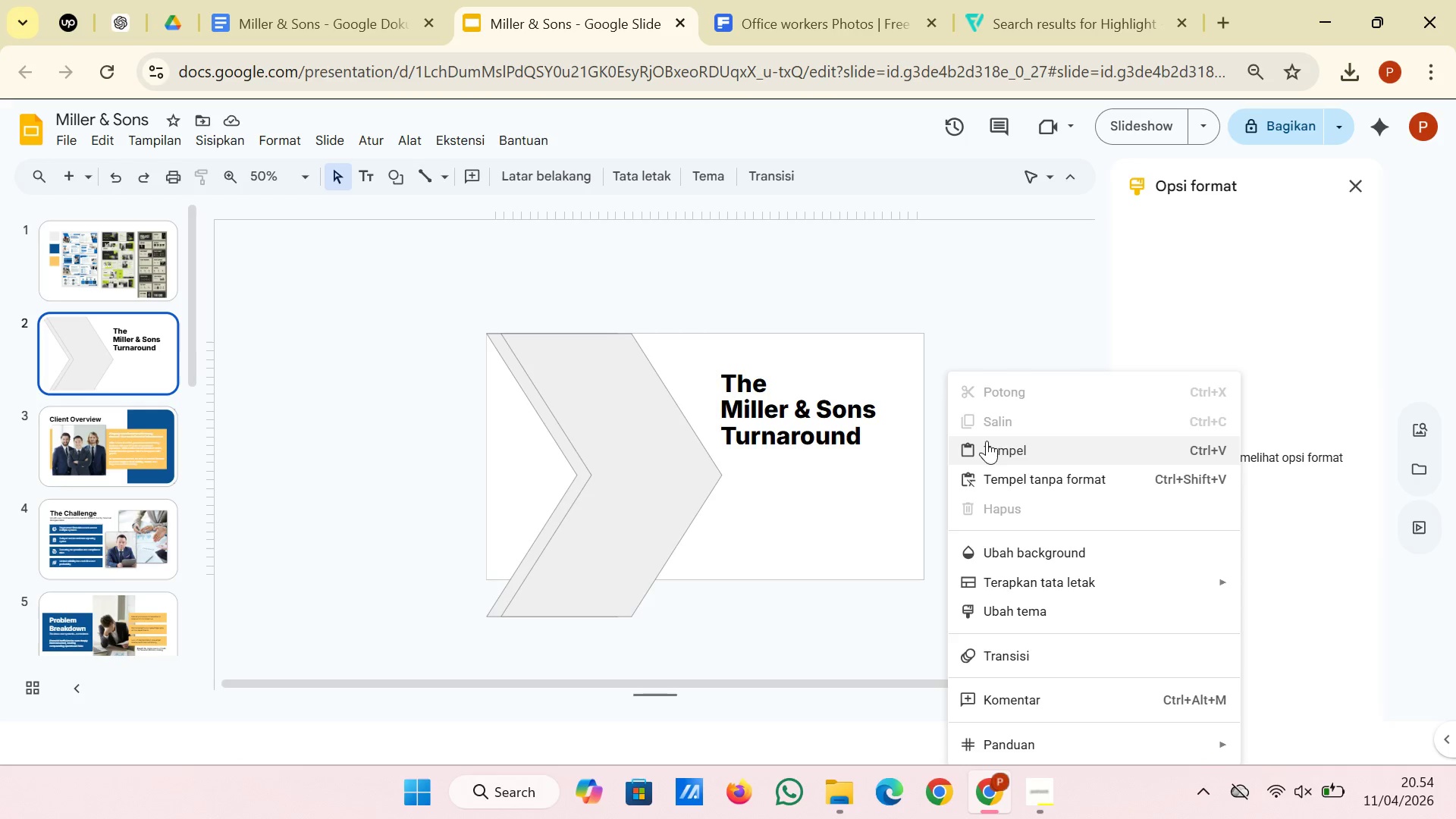 
left_click([988, 443])
 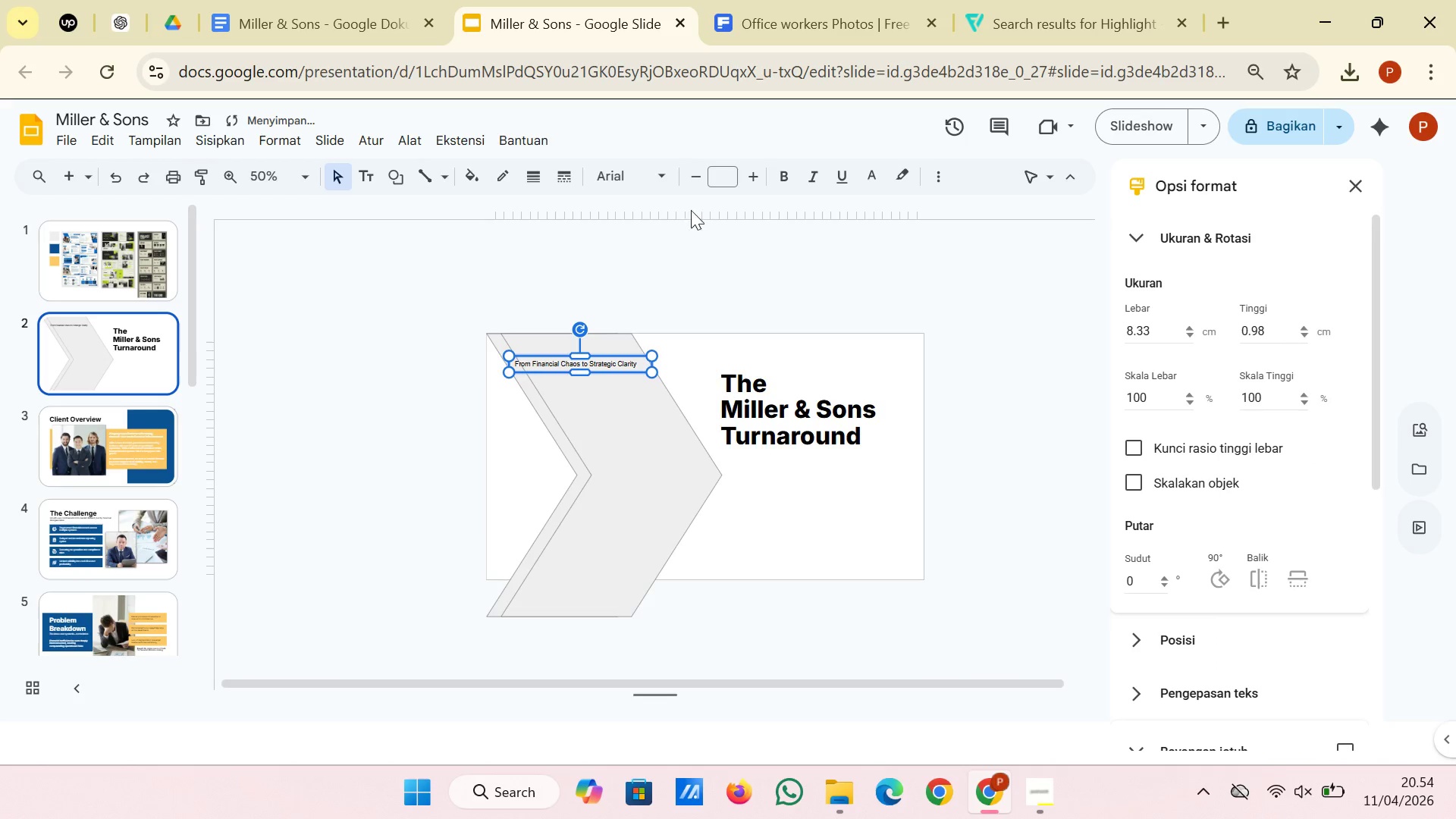 
left_click([654, 171])
 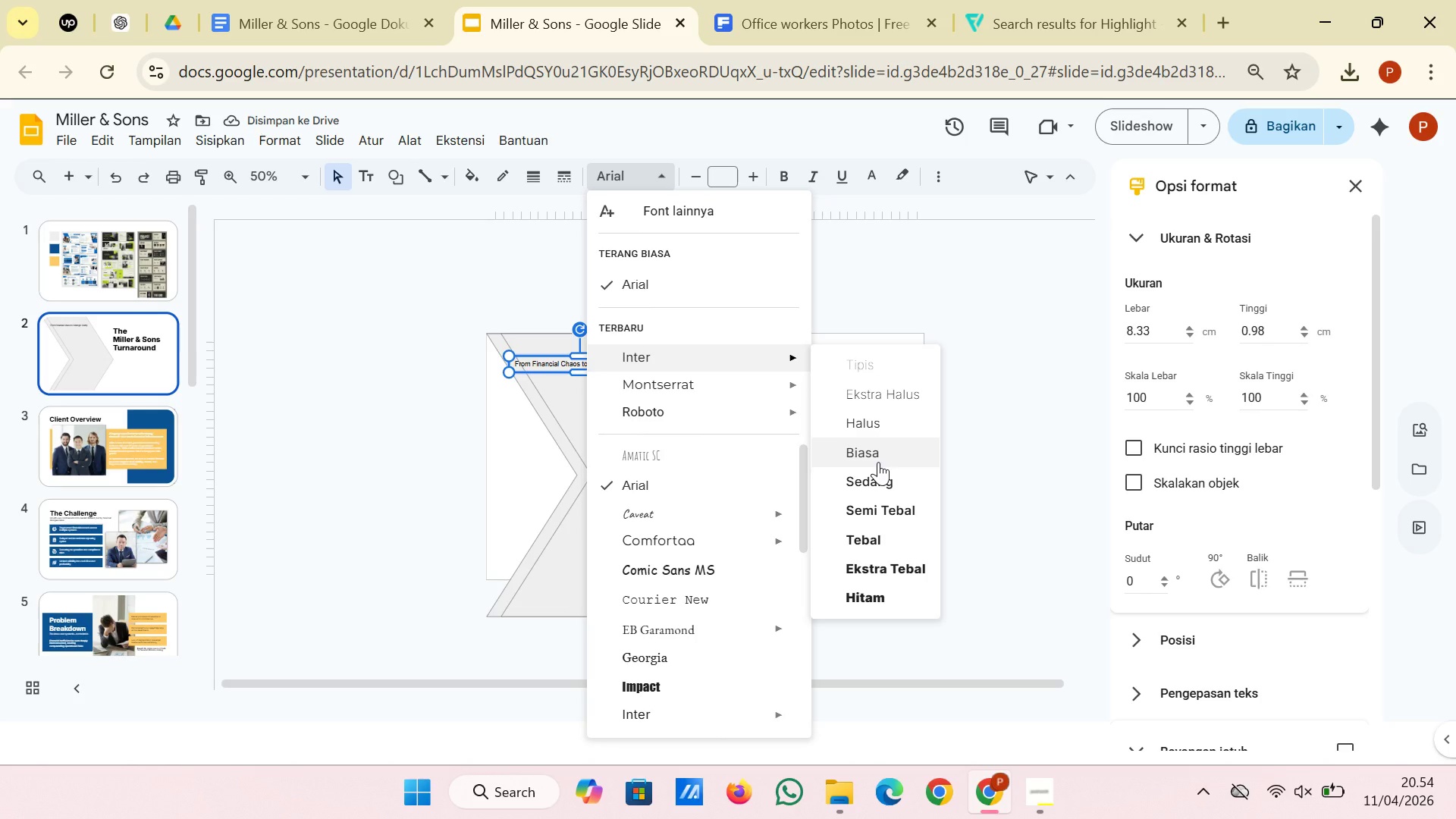 
left_click([878, 462])
 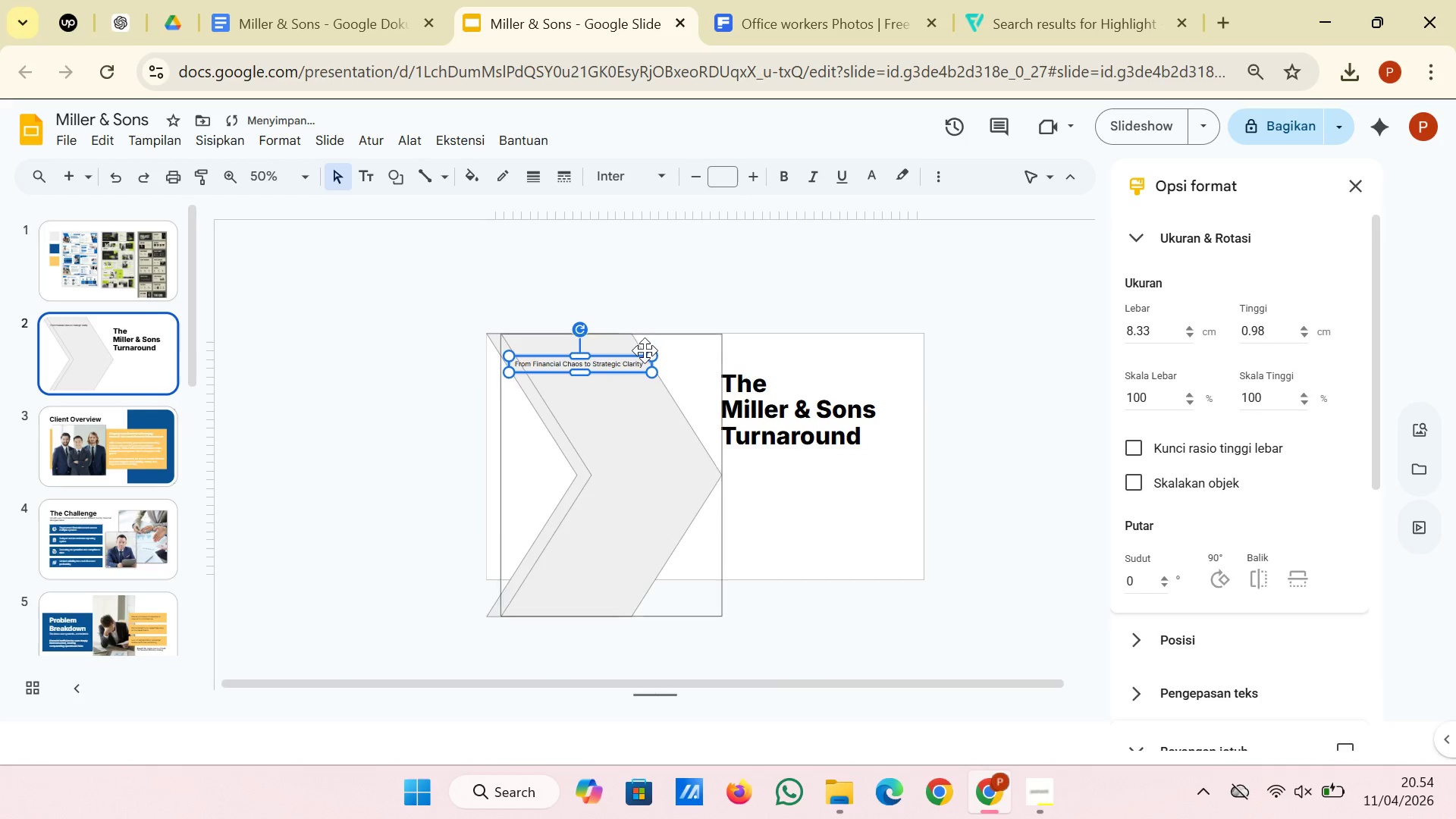 
left_click_drag(start_coordinate=[626, 355], to_coordinate=[837, 450])
 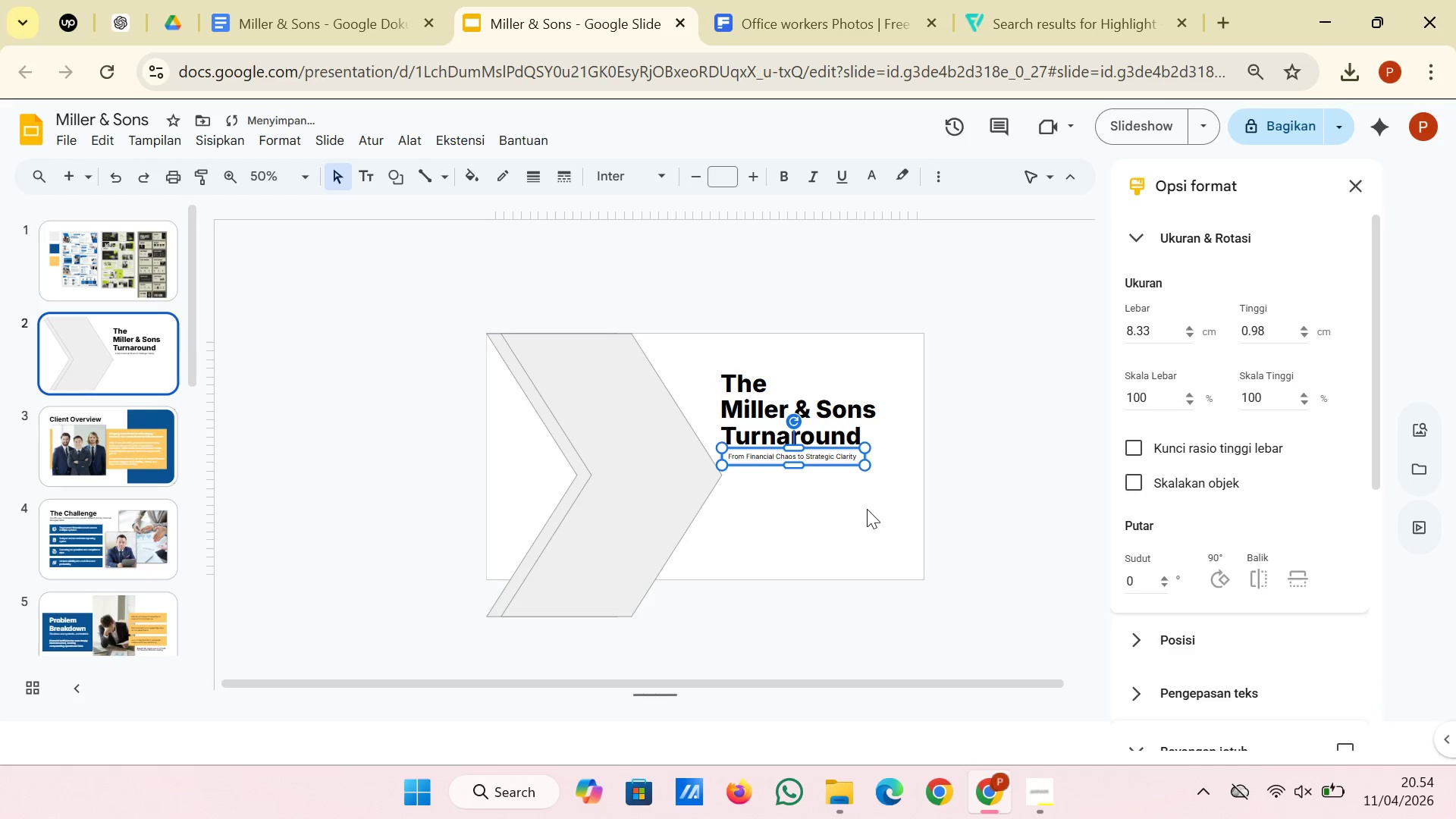 
left_click([867, 509])
 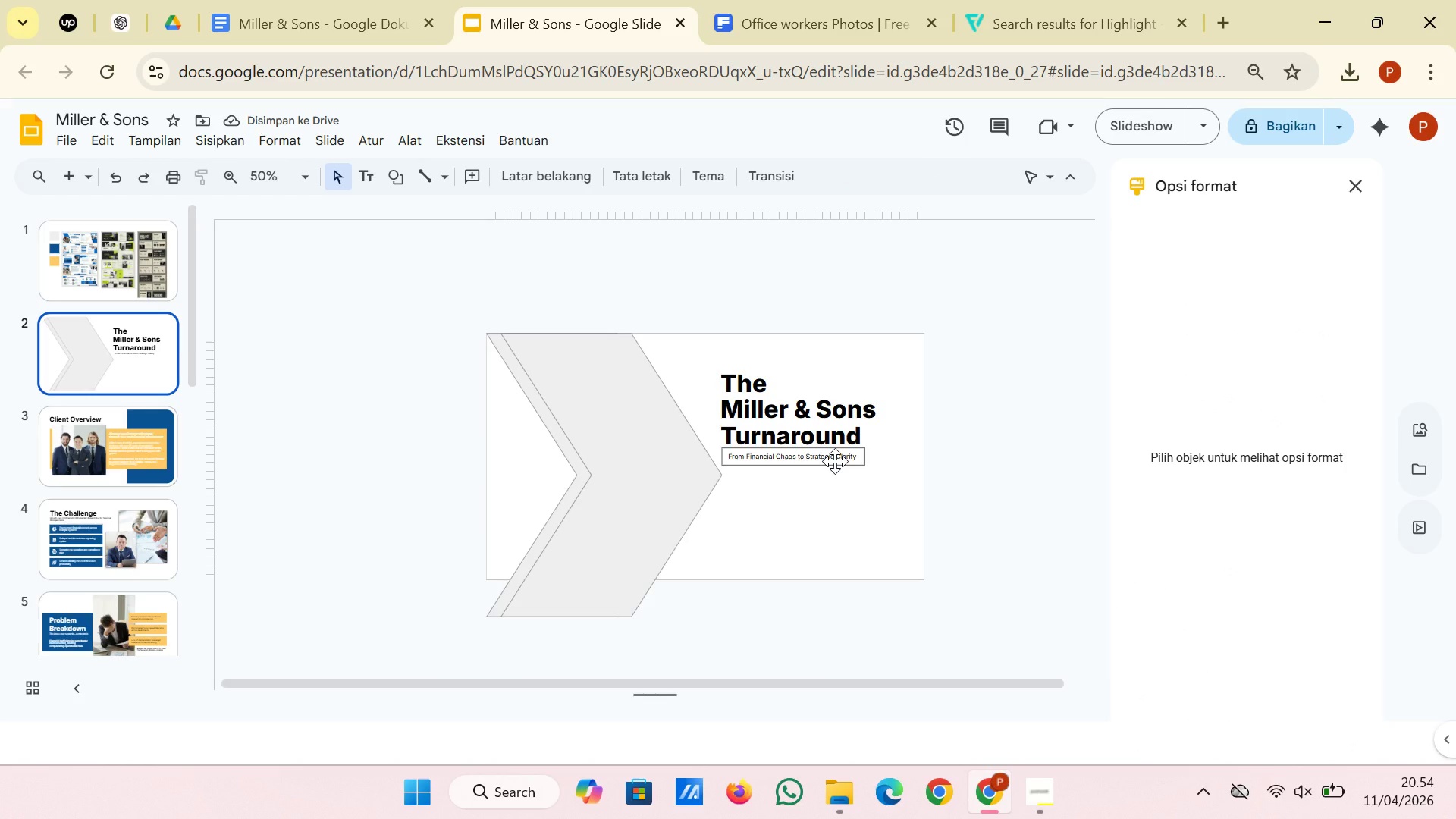 
wait(6.0)
 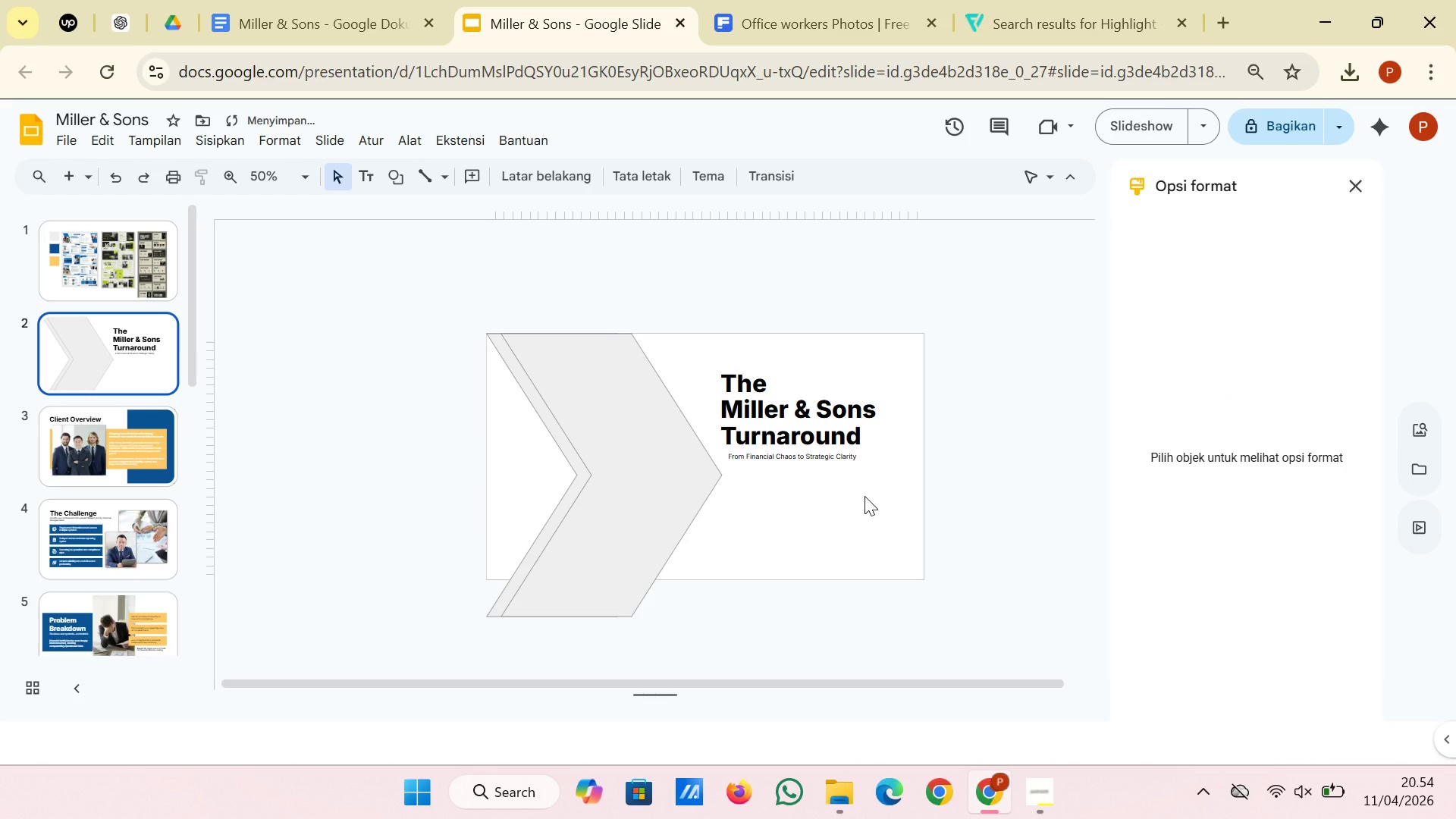 
left_click([835, 461])
 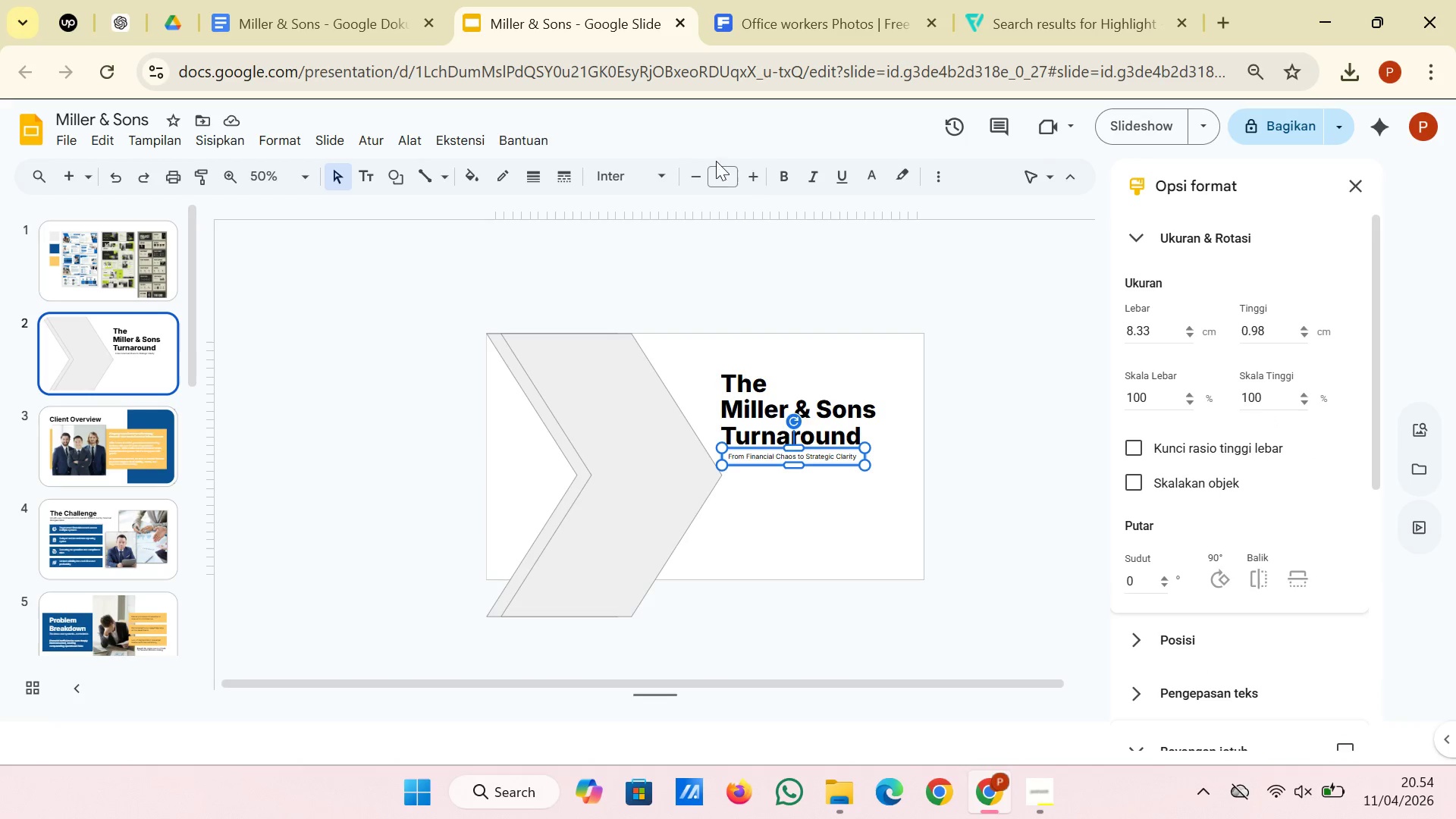 
left_click([718, 170])
 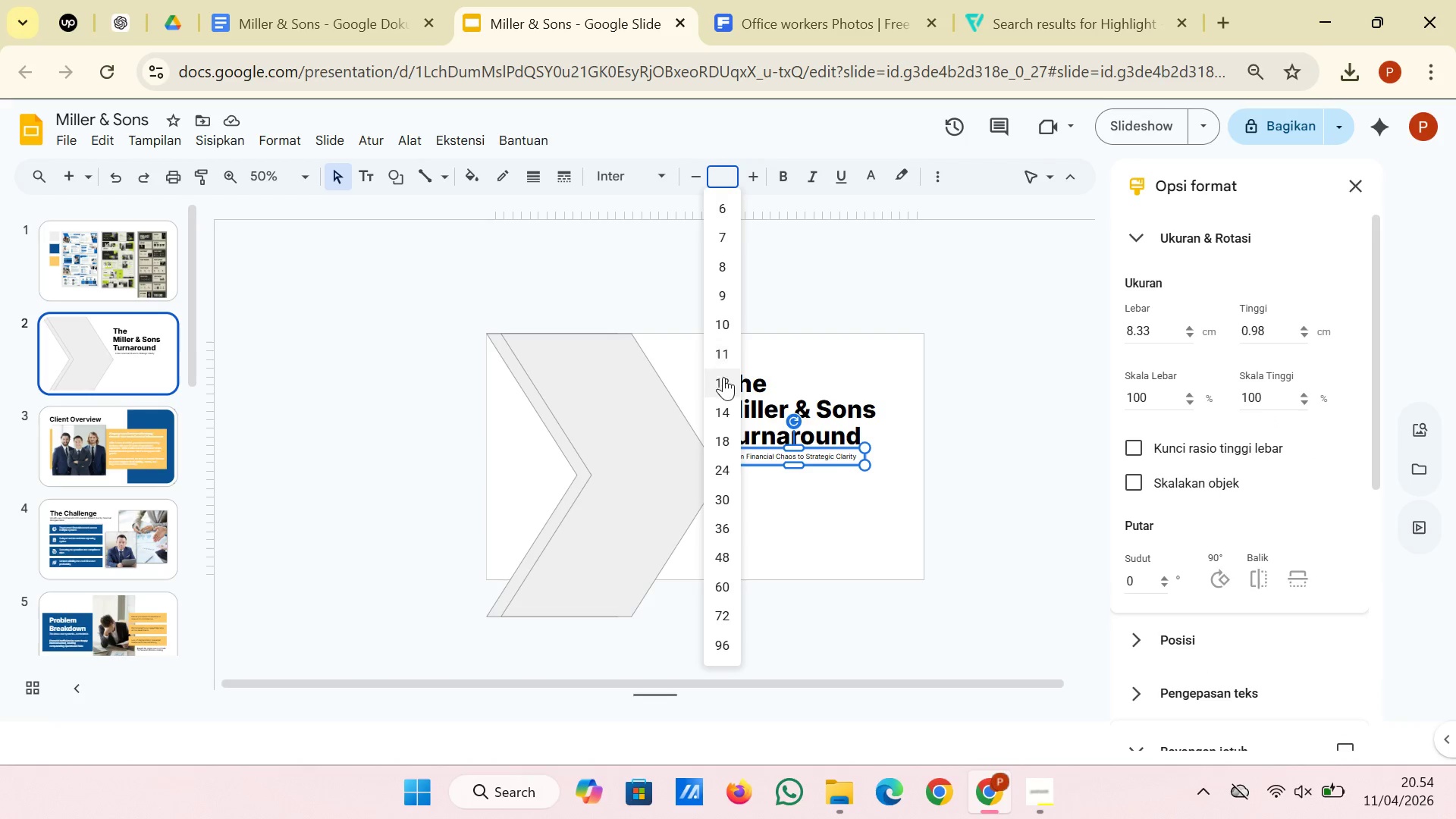 
left_click([723, 378])
 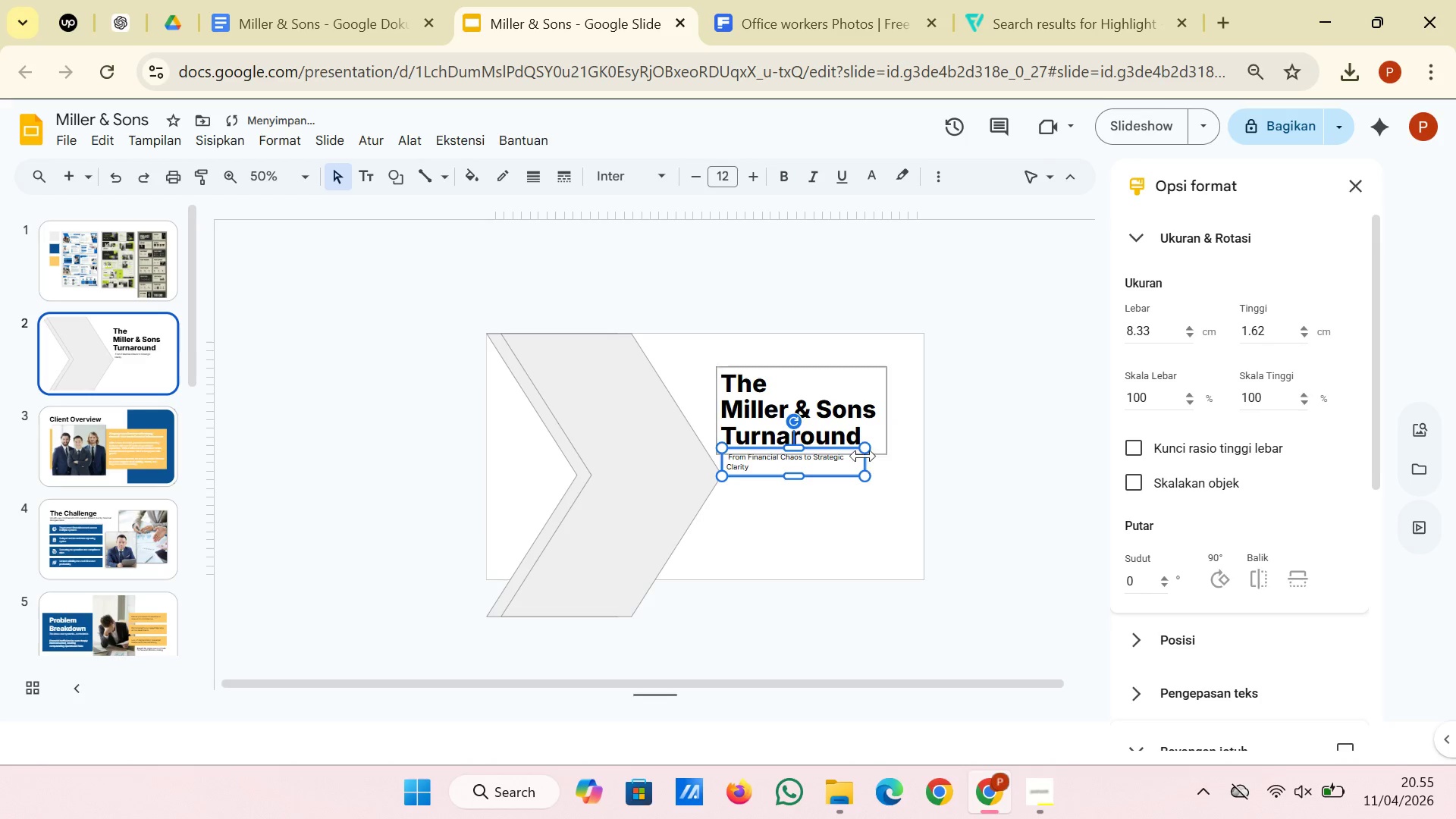 
left_click_drag(start_coordinate=[864, 459], to_coordinate=[883, 459])
 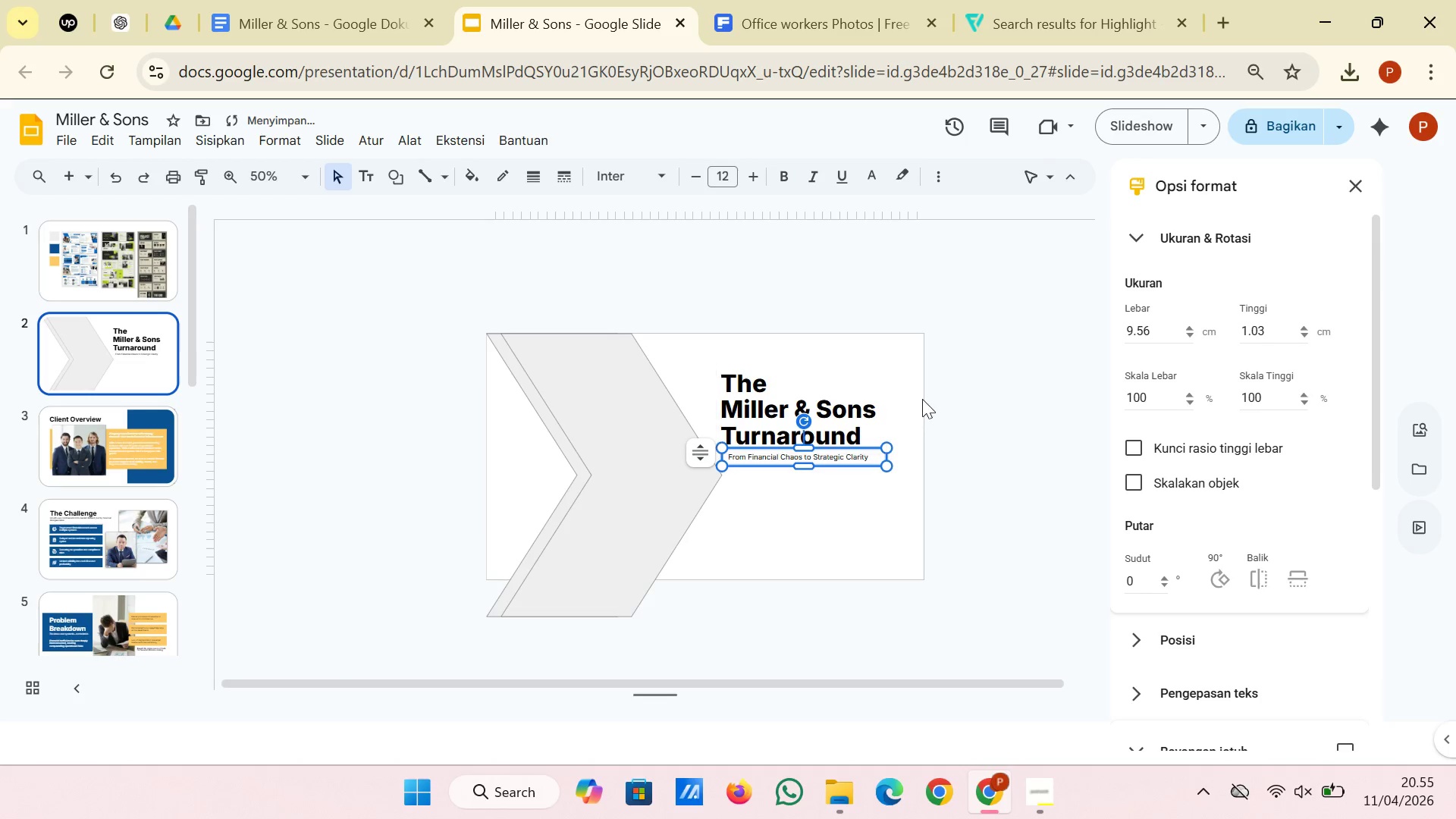 
left_click([922, 399])
 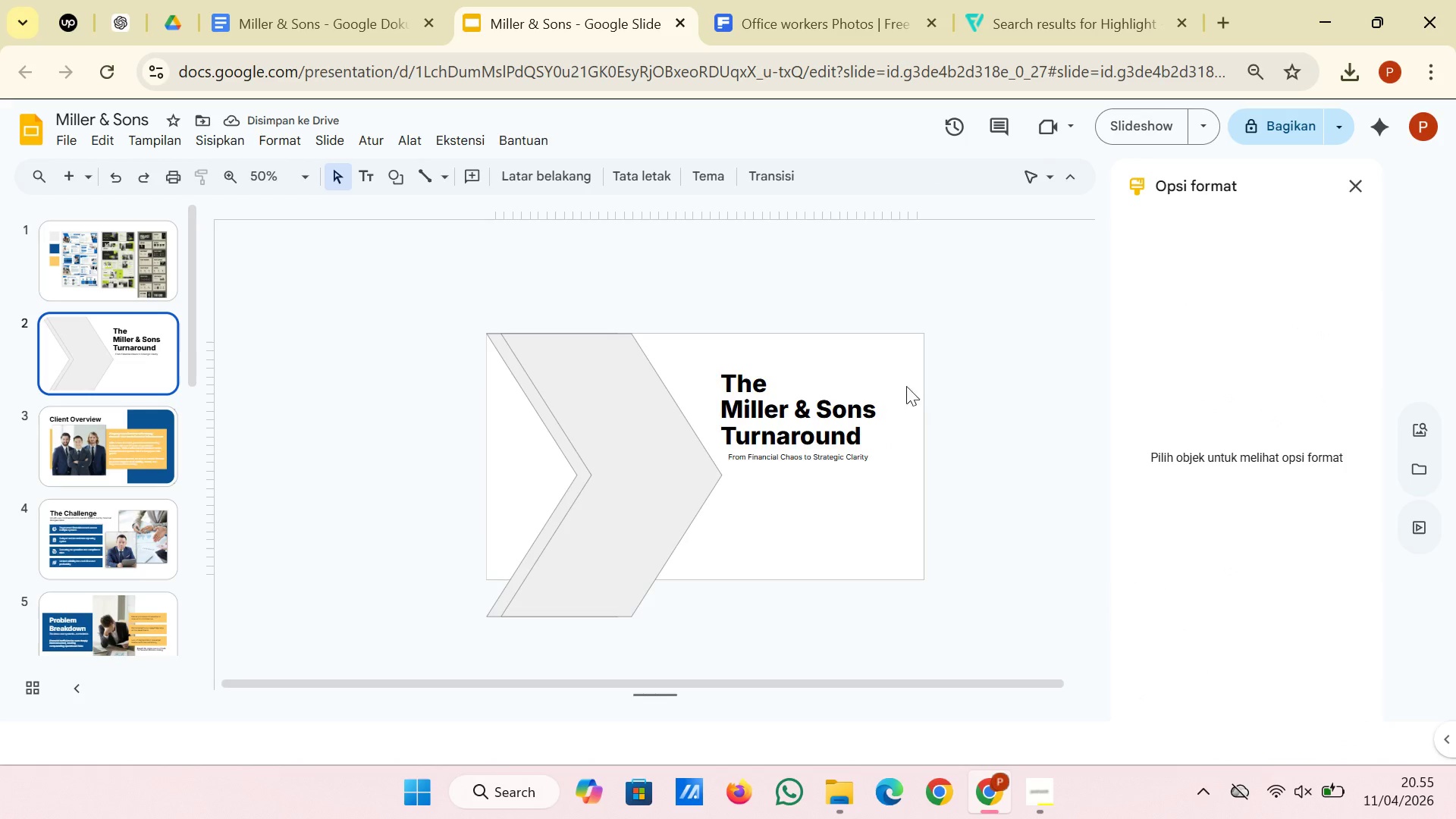 
left_click([333, 0])
 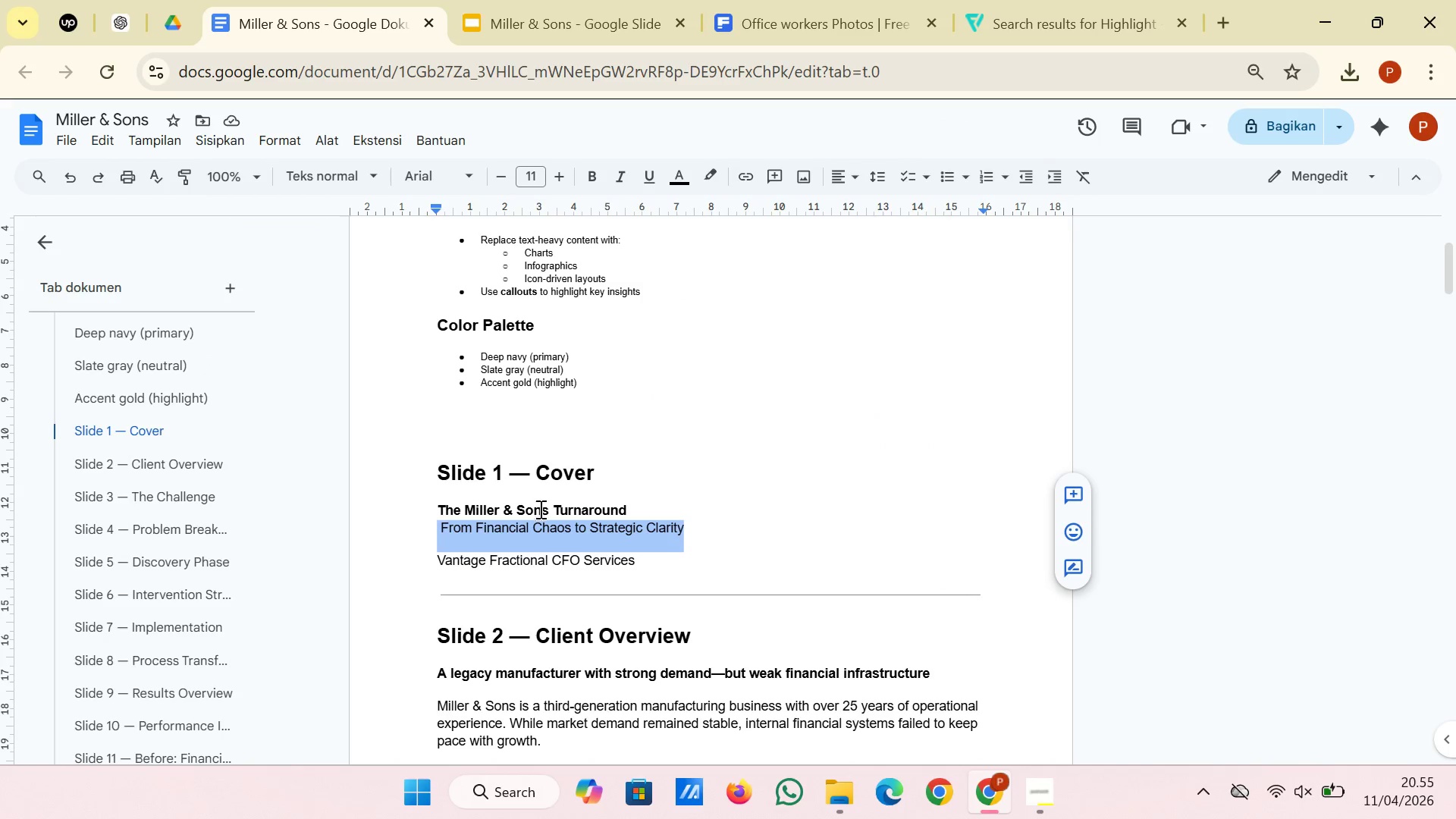 
left_click([549, 536])
 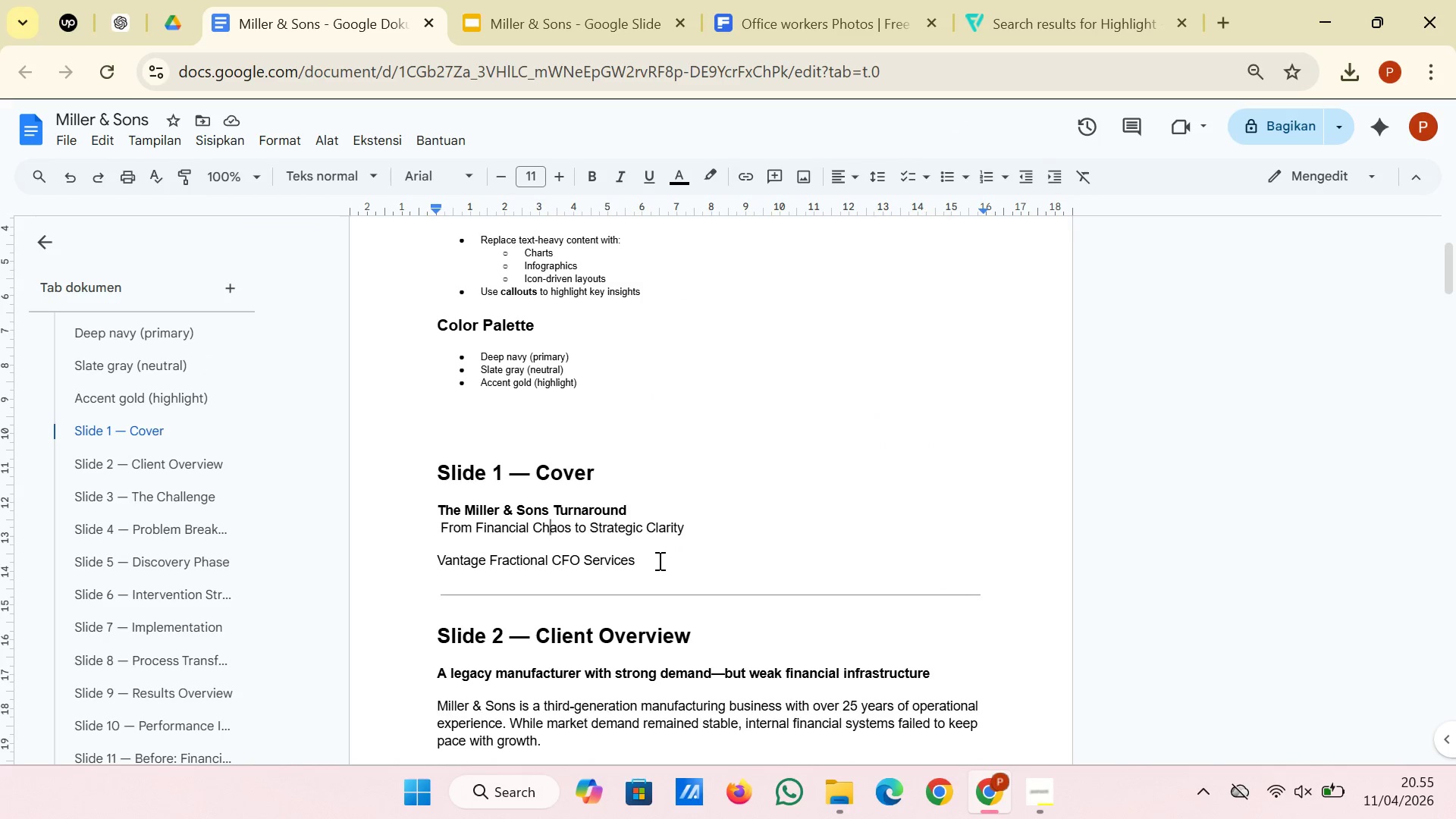 
left_click_drag(start_coordinate=[657, 559], to_coordinate=[433, 579])
 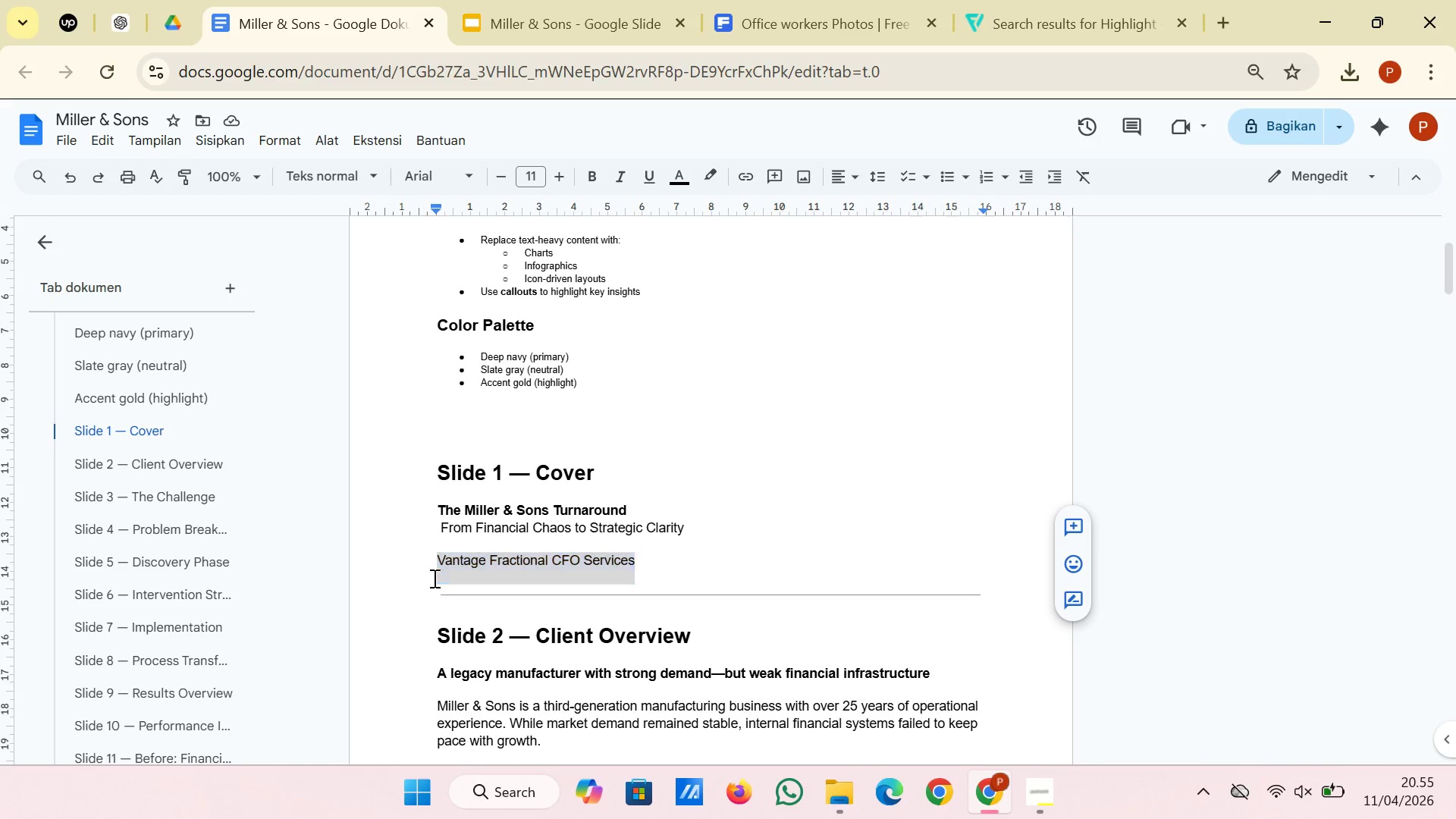 
right_click([433, 578])
 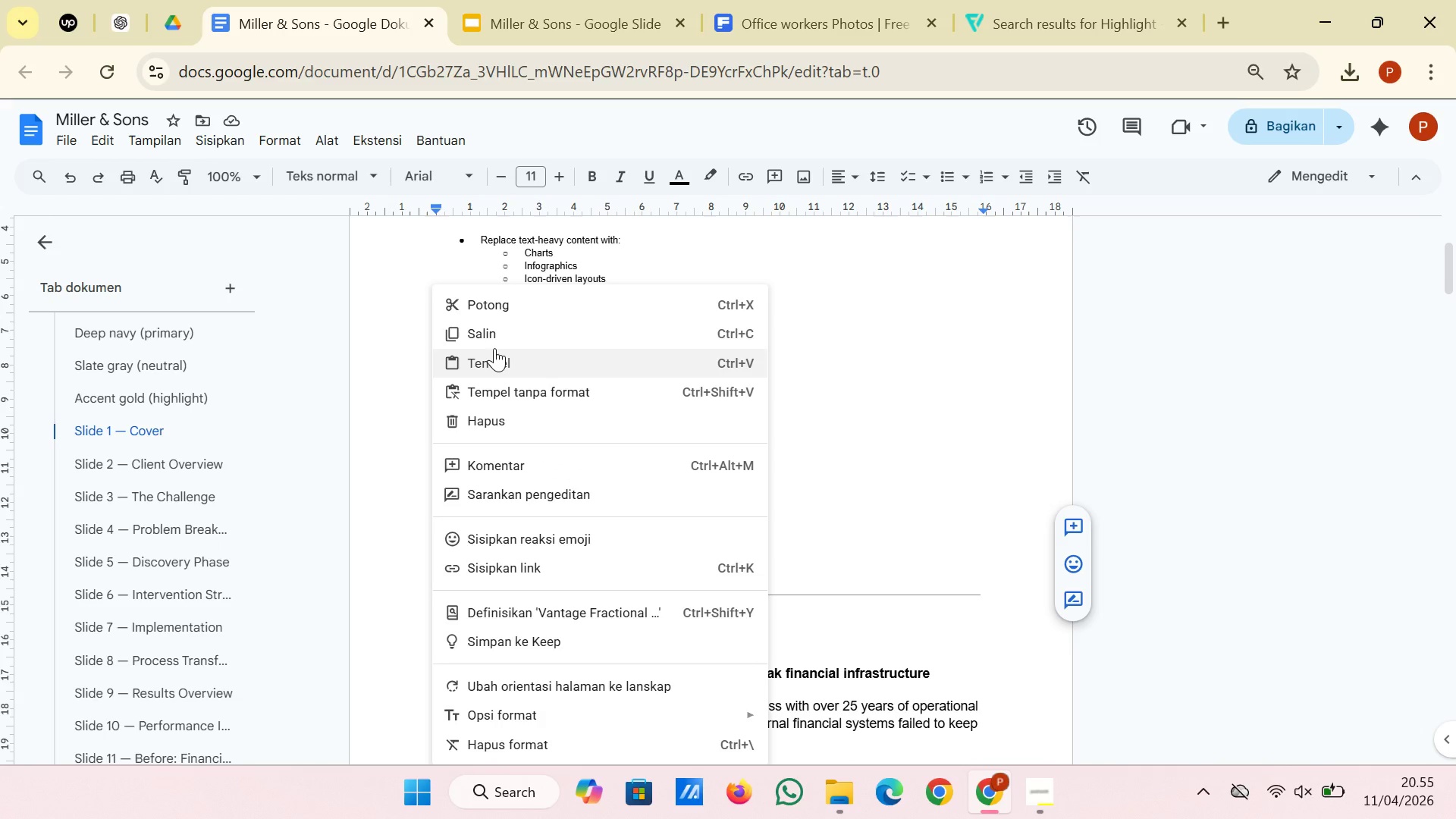 
left_click([494, 339])
 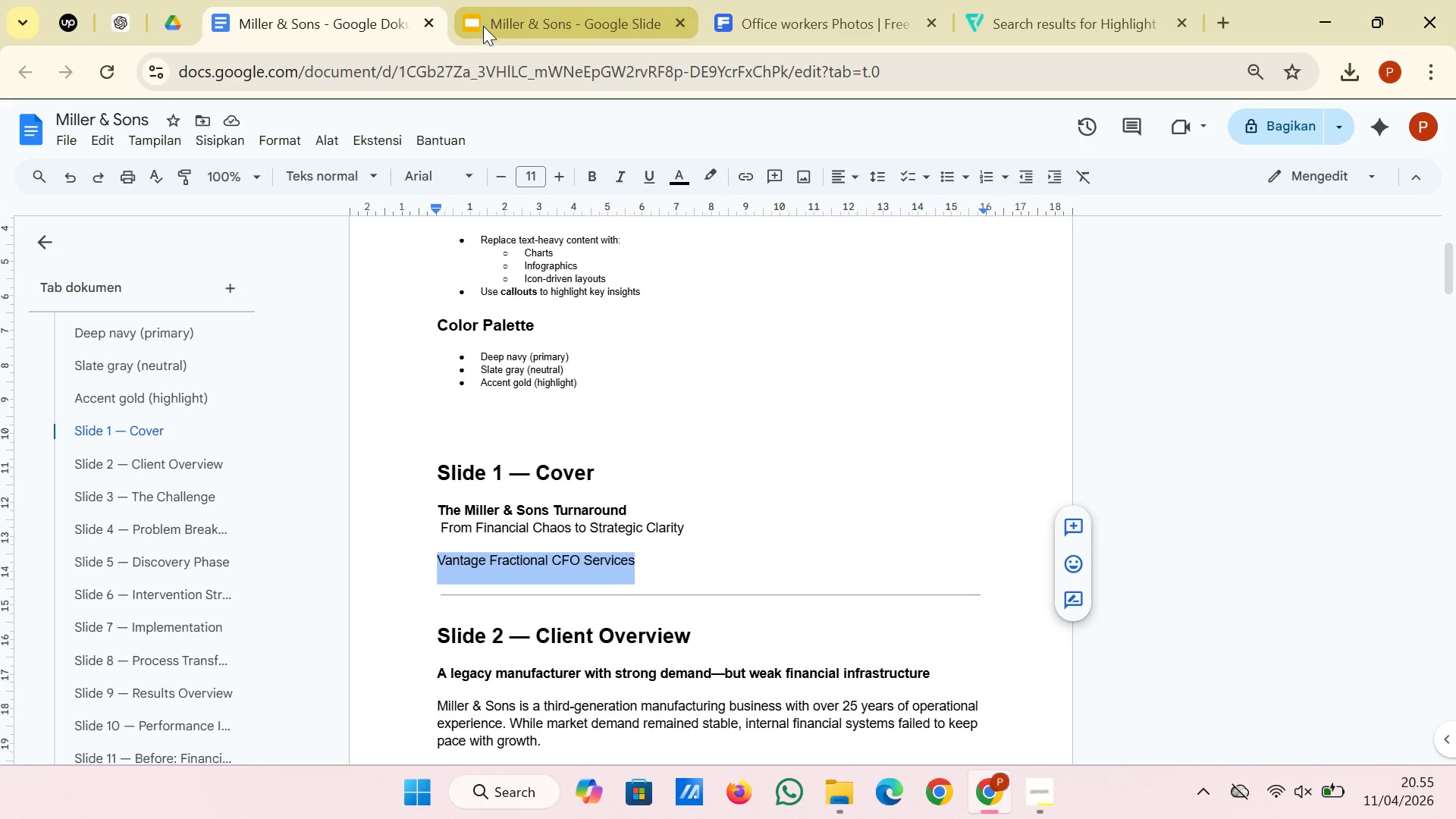 
left_click([477, 22])
 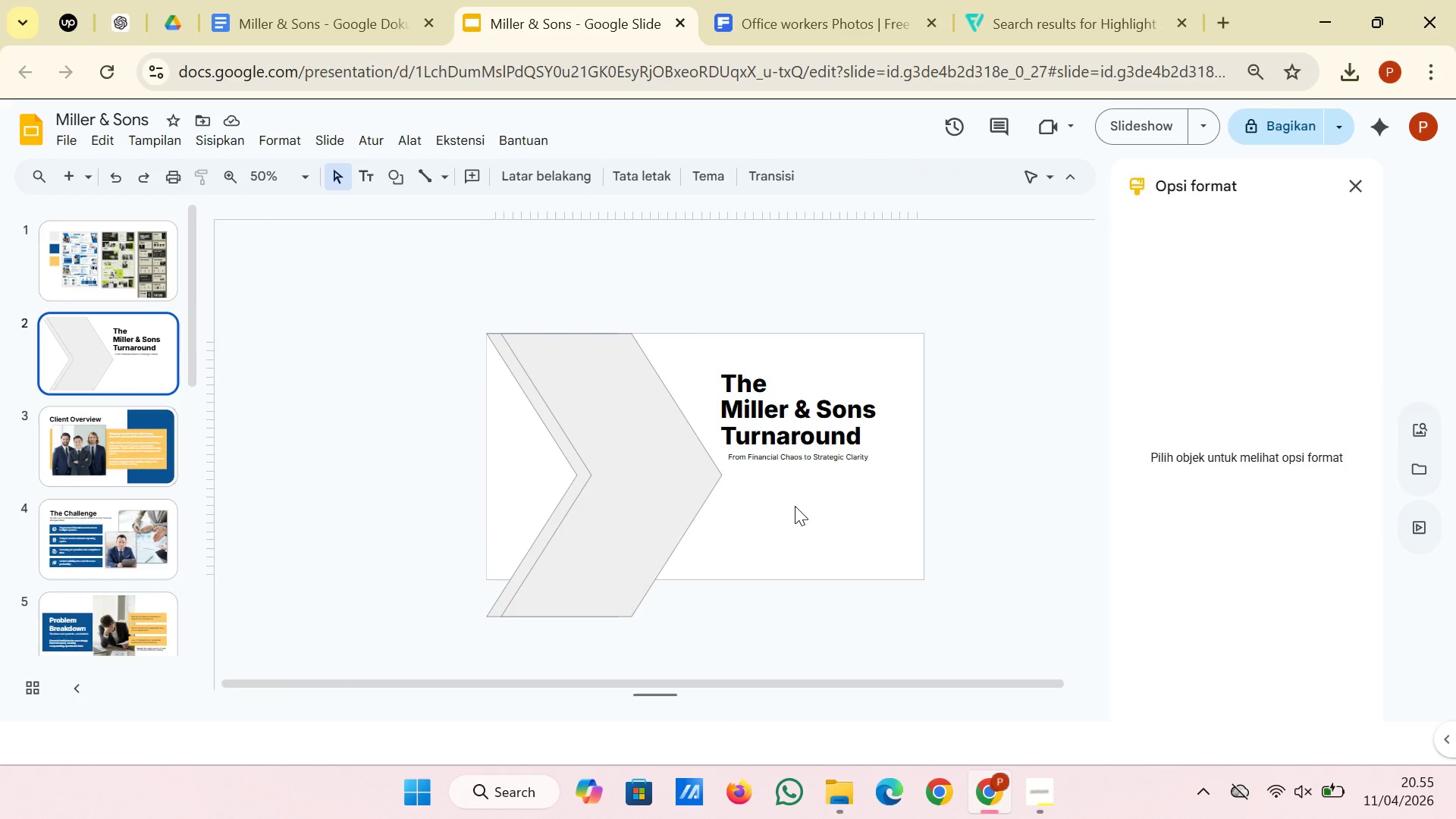 
right_click([795, 506])
 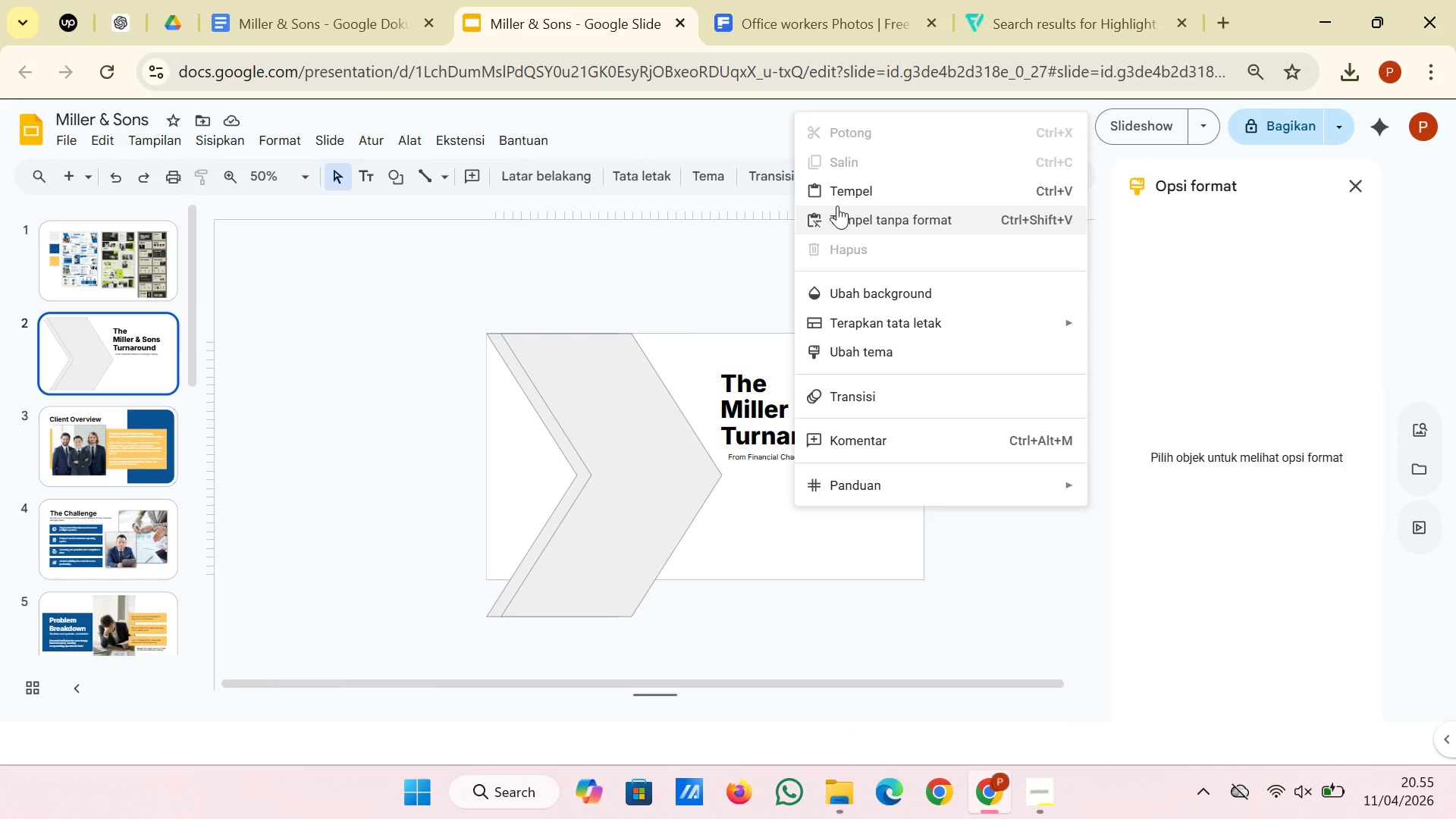 
left_click([837, 192])
 